 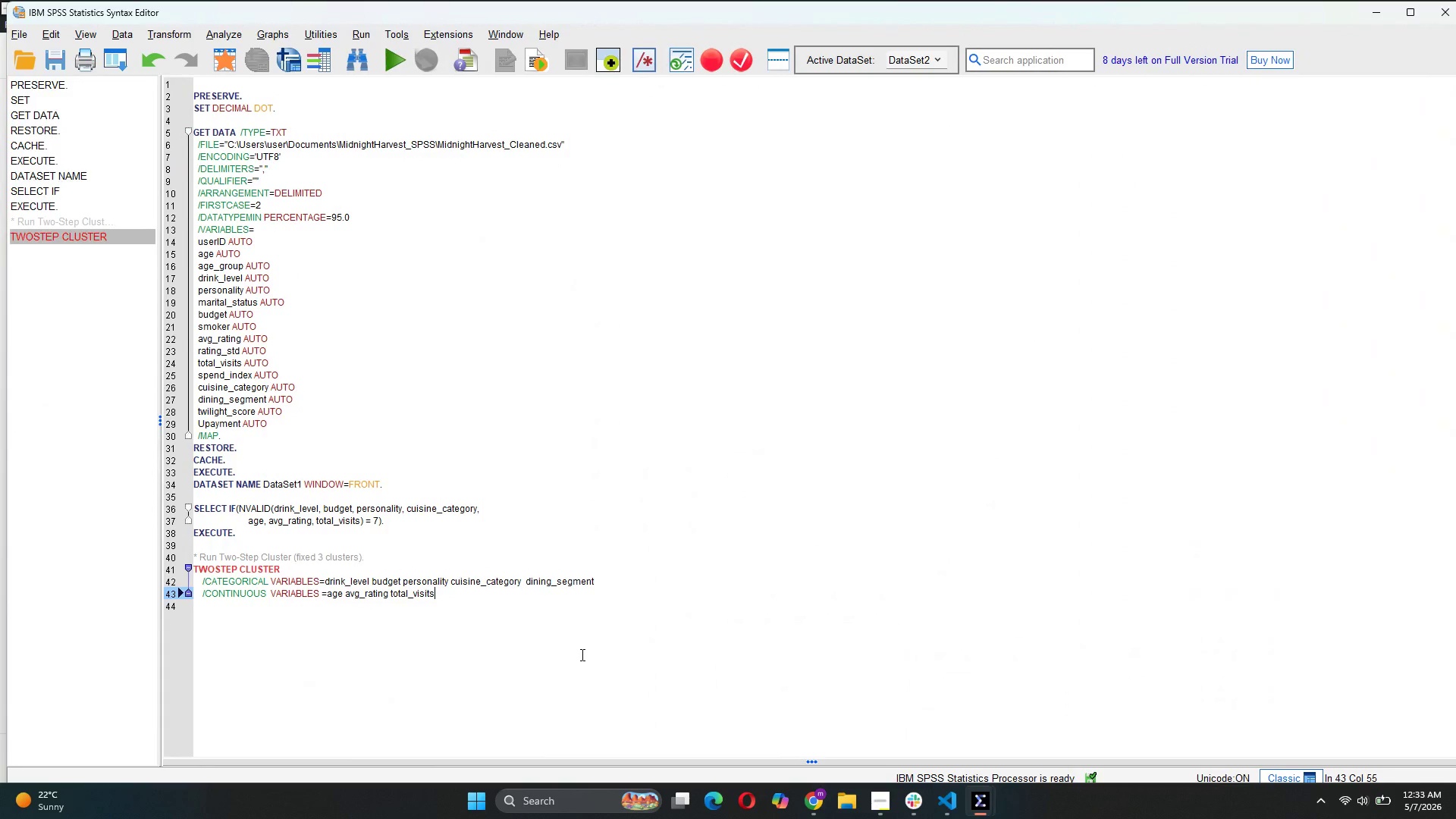 
key(Enter)
 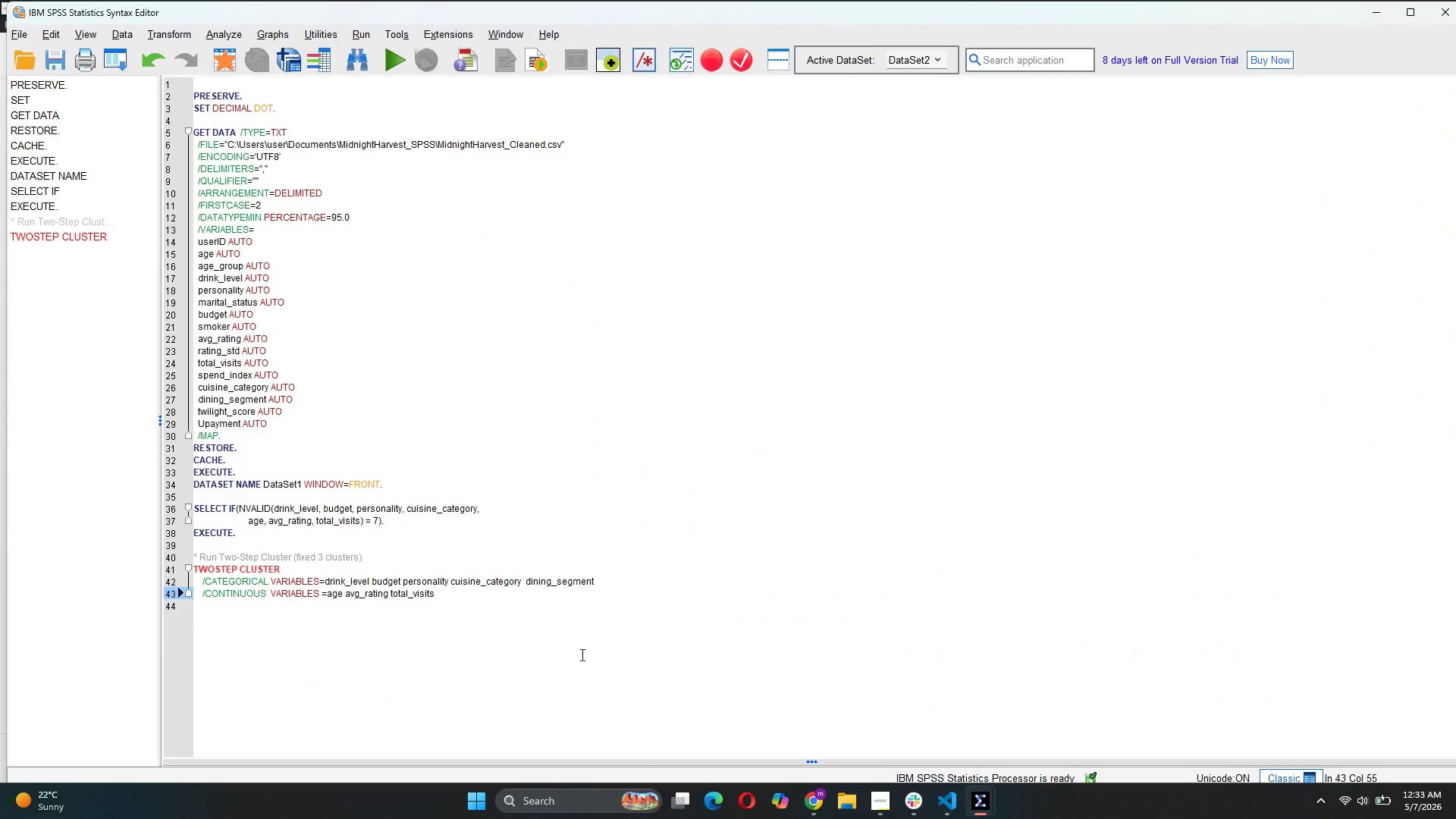 
key(Enter)
 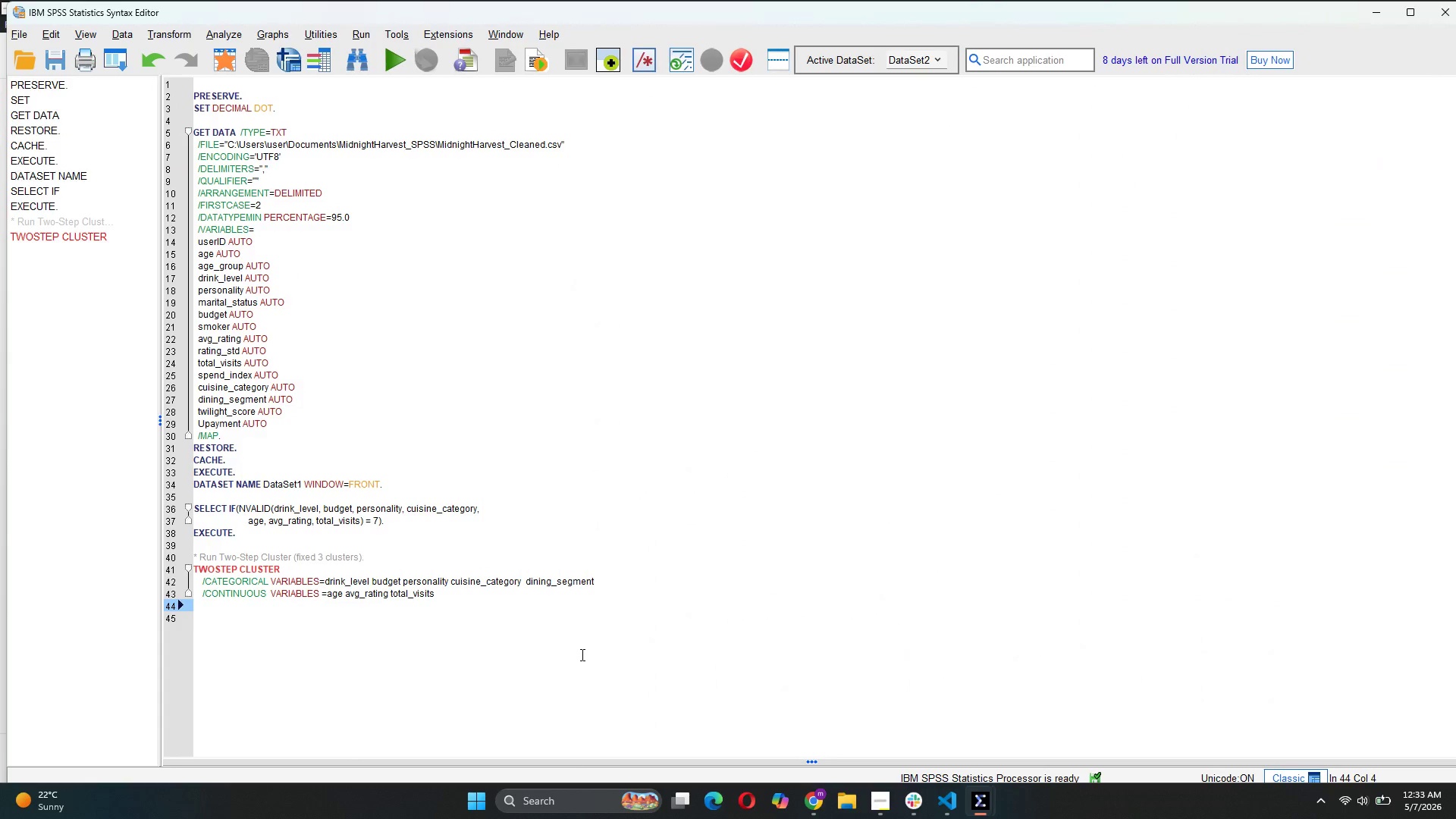 
type(/ )
key(Backspace)
type(DISTANCE LIKELIHOOD)
 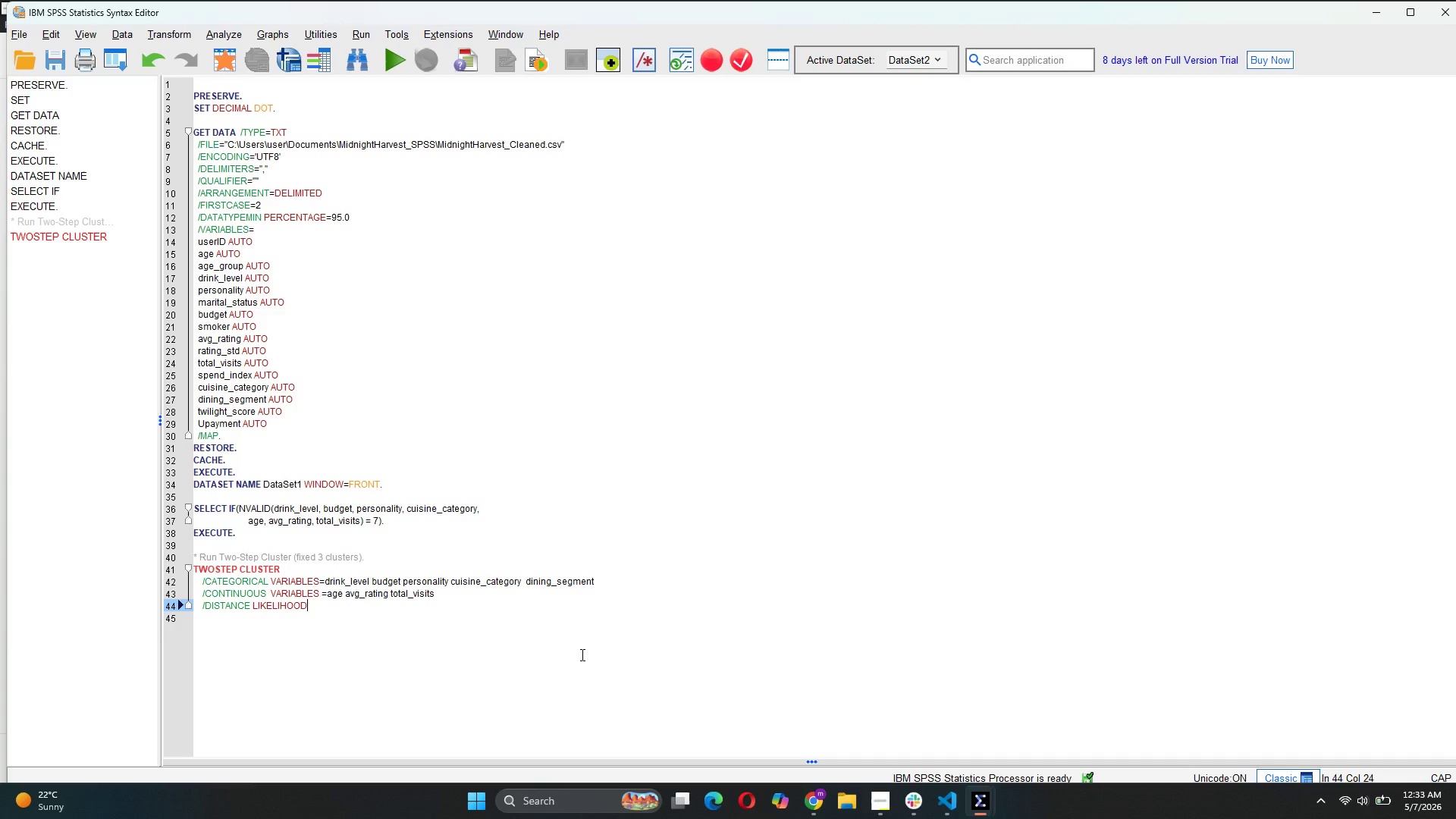 
key(Enter)
 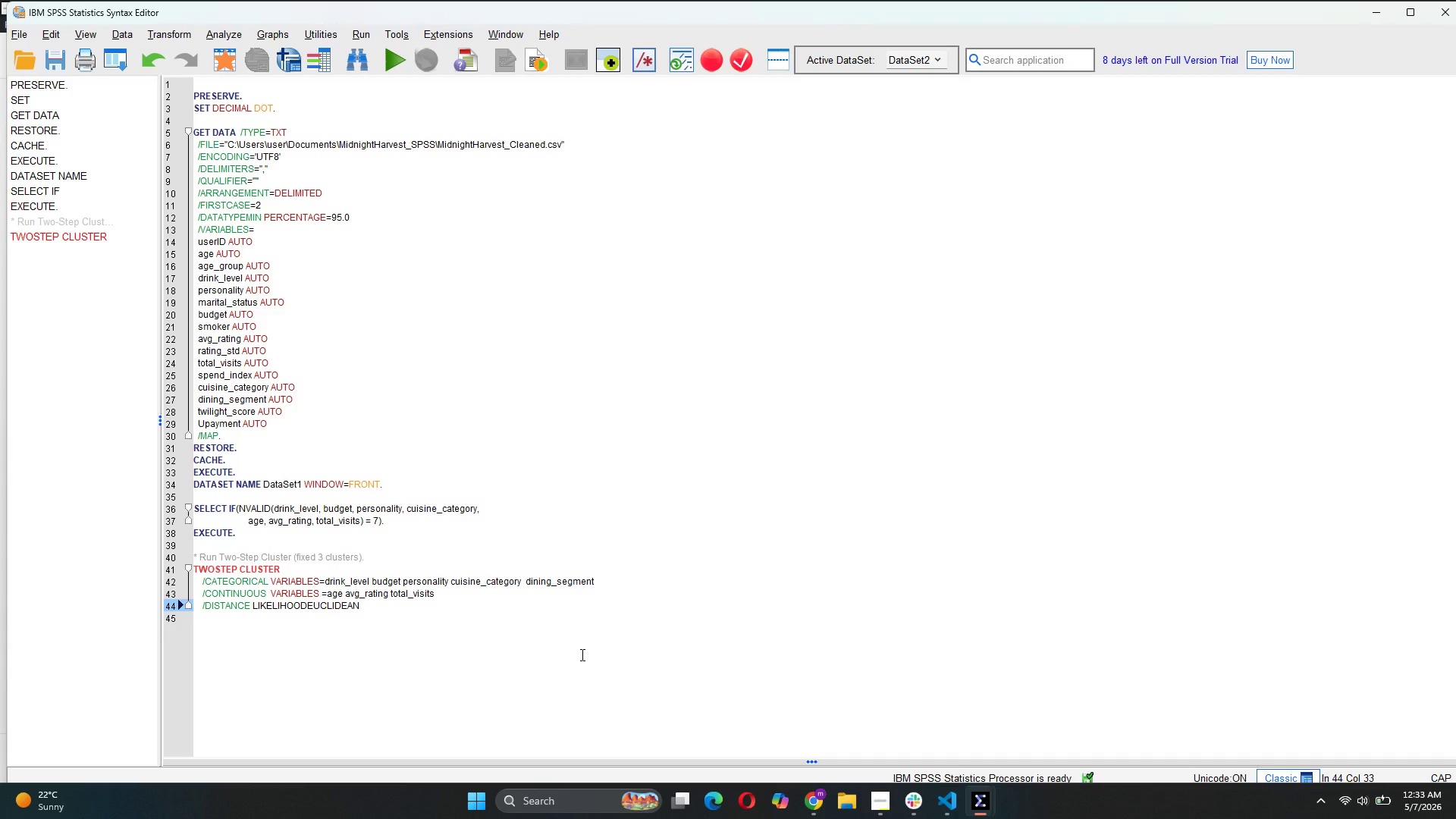 
key(Backspace)
 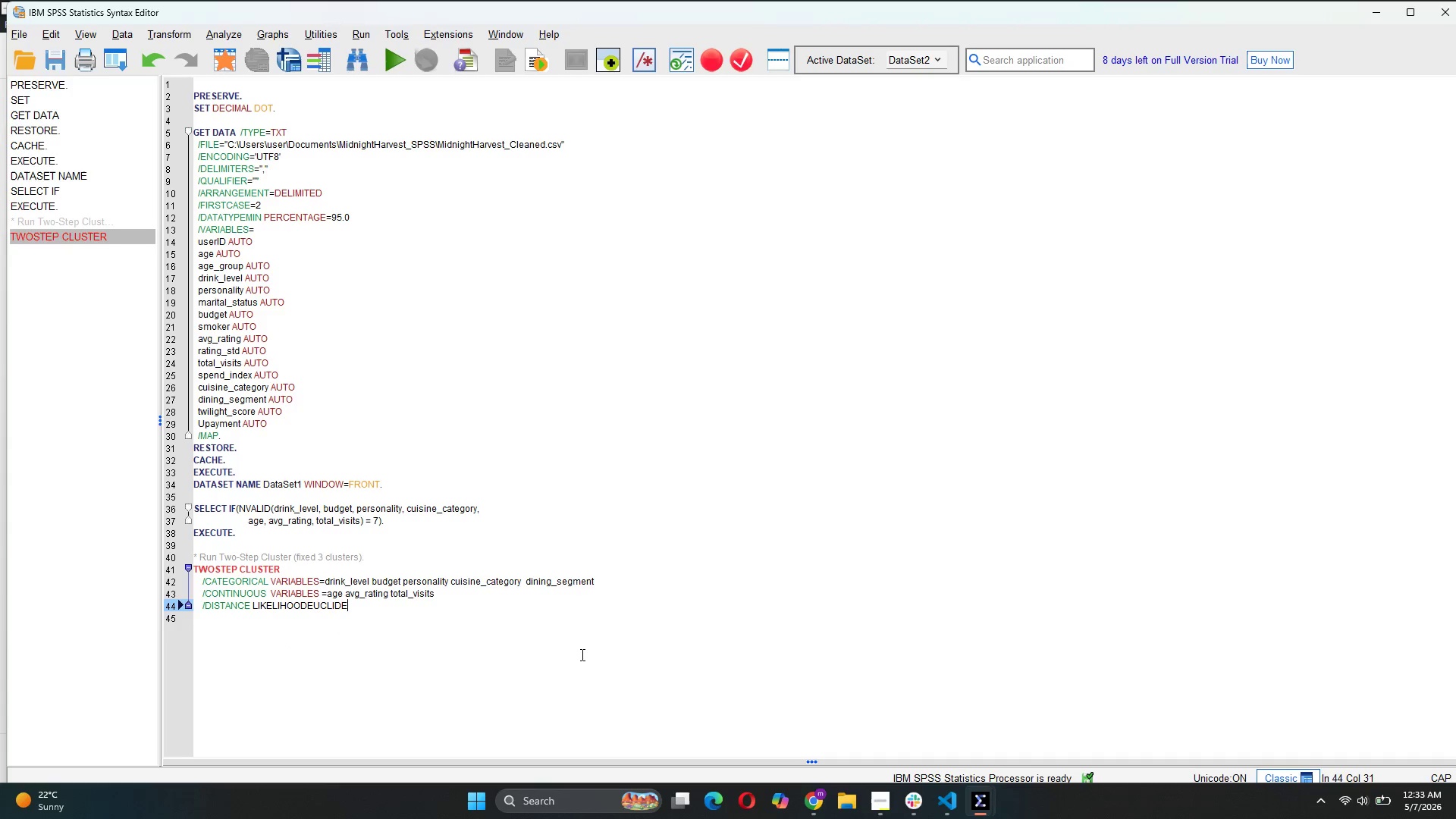 
hold_key(key=Backspace, duration=0.67)
 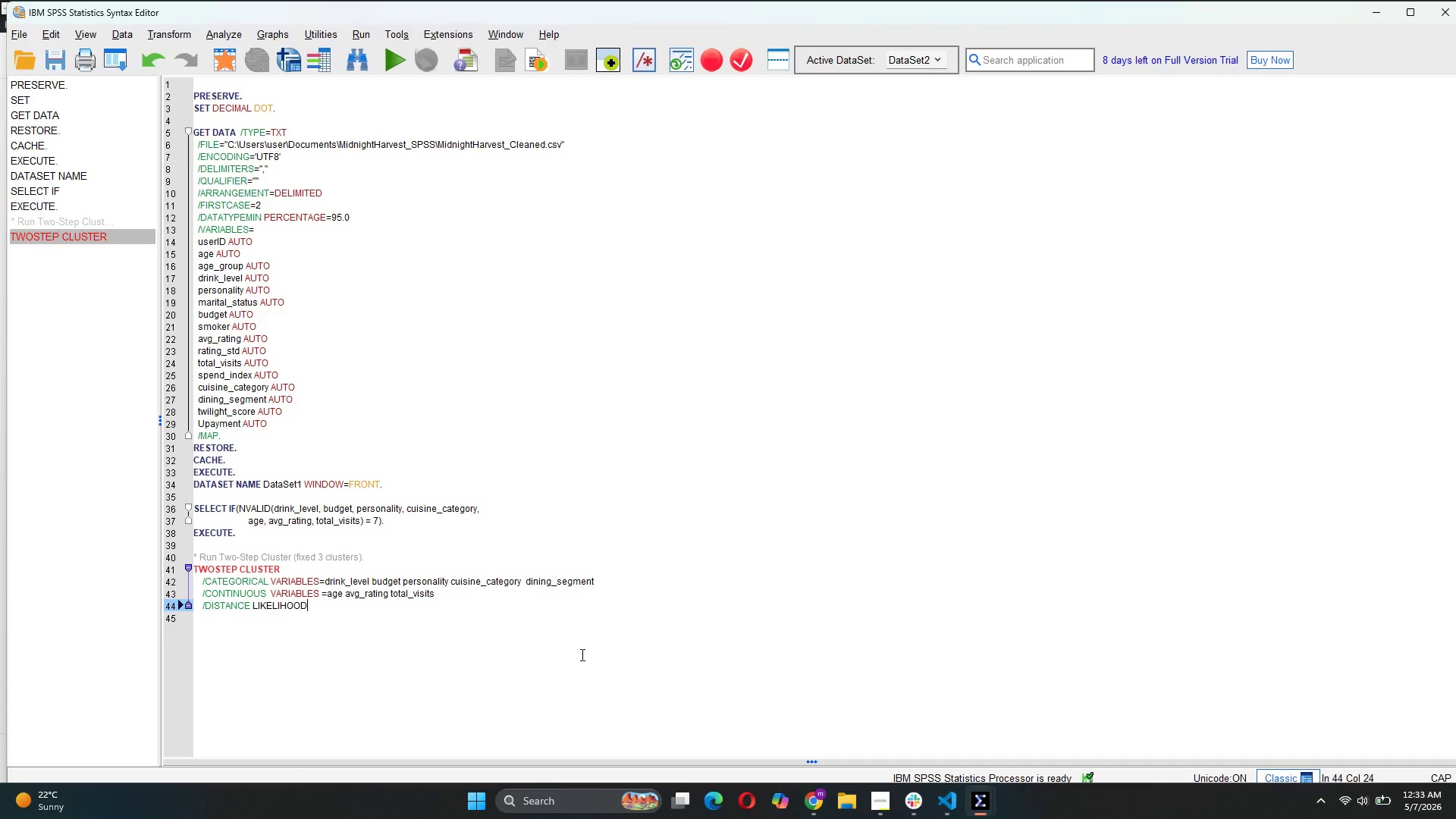 
key(Backspace)
 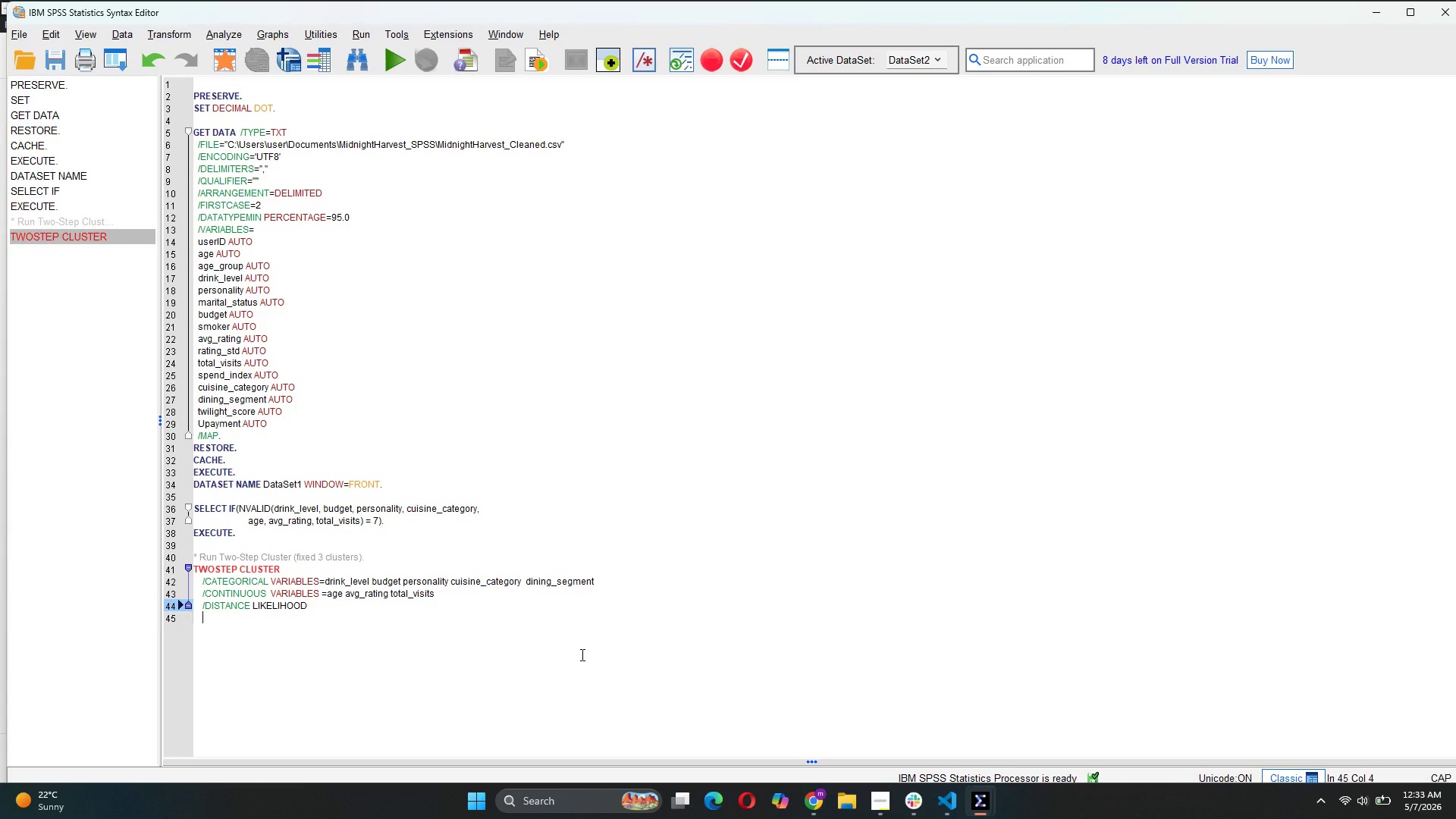 
key(Enter)
 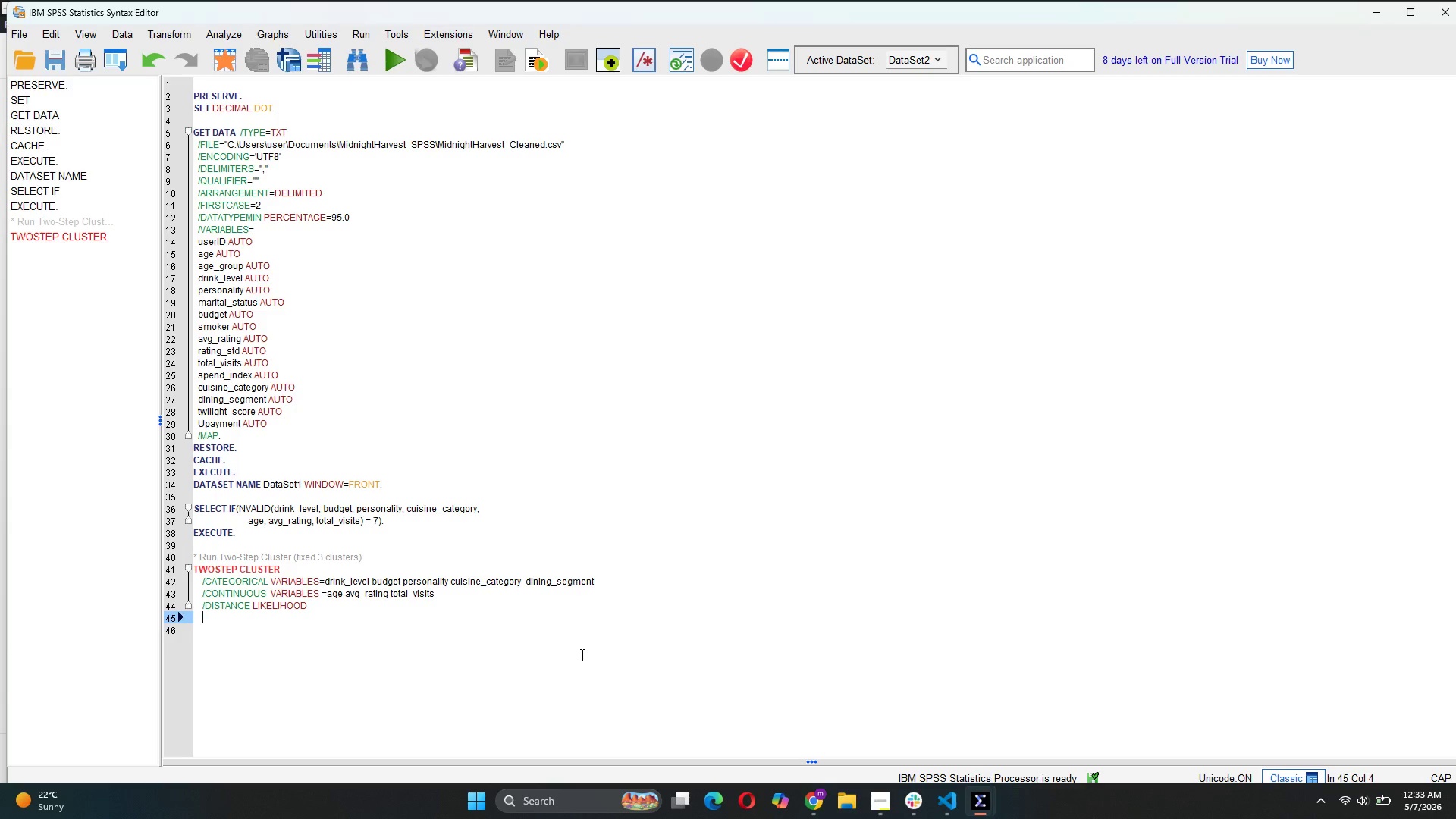 
type(/NUMCLUSTERS=3 FIXED=3)
 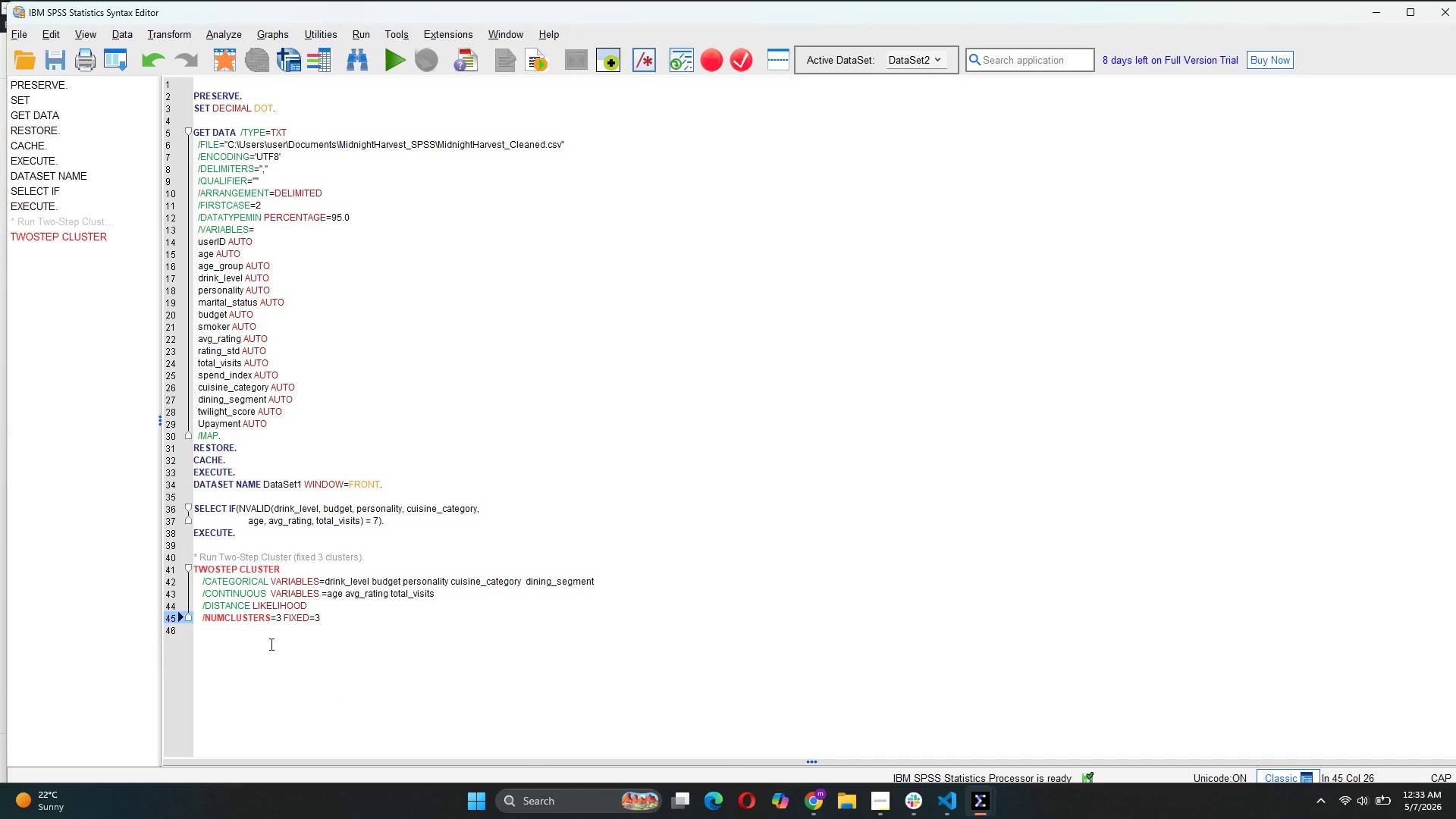 
wait(7.44)
 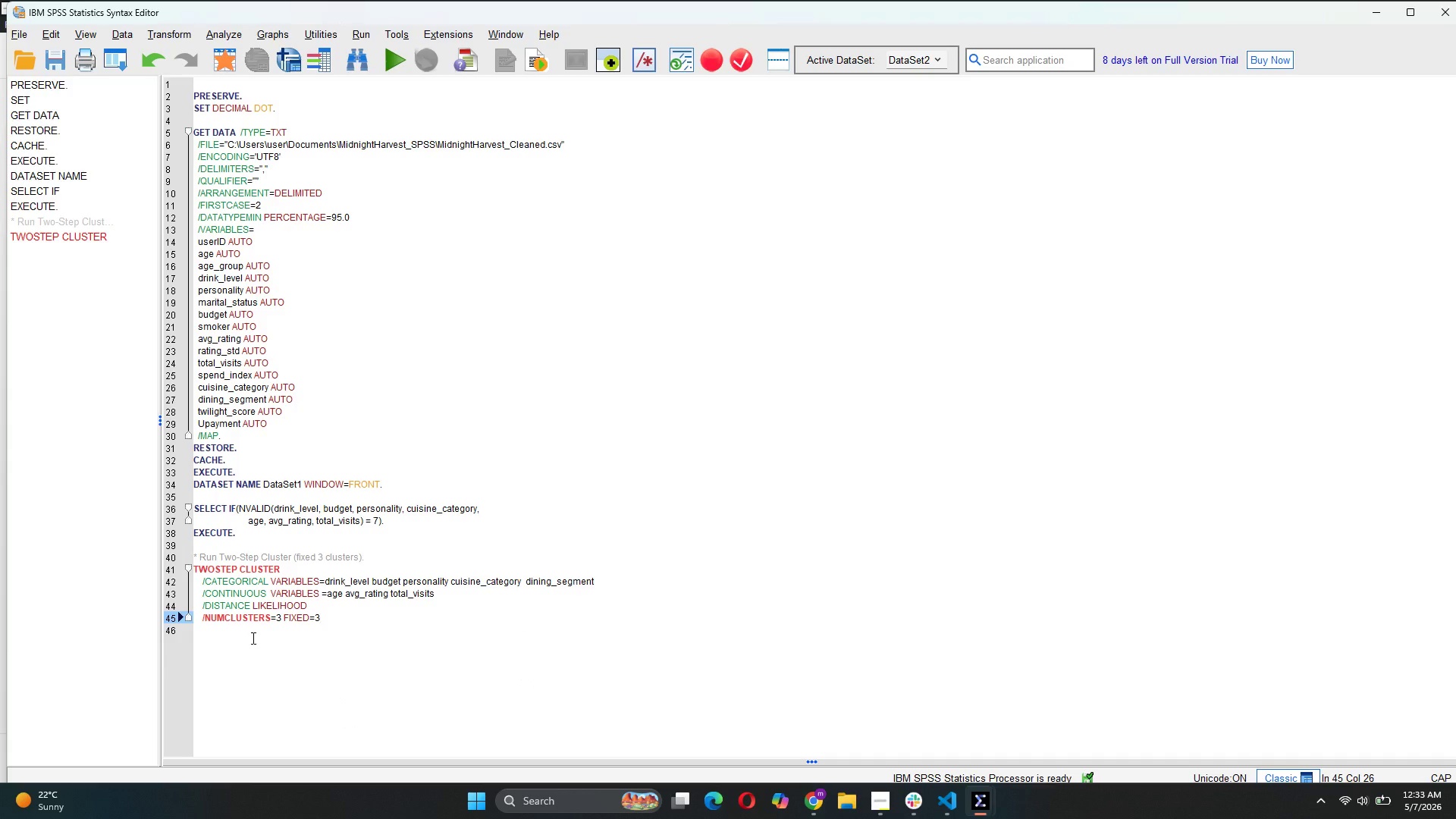 
key(Enter)
 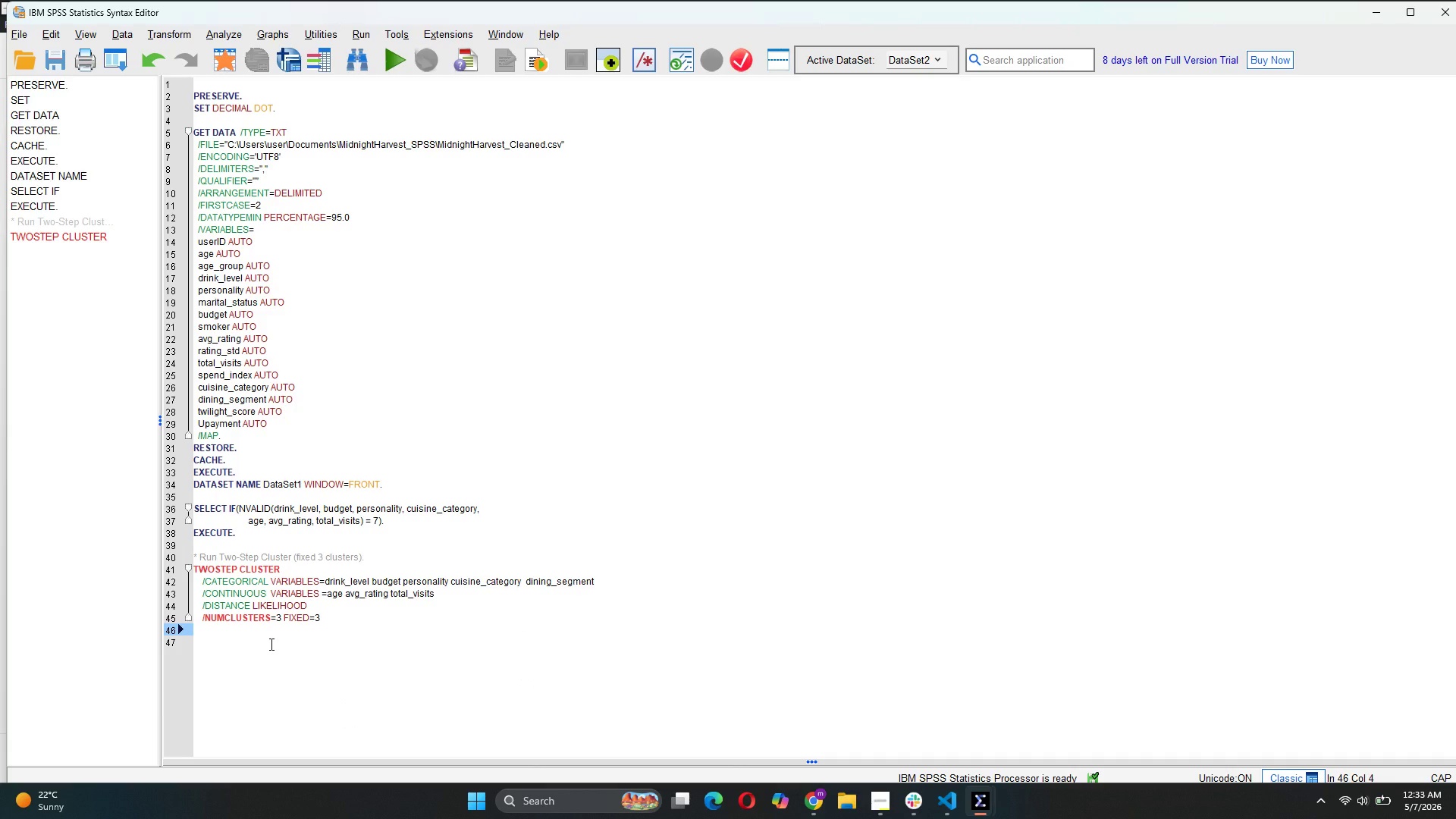 
key(Slash)
 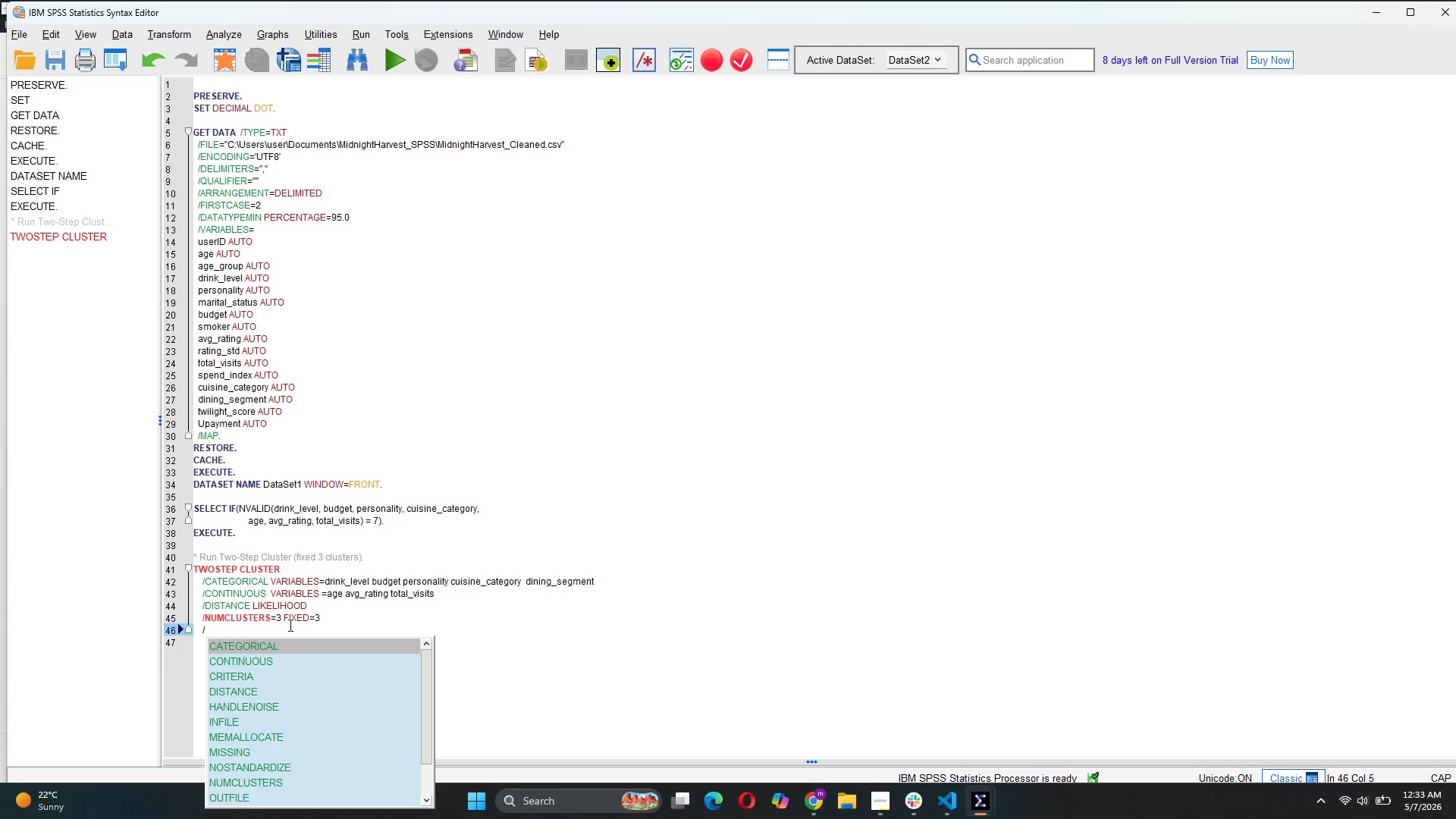 
left_click([246, 621])
 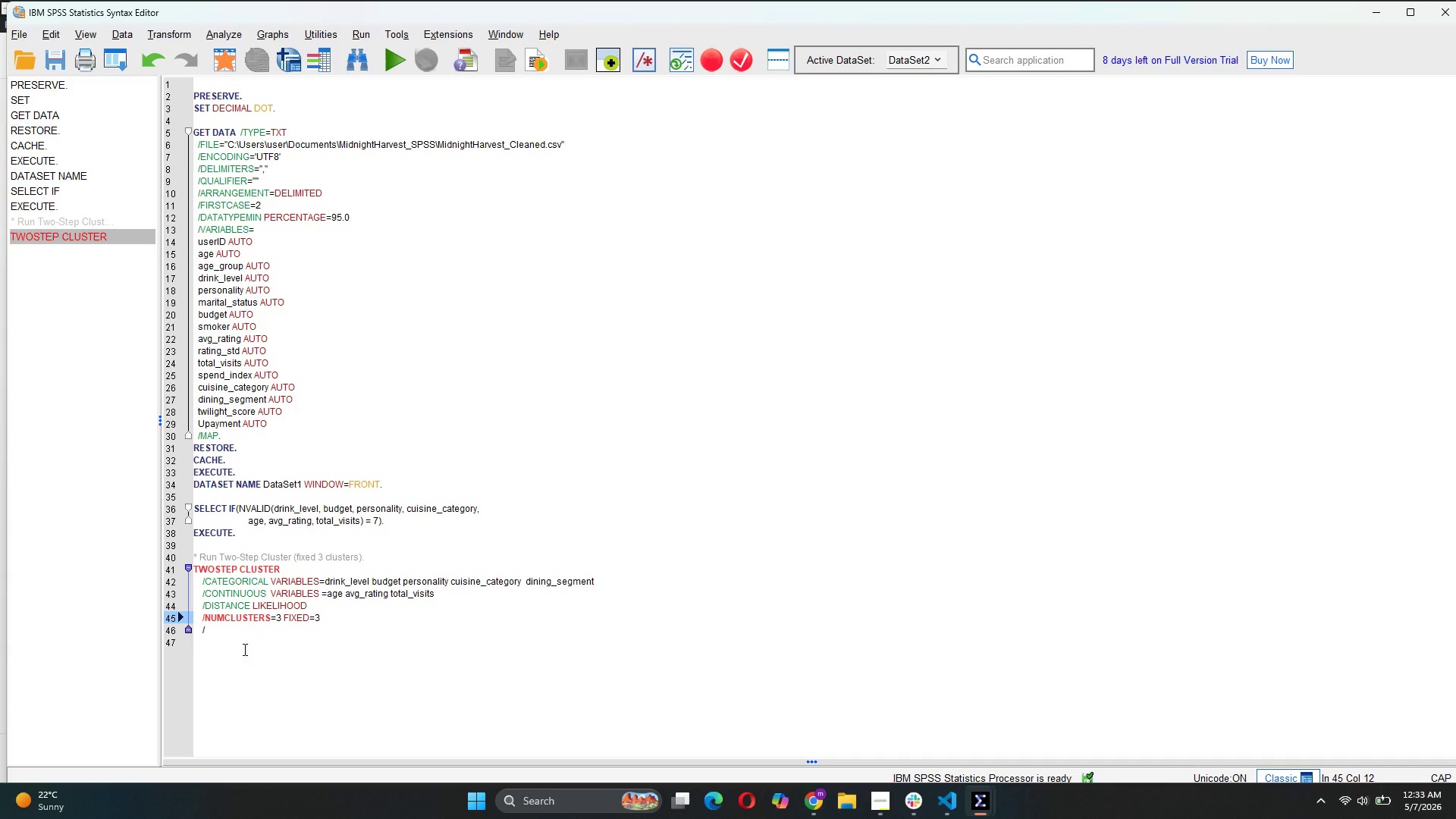 
left_click([206, 628])
 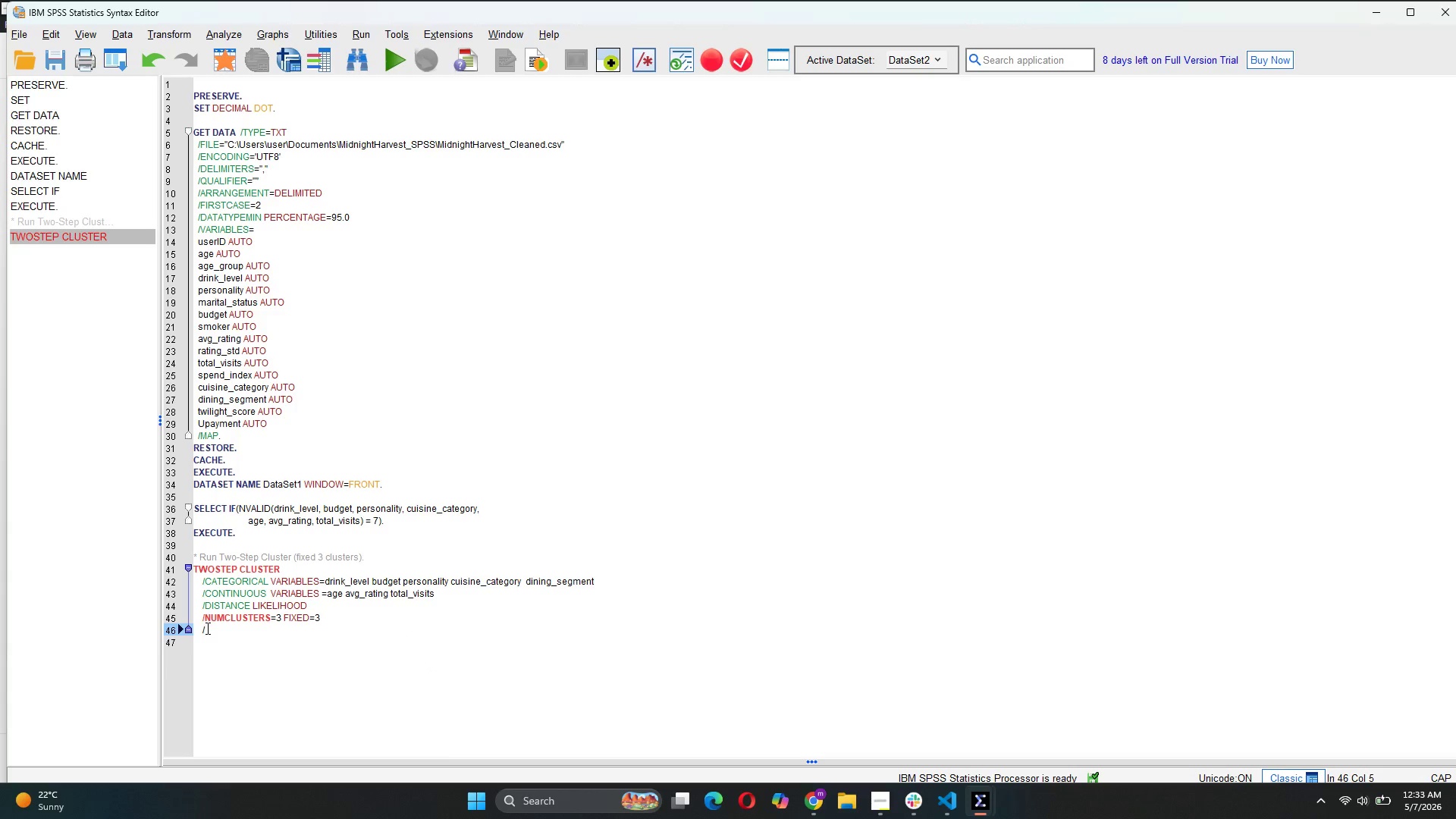 
type(CLUSTERMEMBERSHIP VARIABLE )
key(Backspace)
type(=ClusterID)
 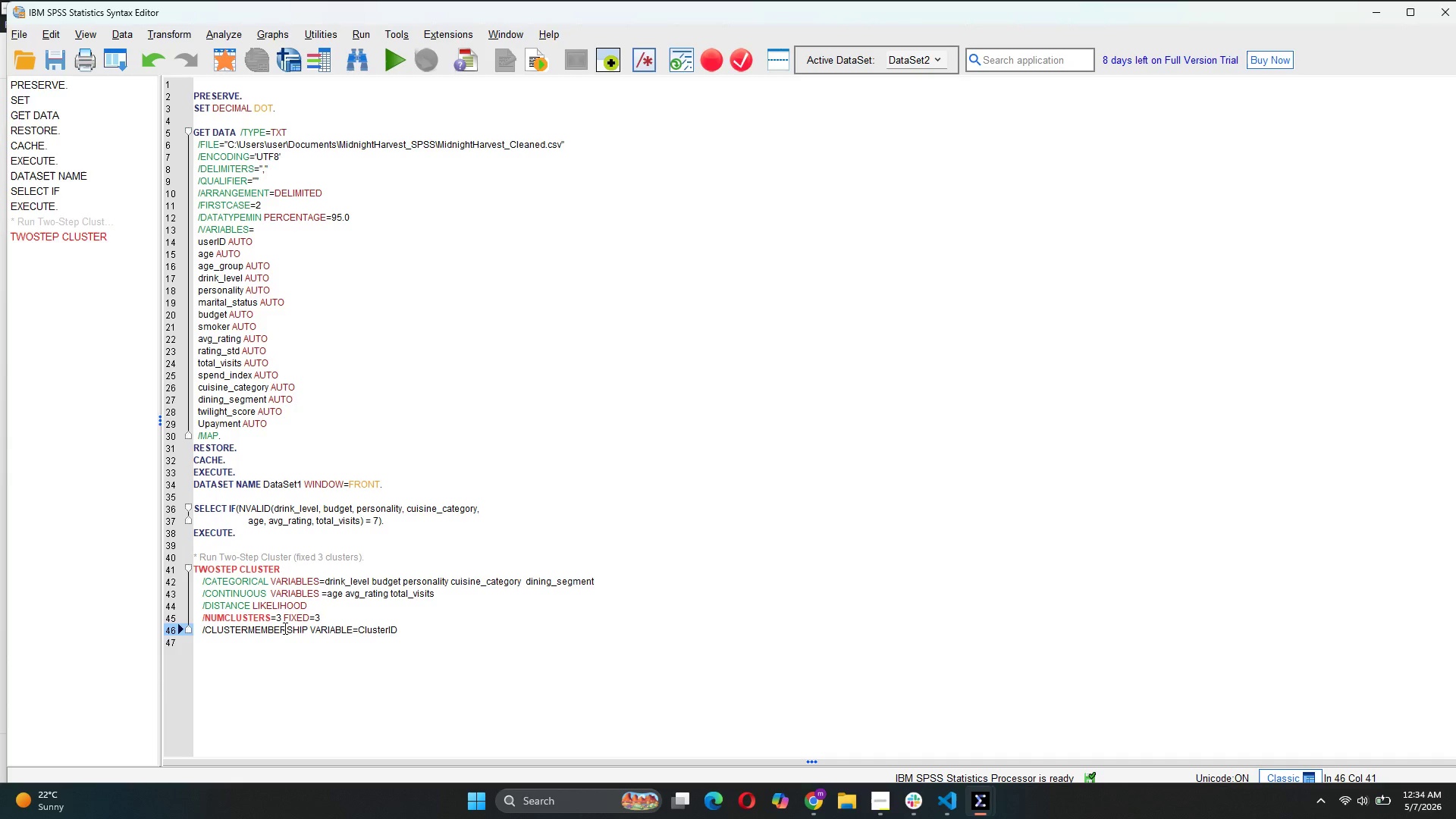 
key(Enter)
 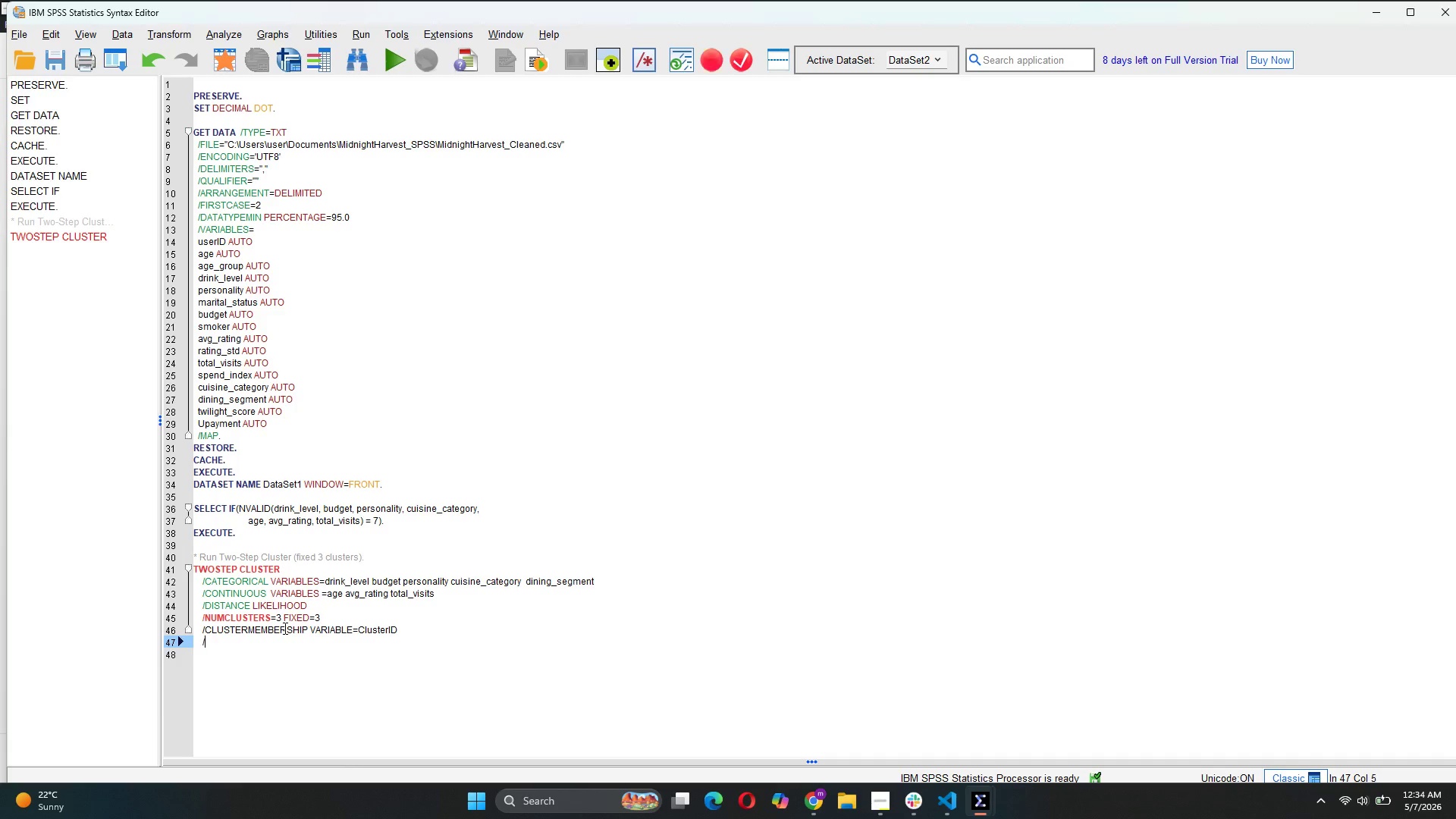 
type(/SAVE VARIABLE=ClusterId)
key(Backspace)
type(D)
 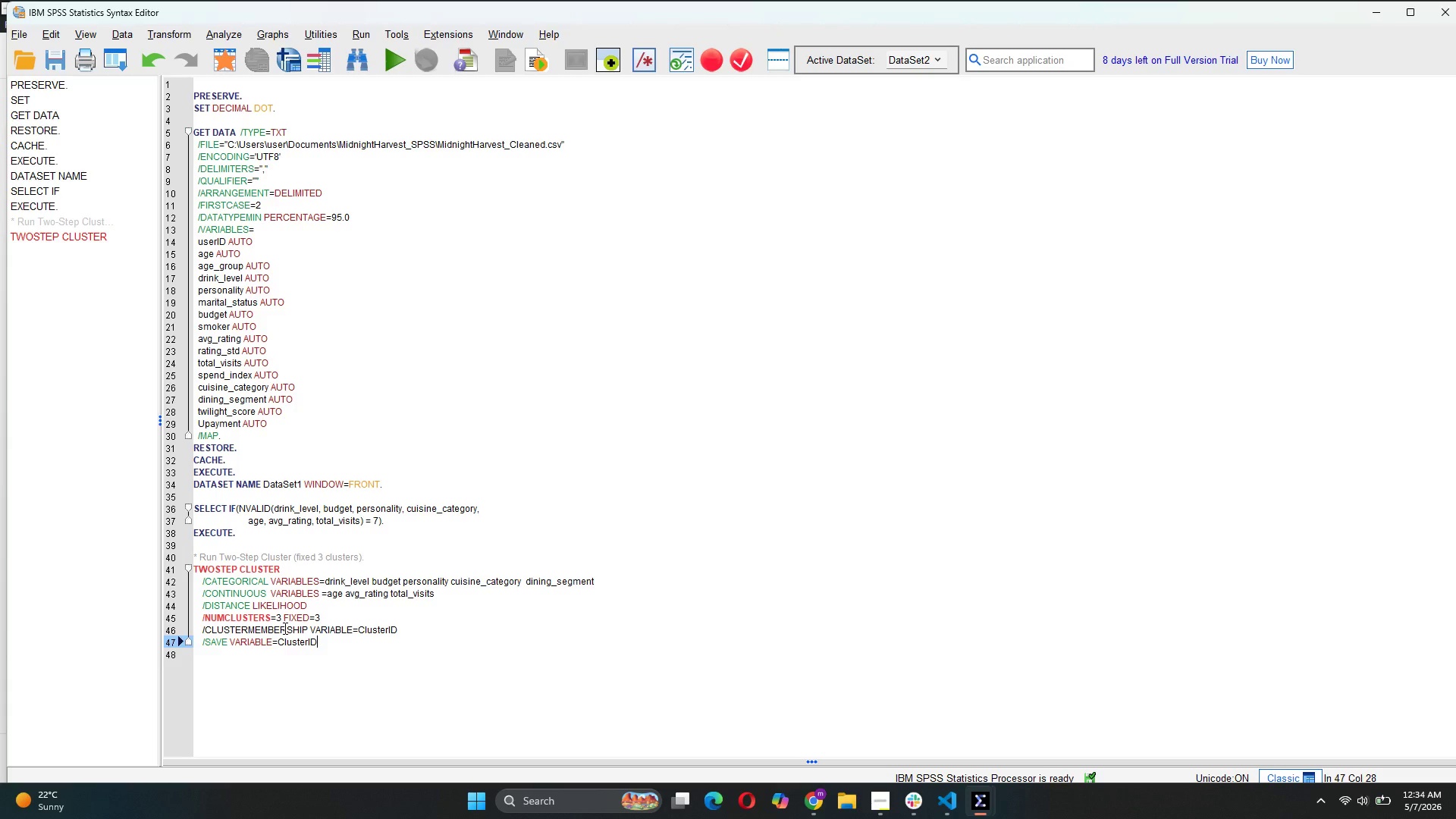 
key(Enter)
 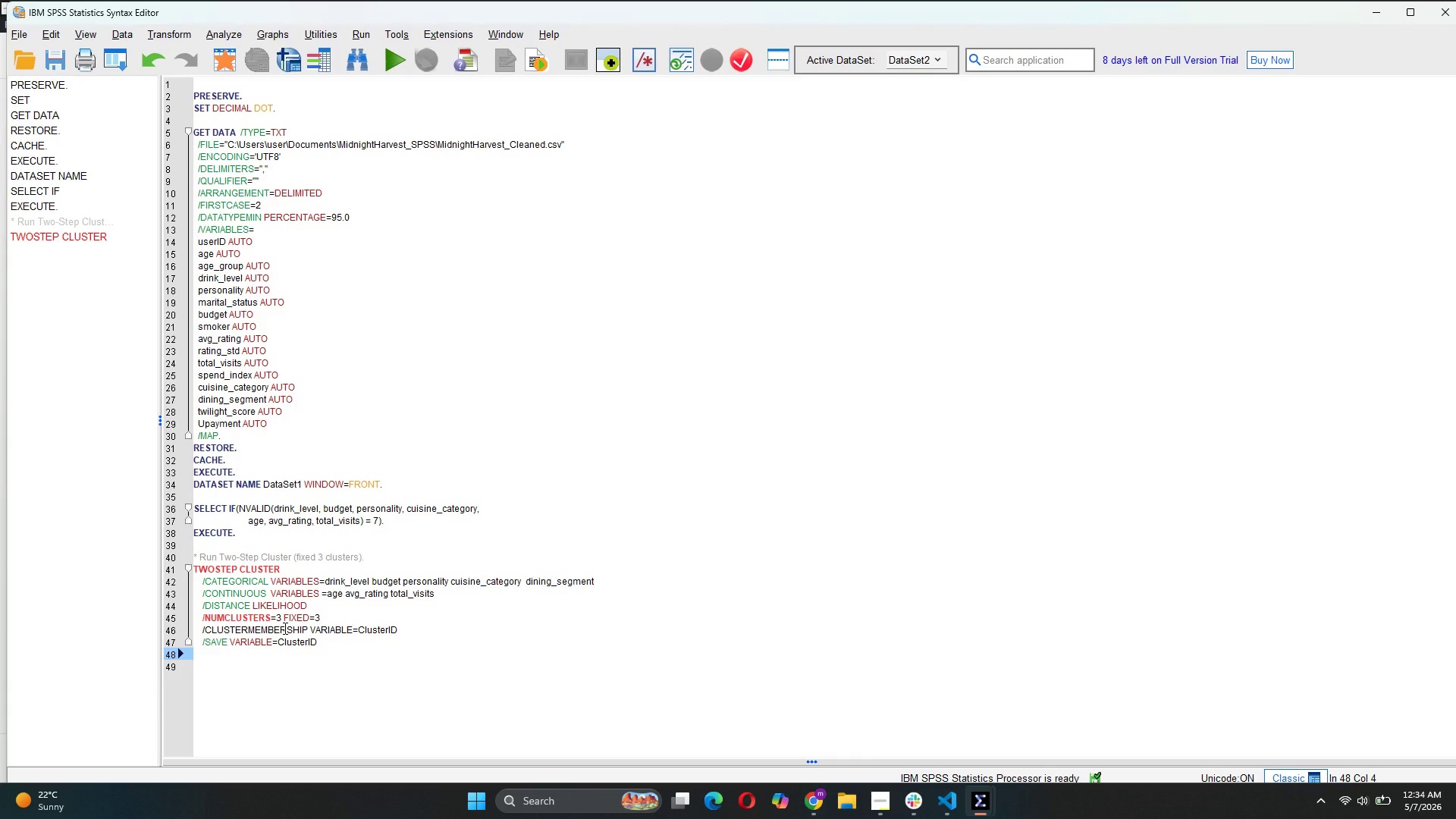 
type(/PRINT IC COUNT SUMMARY)
 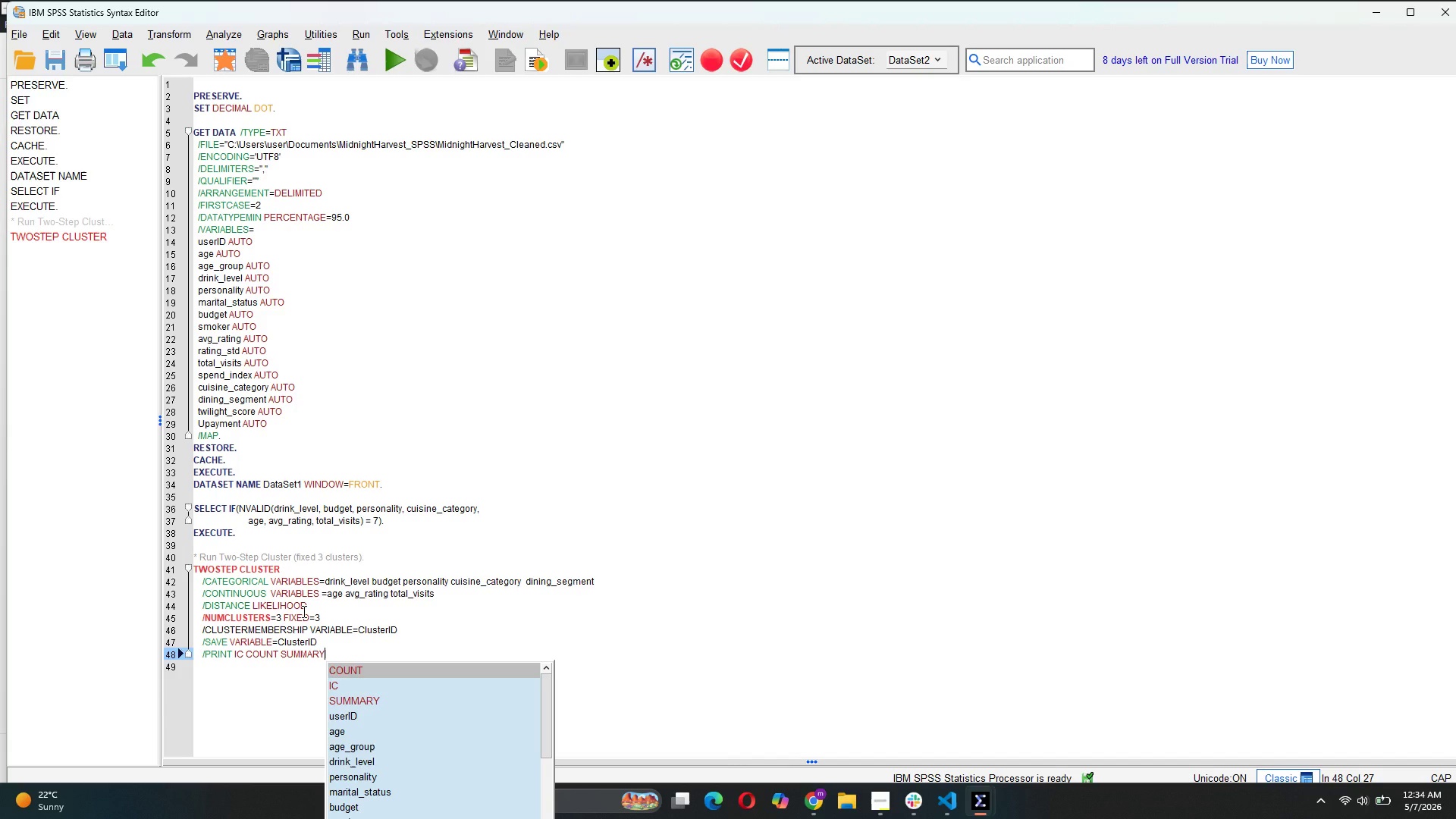 
left_click([304, 610])
 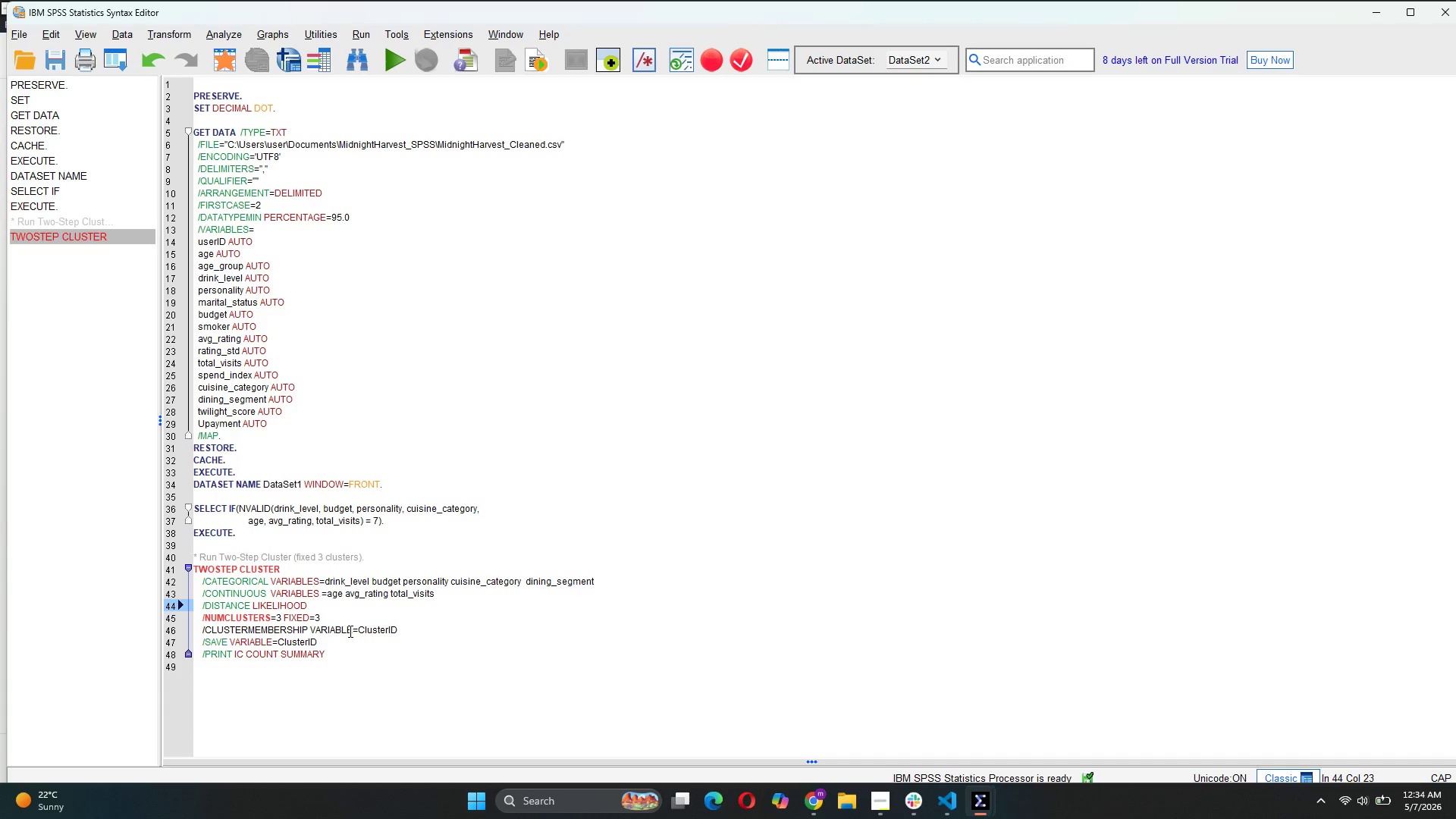 
wait(12.0)
 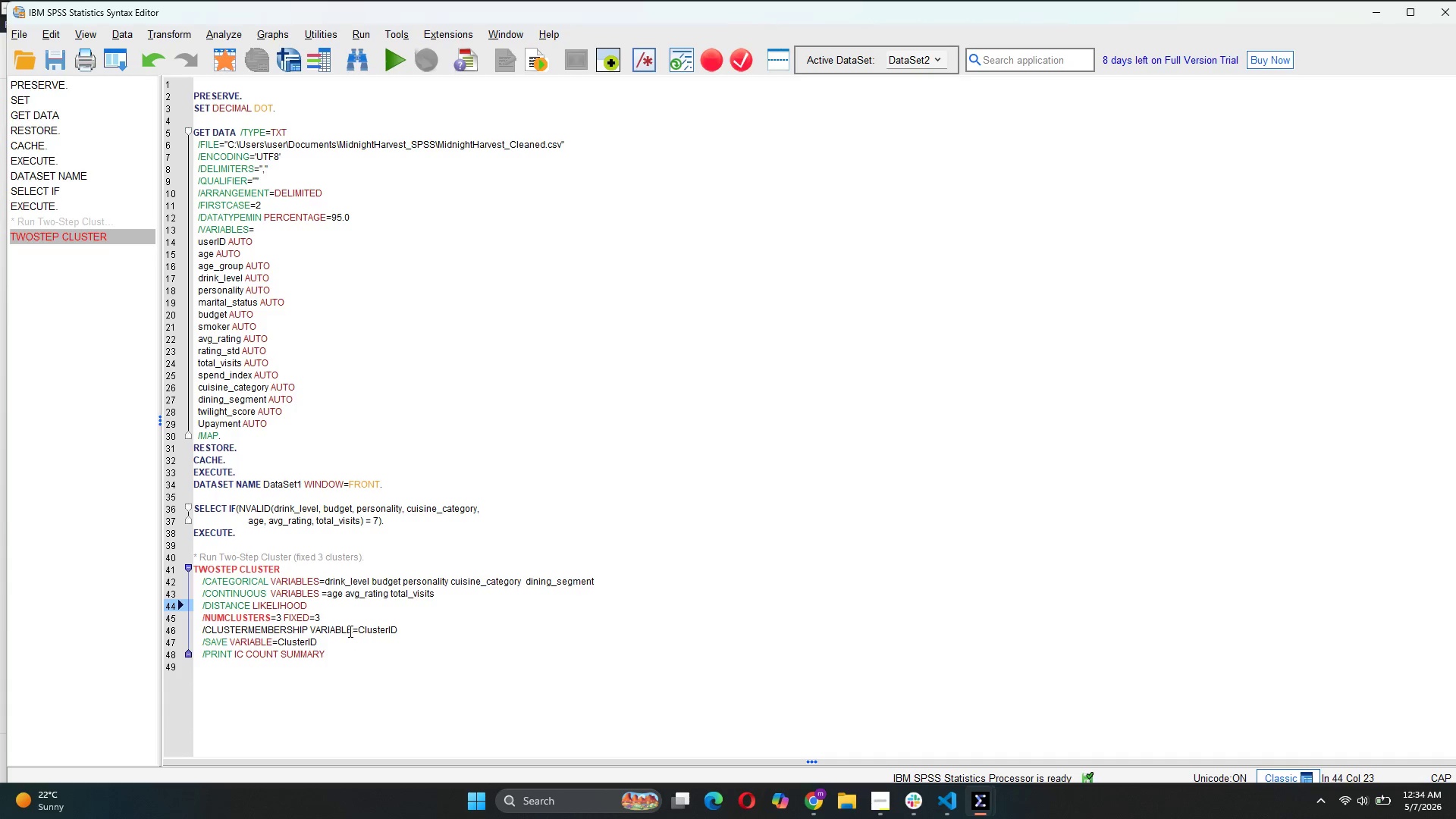 
mouse_move([275, 620])
 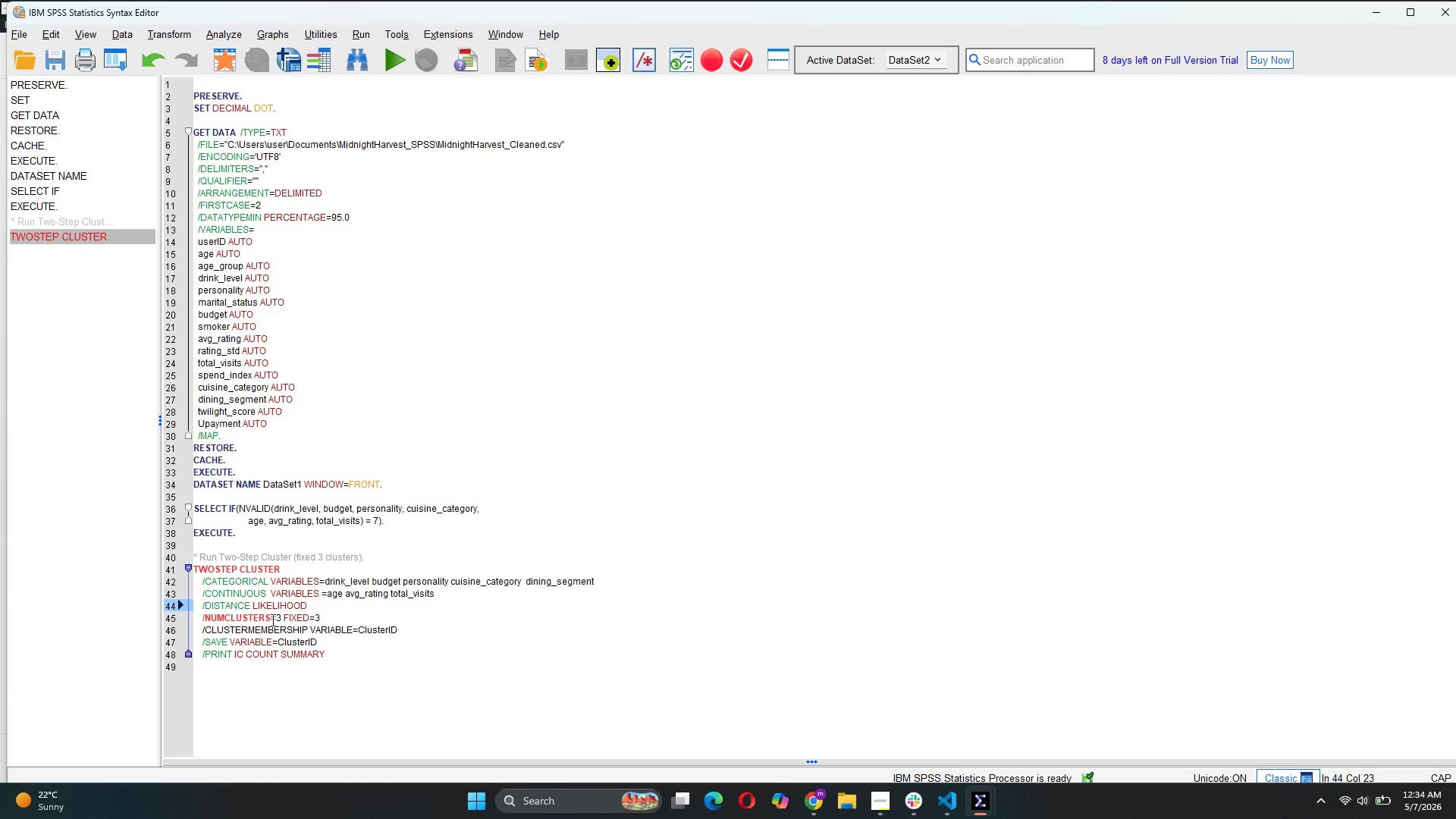 
mouse_move([275, 611])
 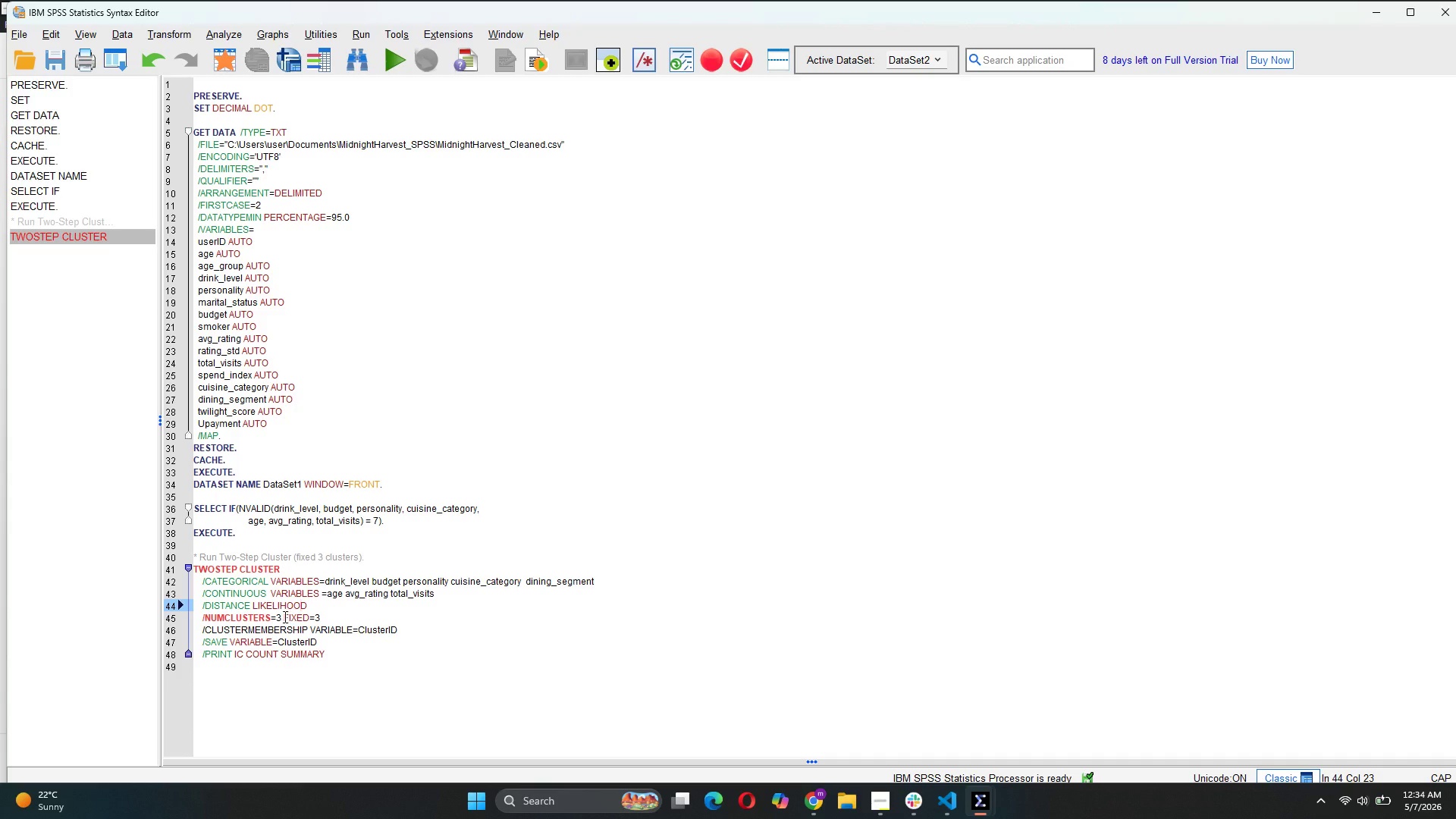 
left_click([284, 617])
 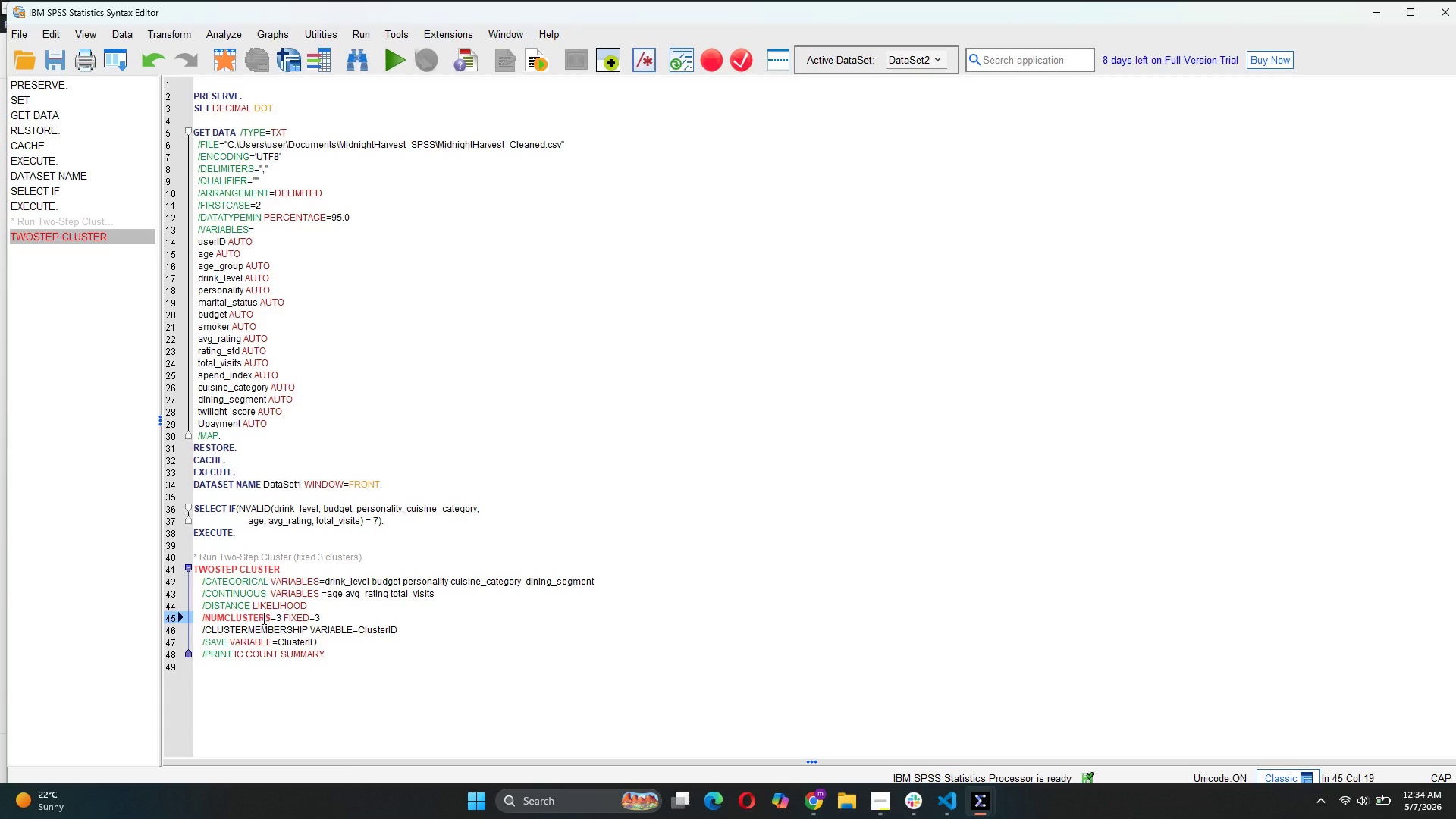 
left_click_drag(start_coordinate=[326, 613], to_coordinate=[224, 618])
 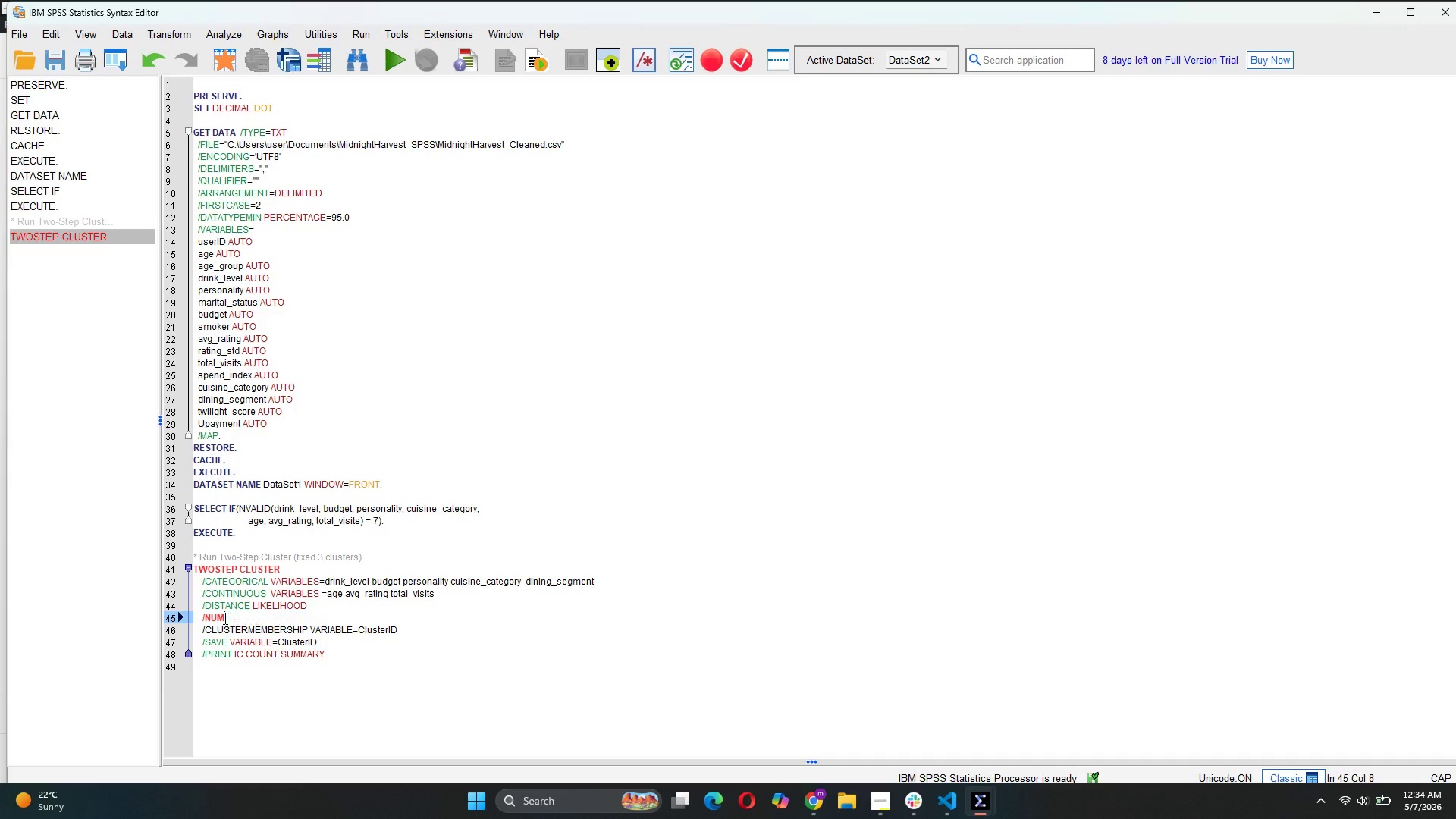 
key(Backspace)
 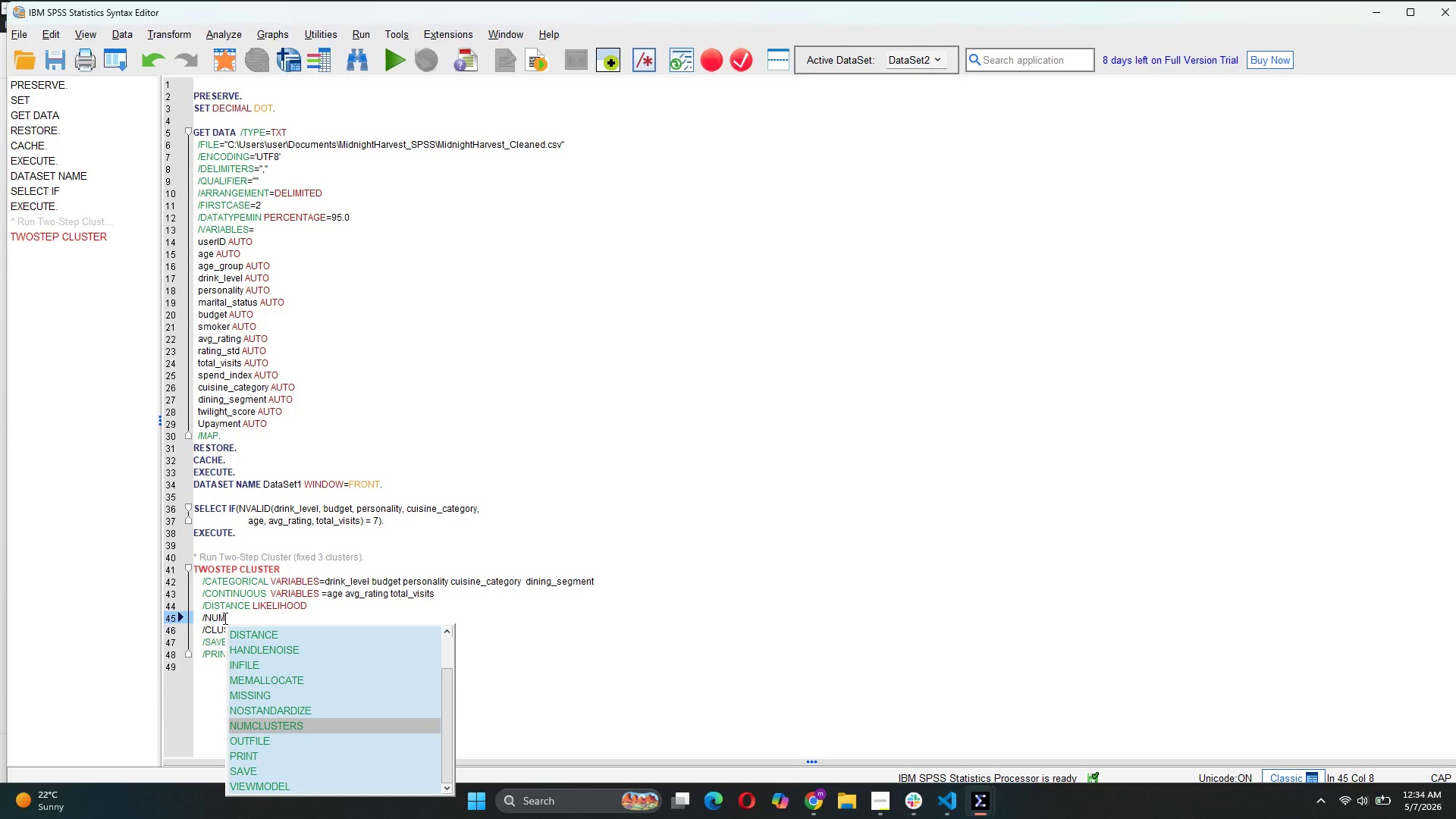 
key(C)
 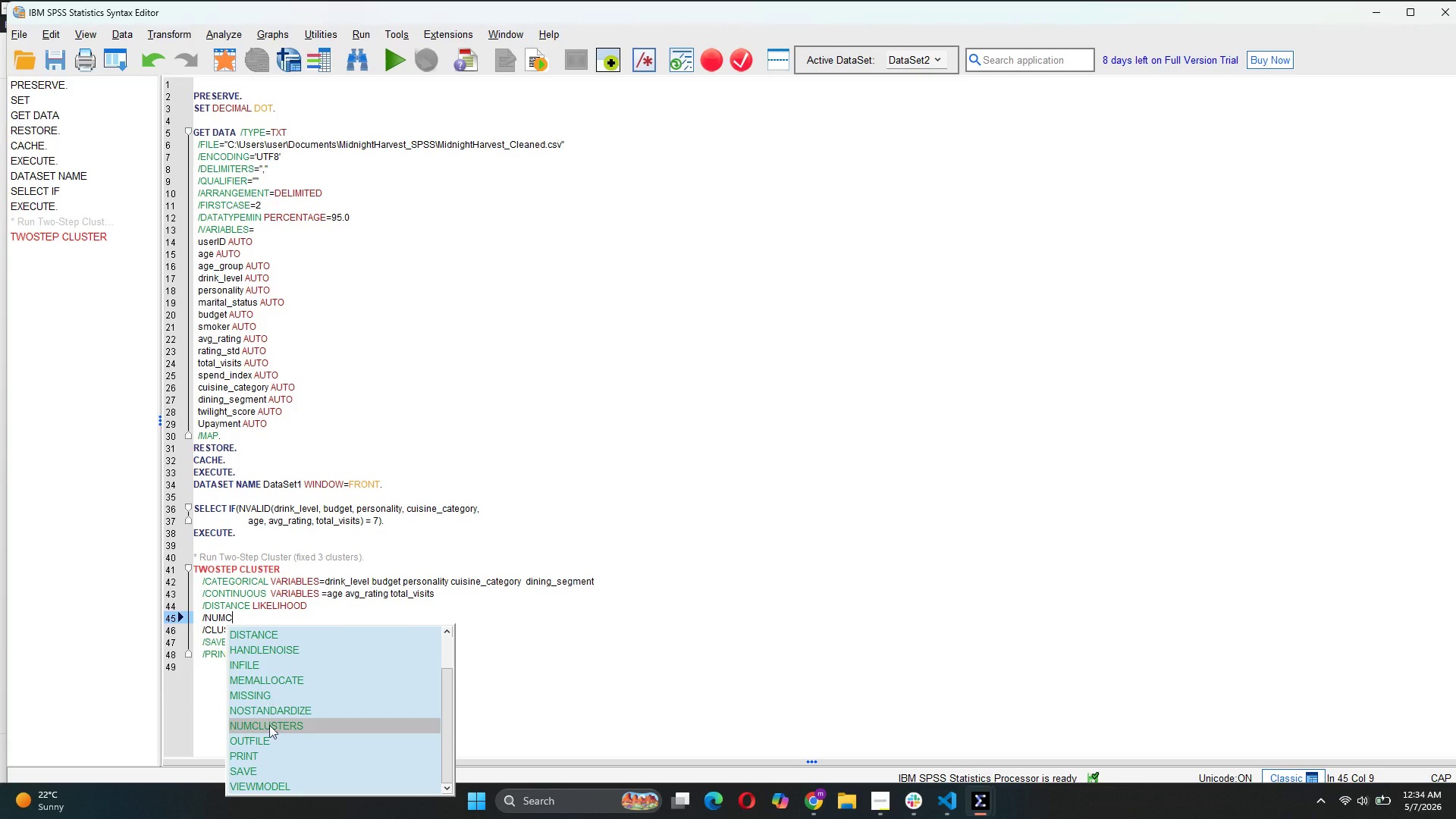 
left_click([268, 730])
 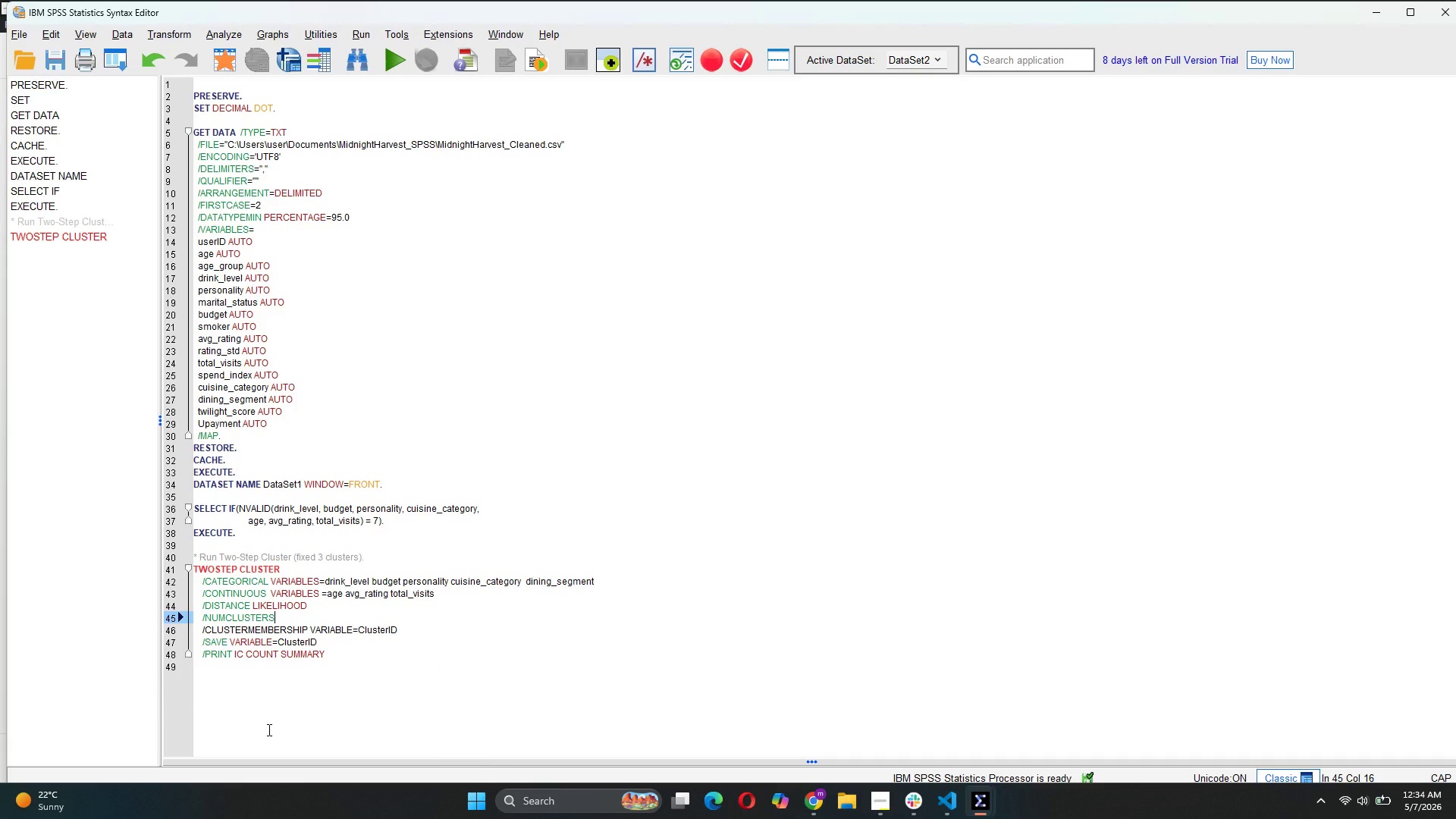 
type( 3 FI)
key(Tab)
key(Backspace)
key(Backspace)
key(Backspace)
key(Backspace)
type(=3)
 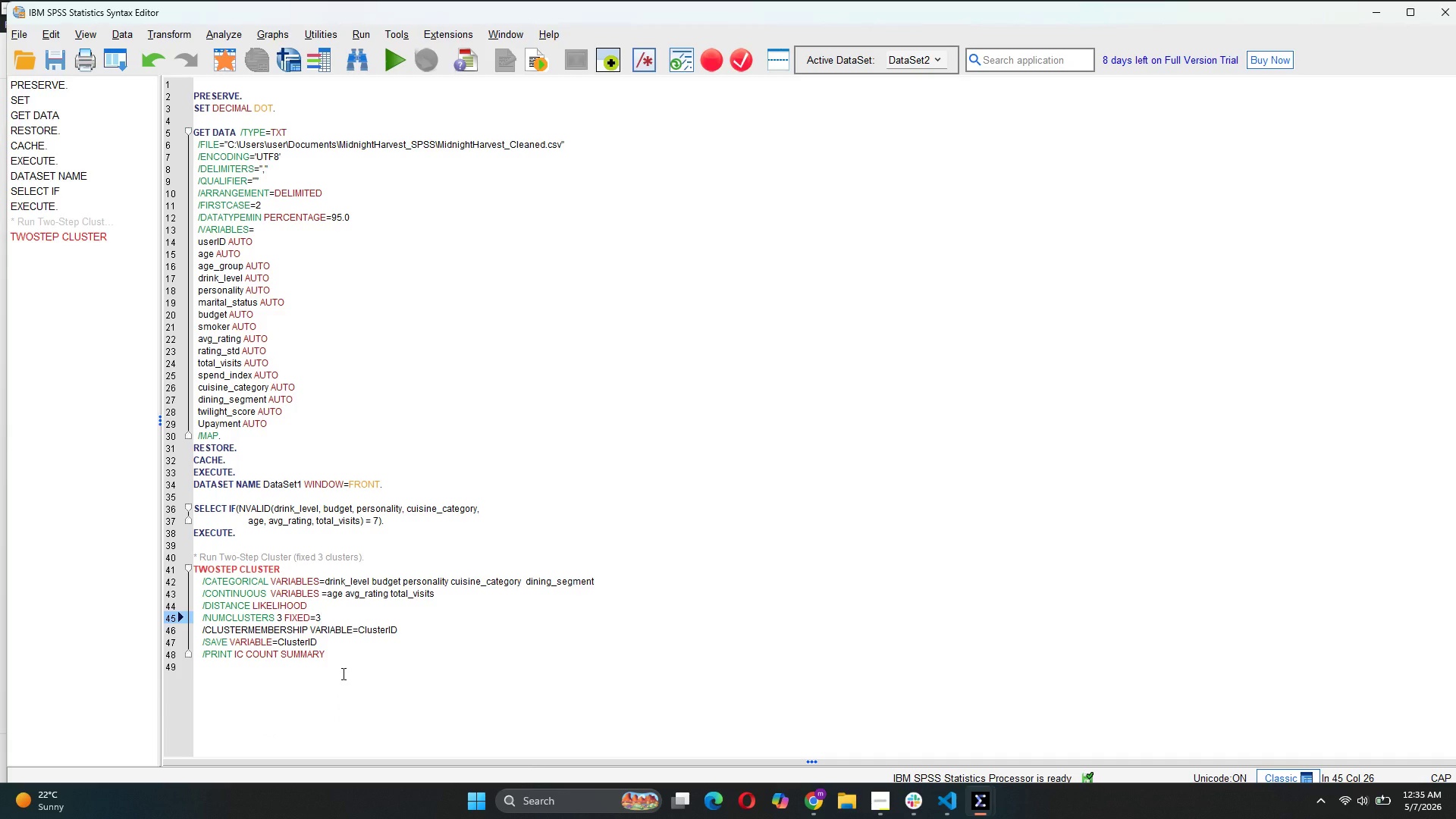 
left_click([332, 657])
 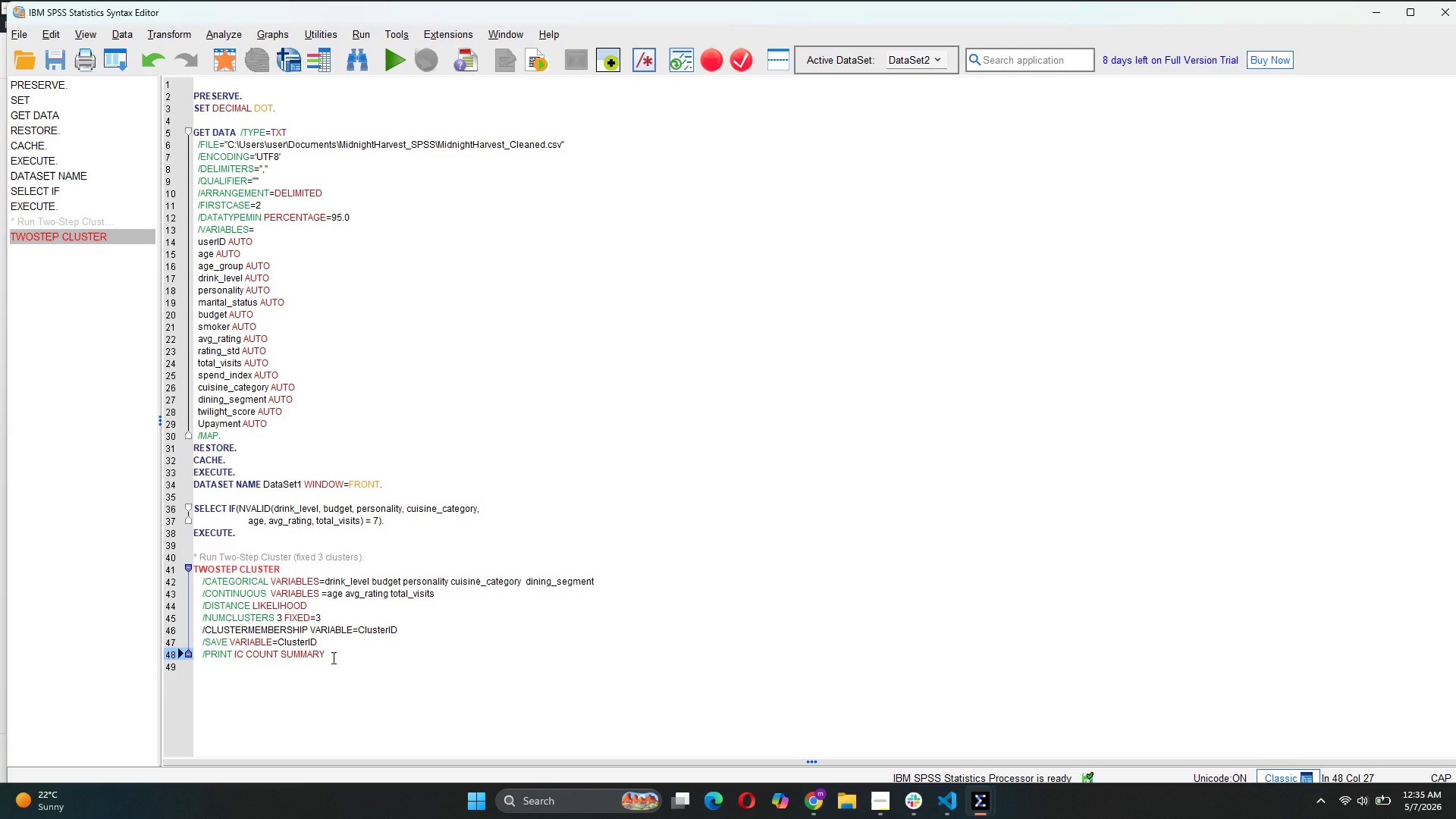 
key(Period)
 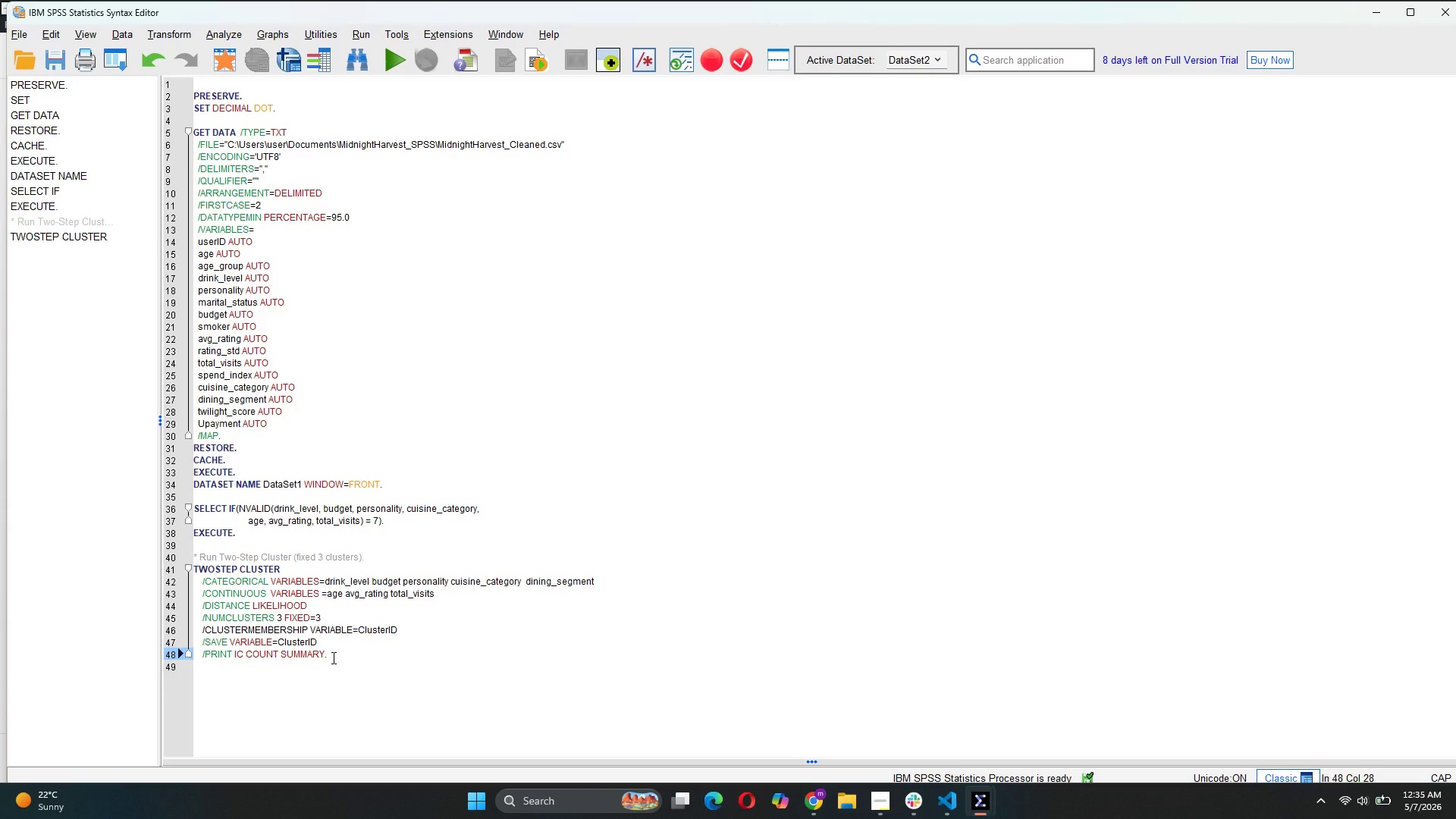 
key(Enter)
 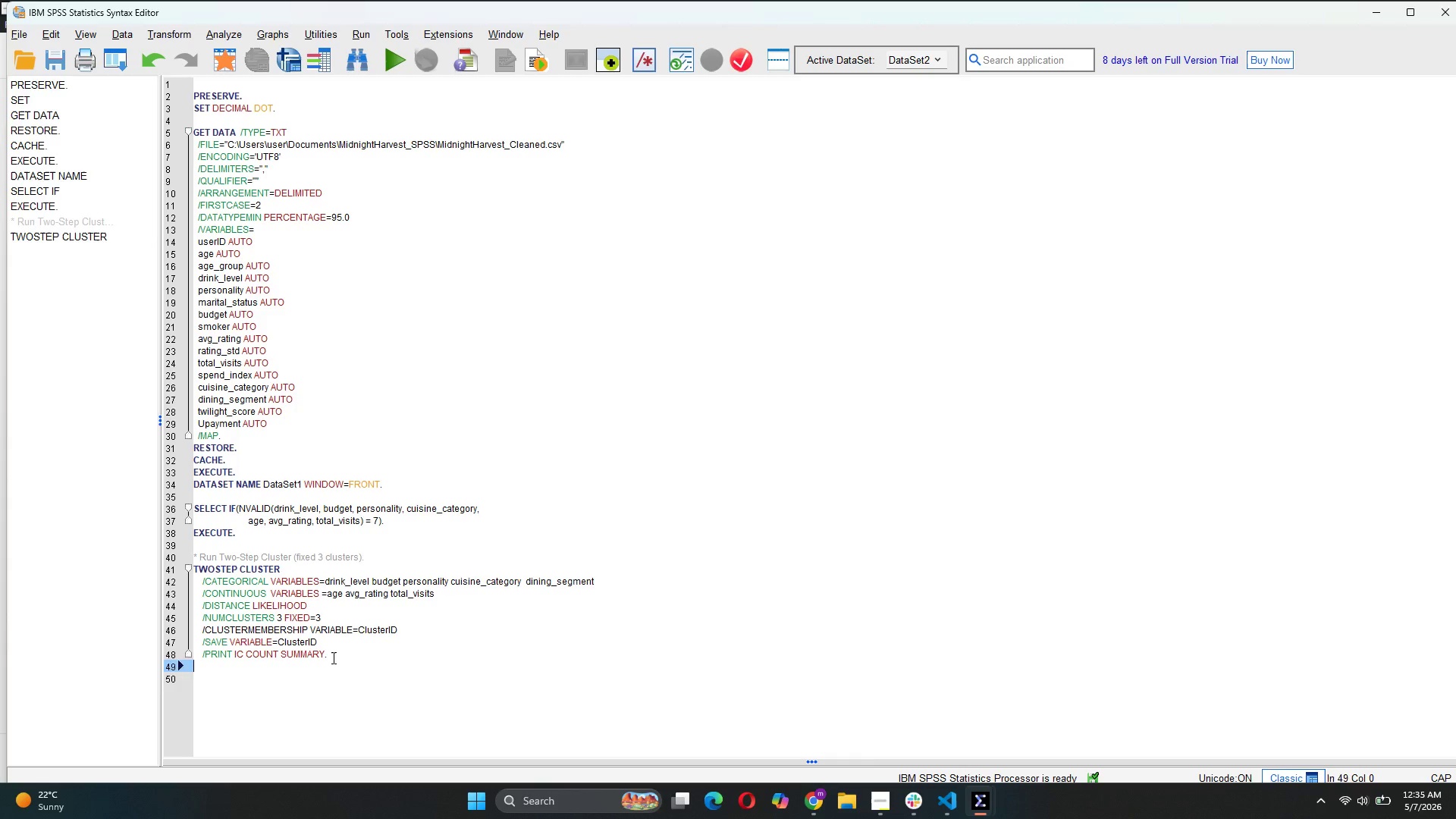 
key(Enter)
 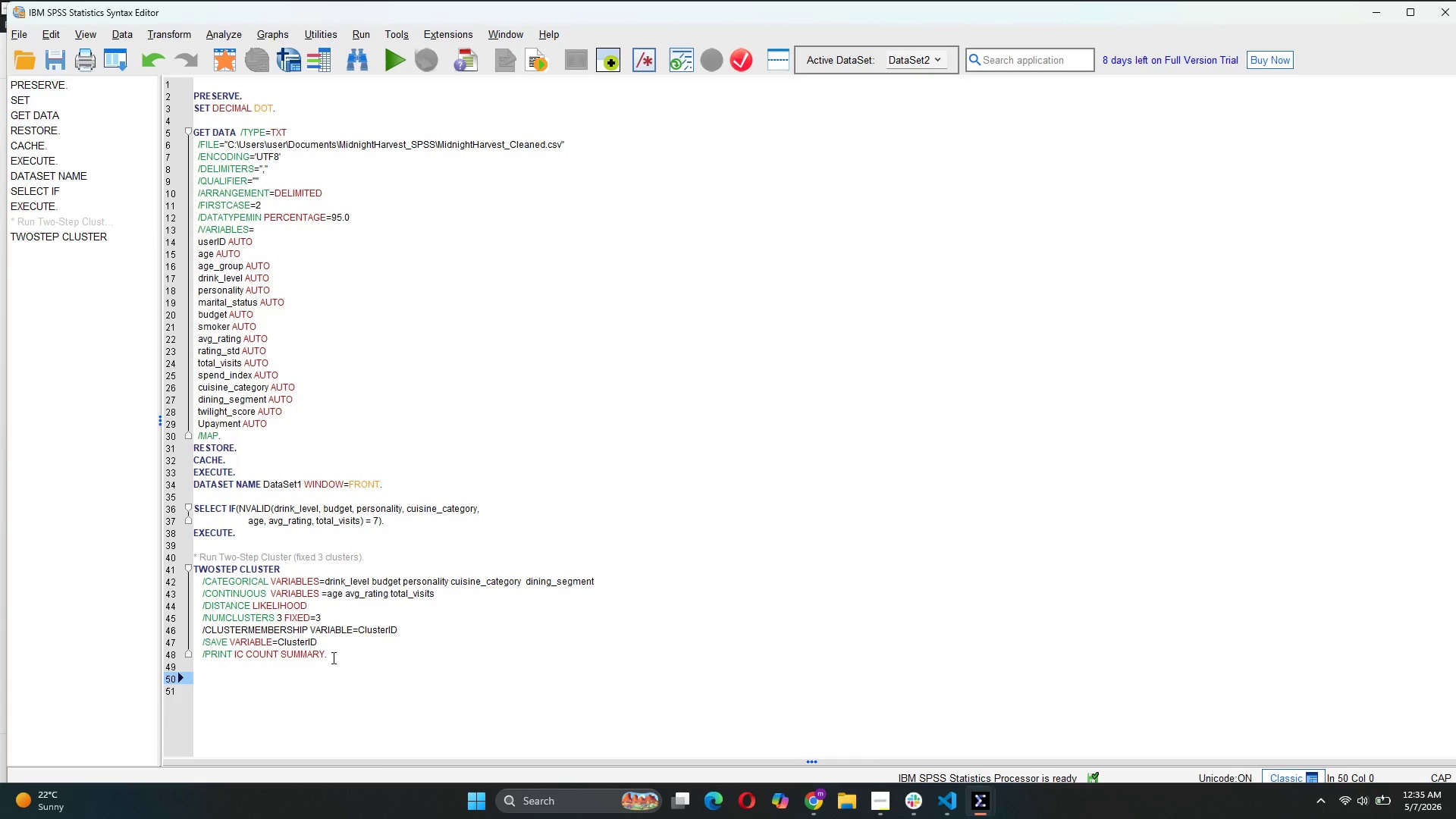 
type(* lABEL)
key(Backspace)
key(Backspace)
key(Backspace)
key(Backspace)
key(Backspace)
type(Label clusters based on profile)
 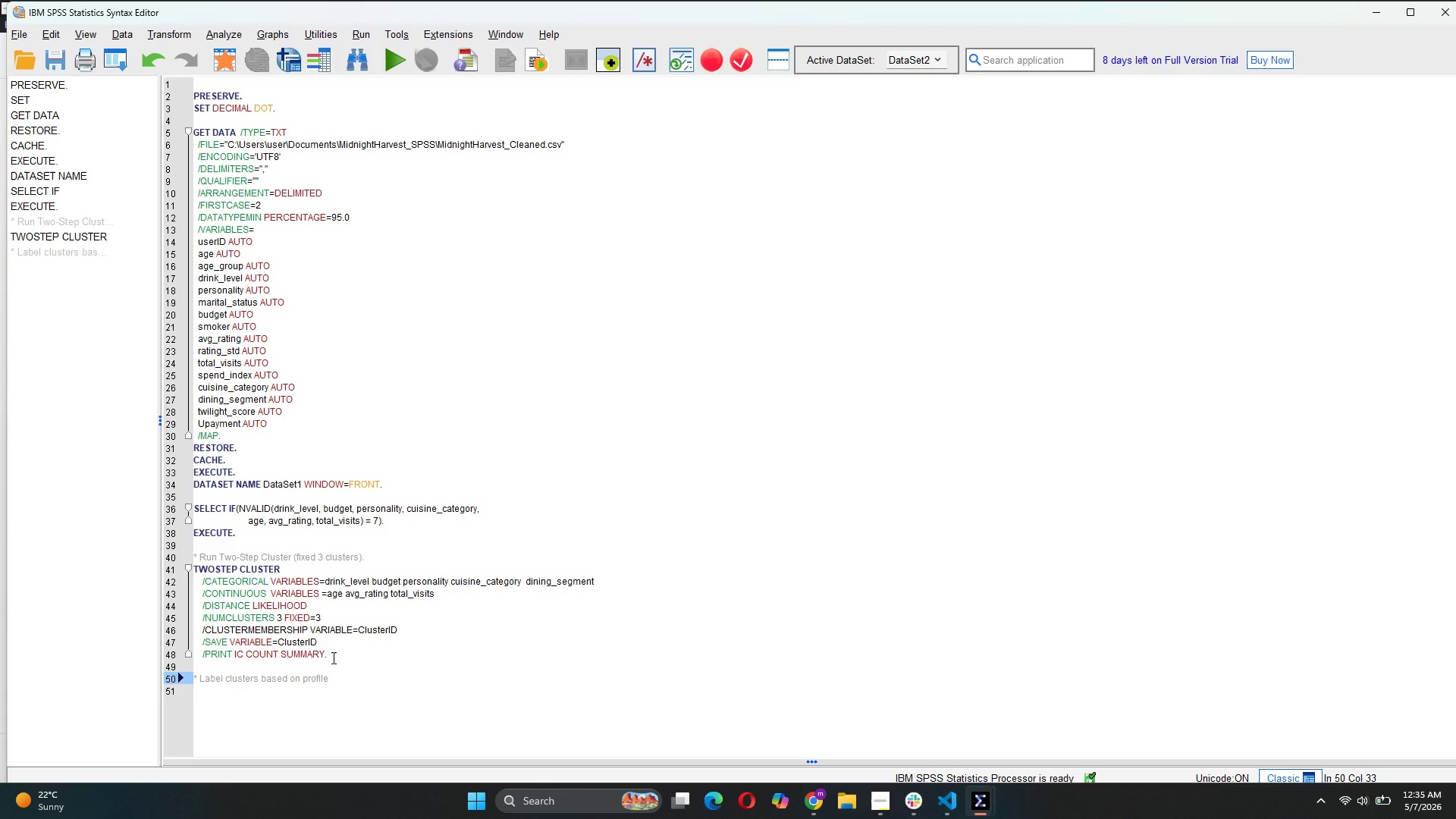 
wait(7.33)
 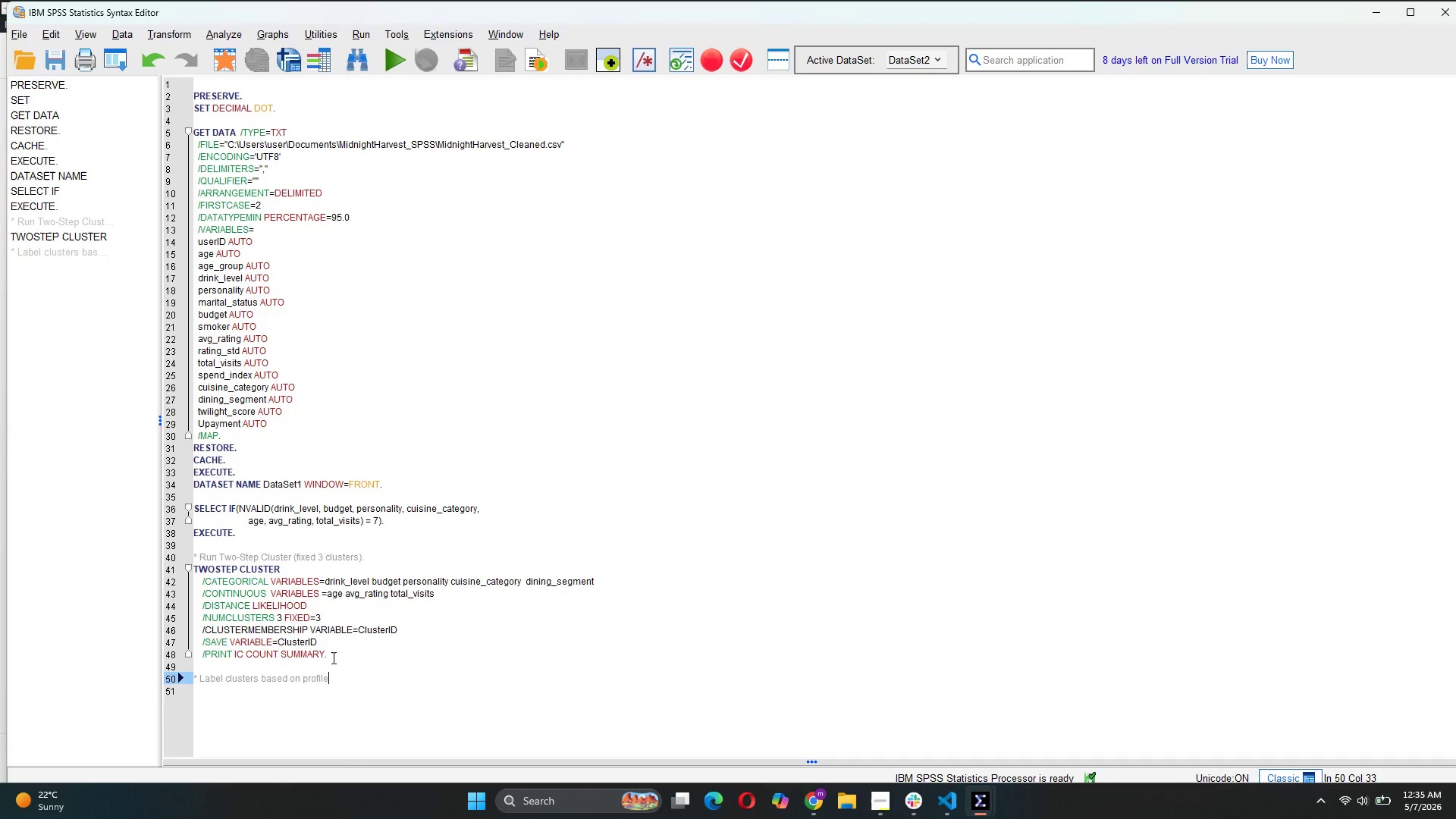 
key(Enter)
 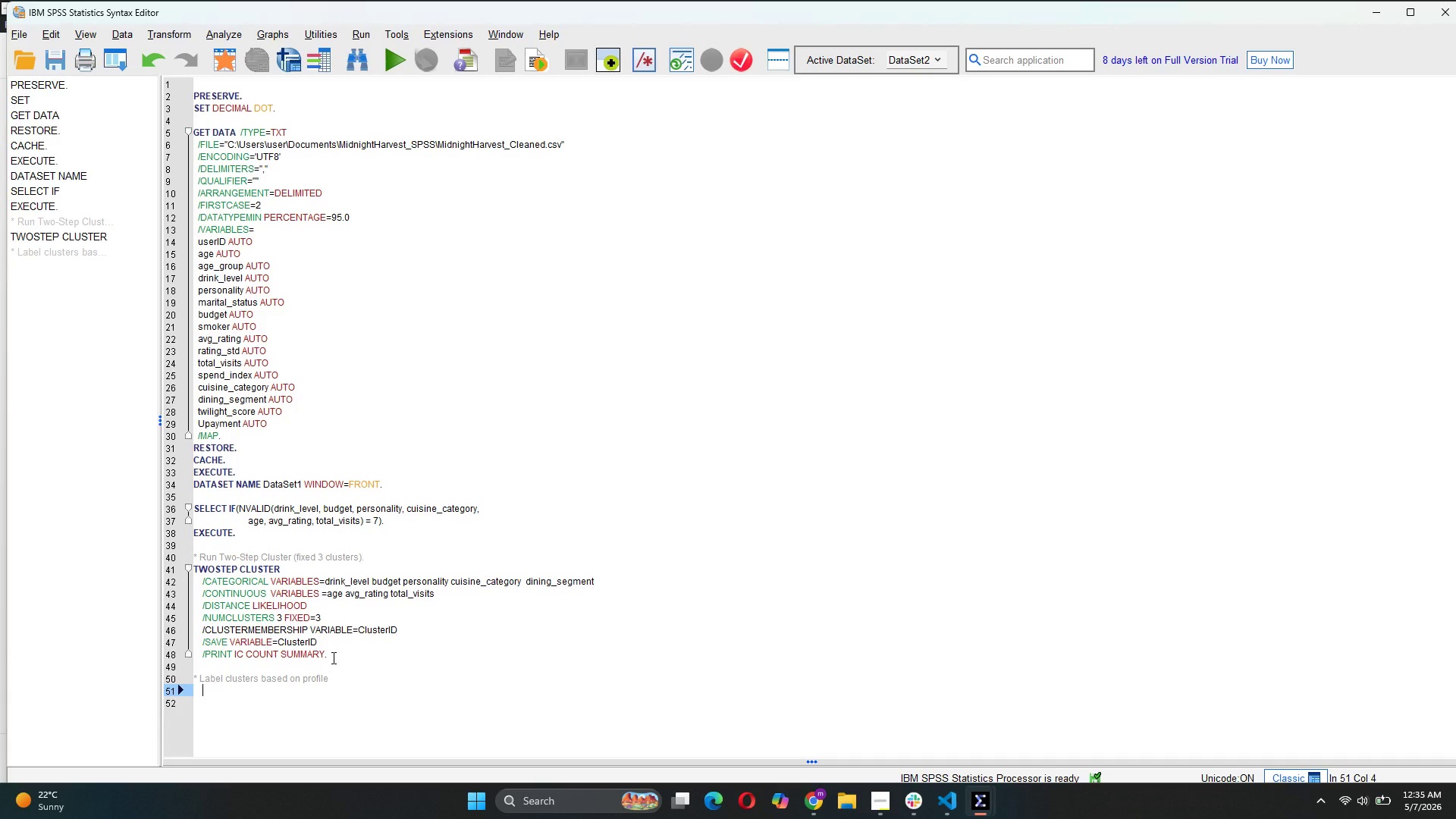 
wait(8.28)
 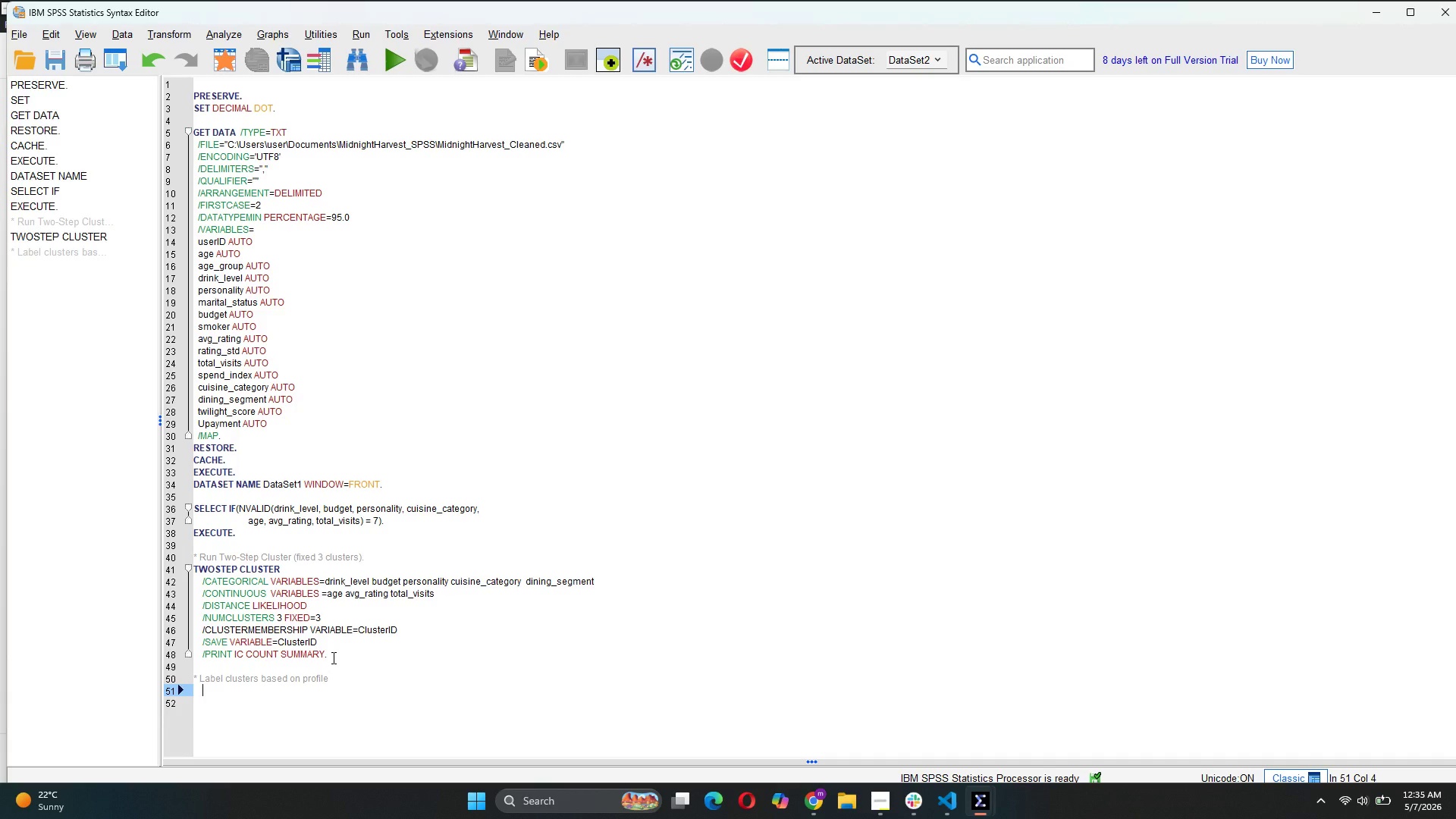 
left_click([1133, 726])
 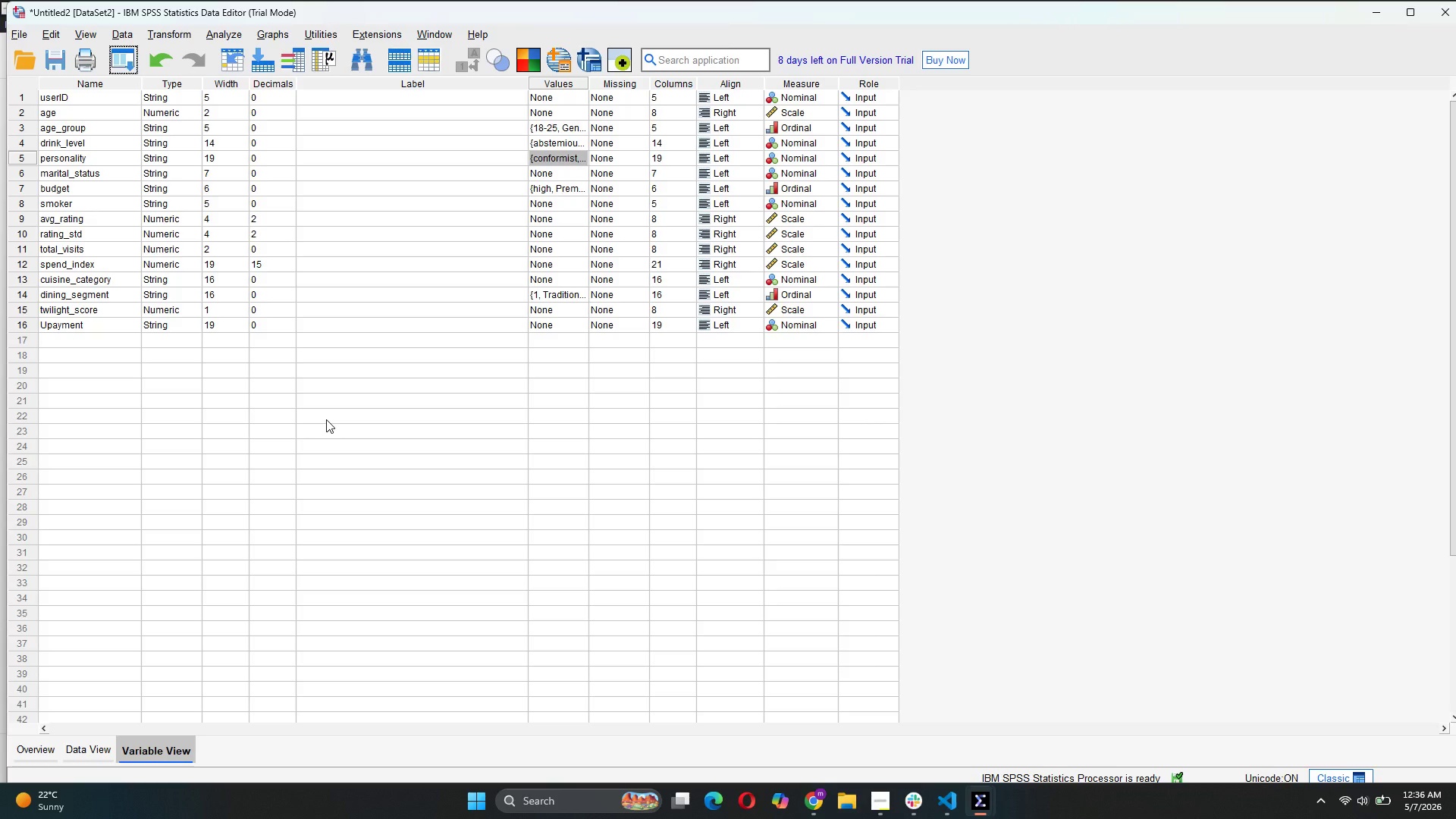 
wait(40.59)
 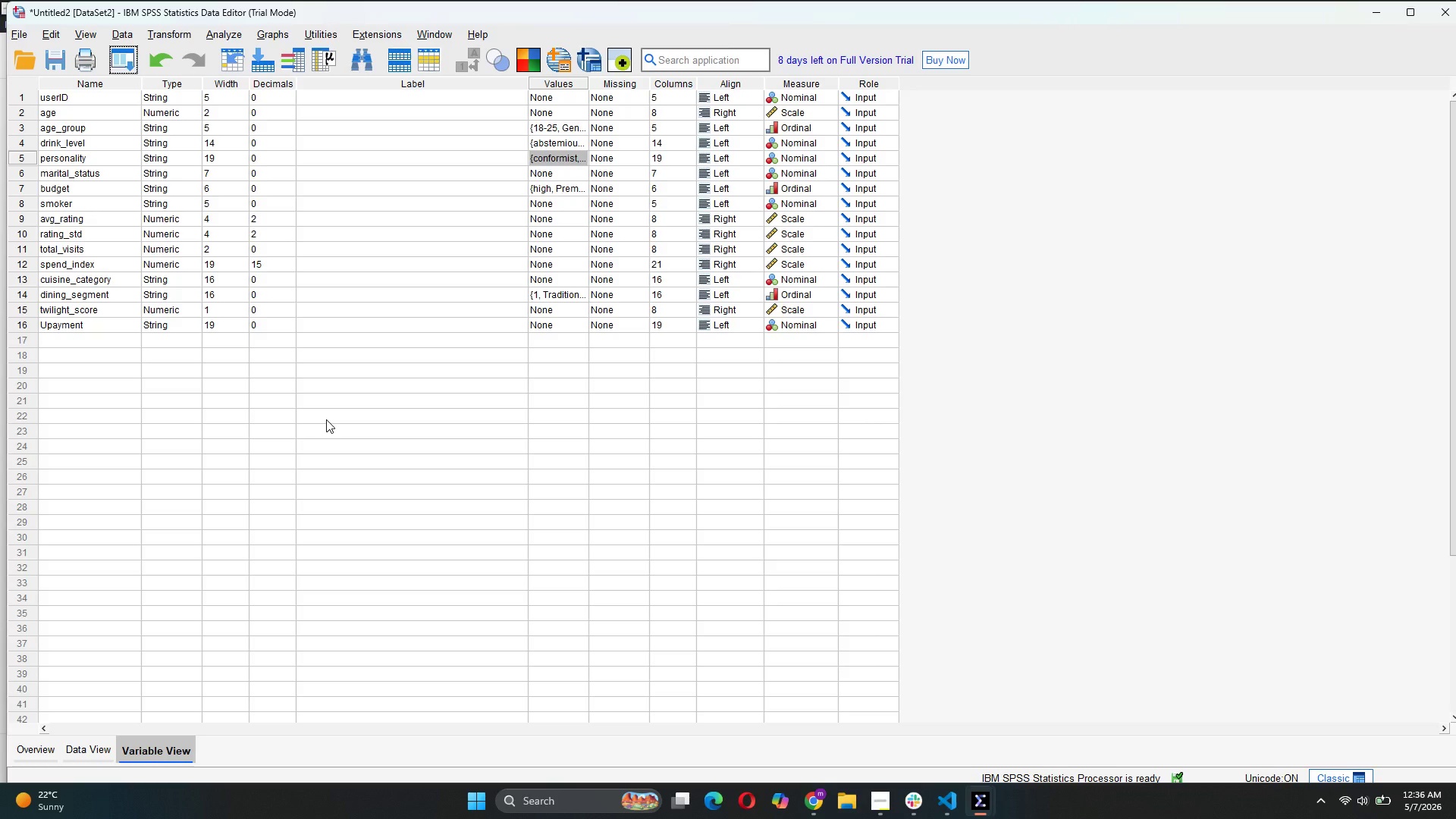 
left_click([842, 736])
 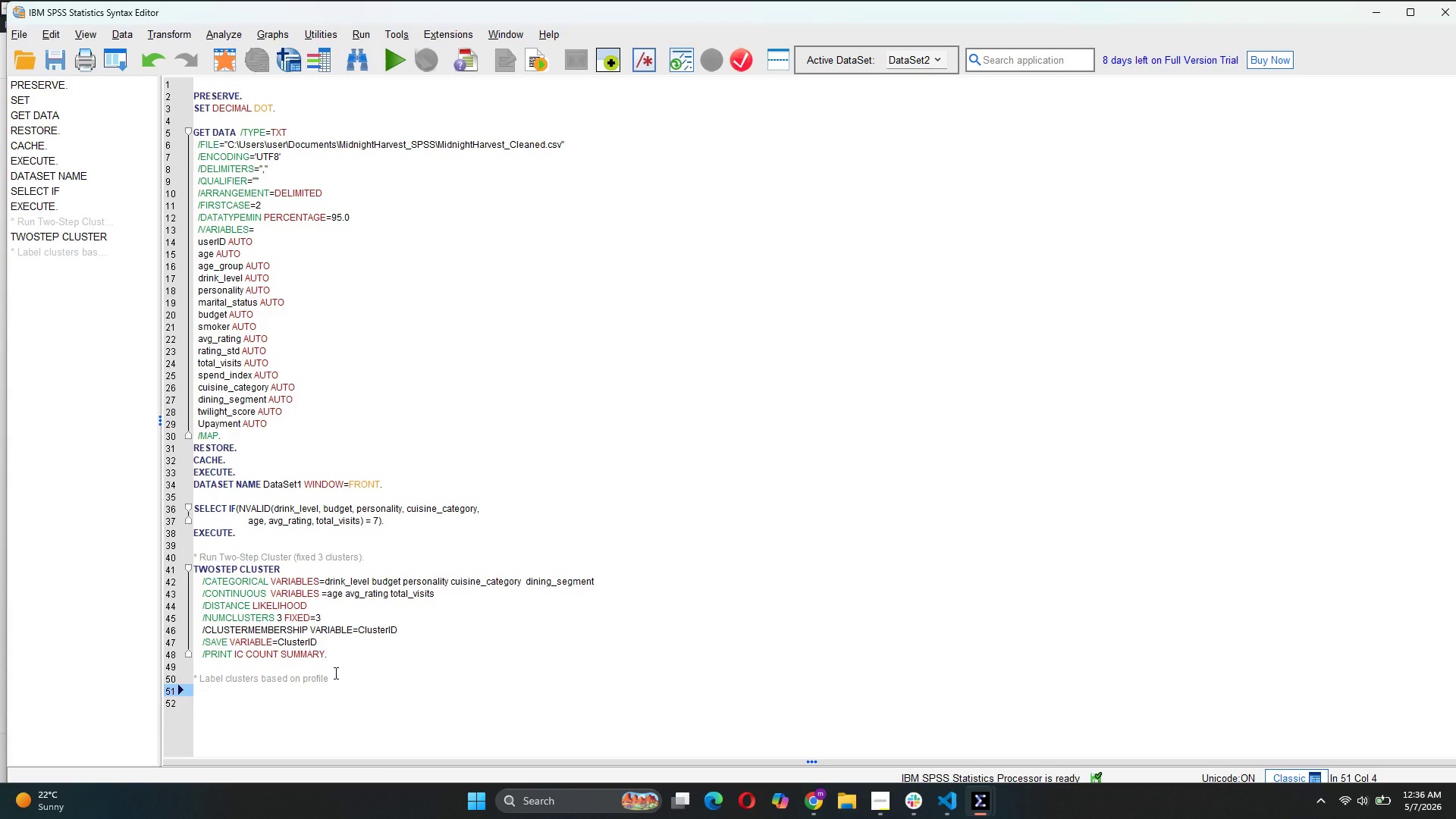 
wait(7.83)
 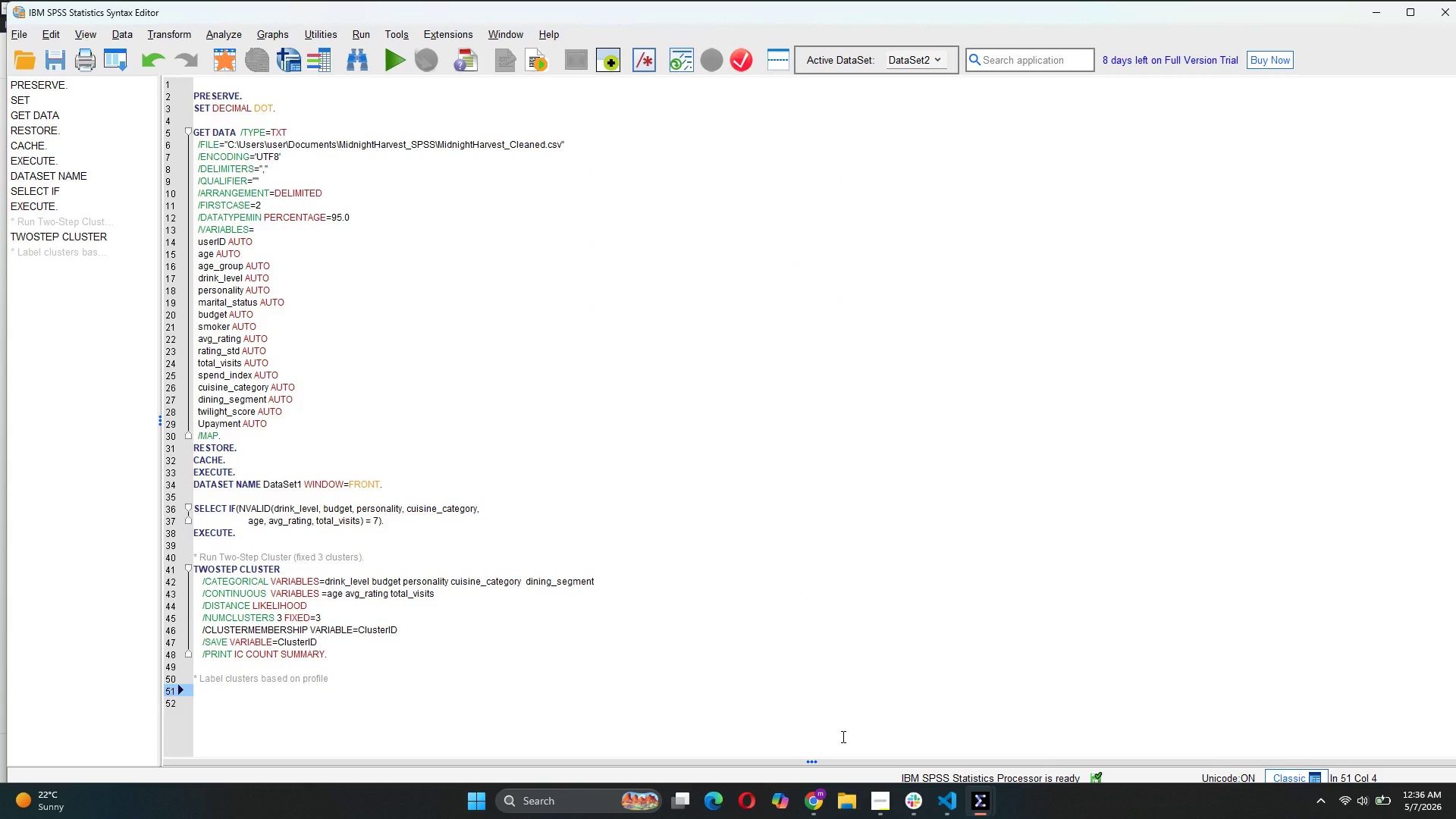 
type(ADD)
 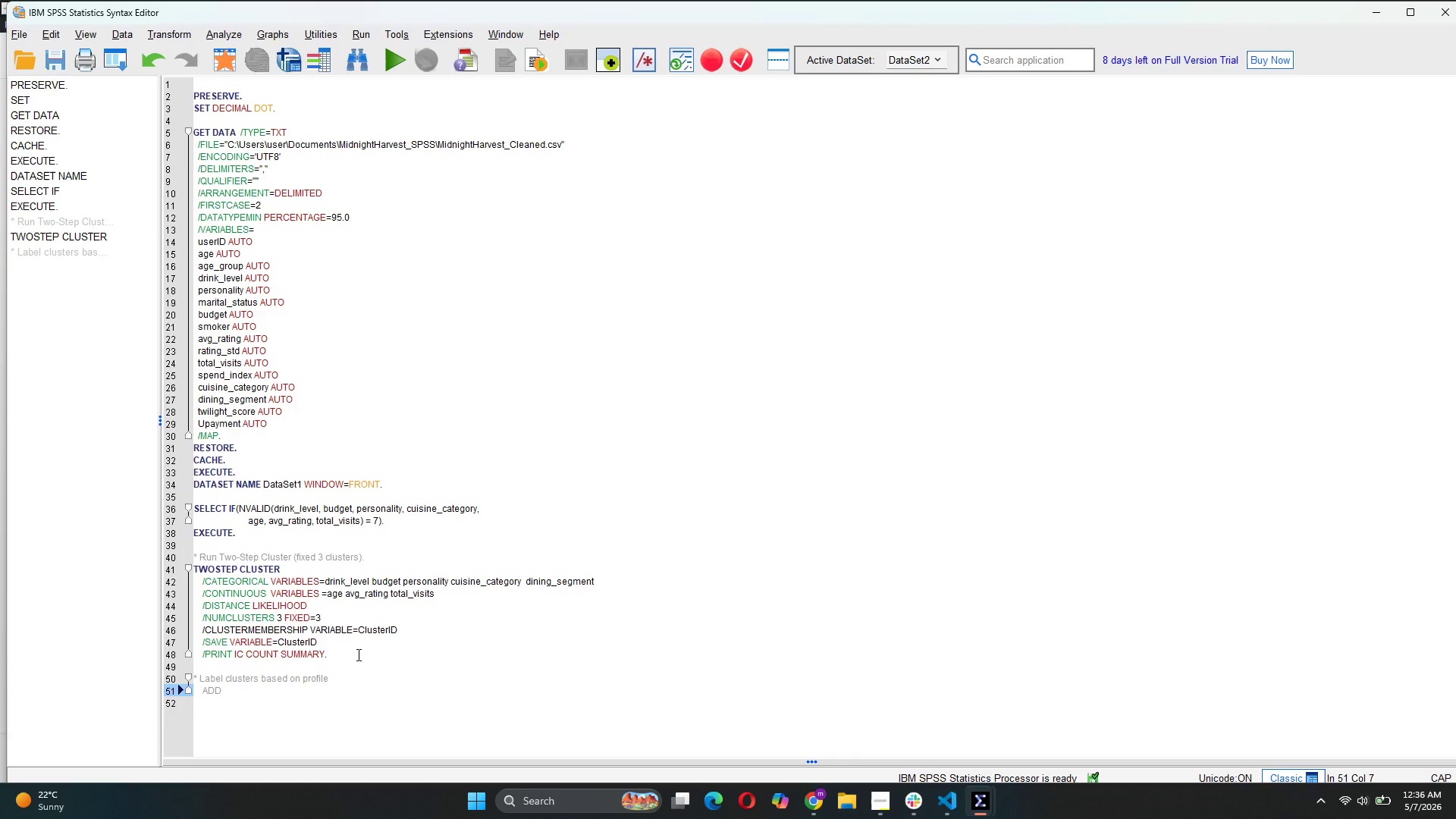 
left_click([328, 681])
 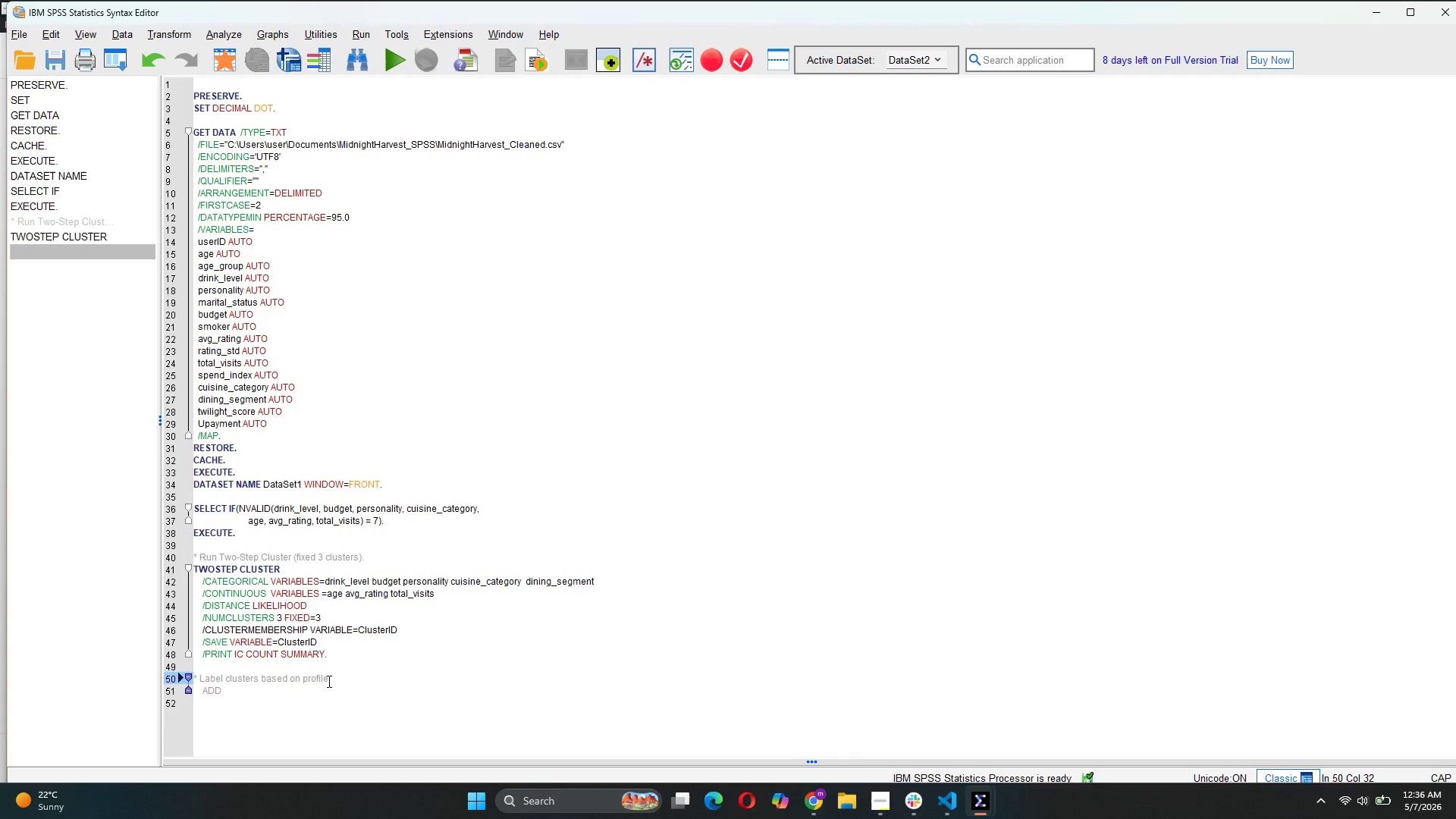 
key(ArrowRight)
 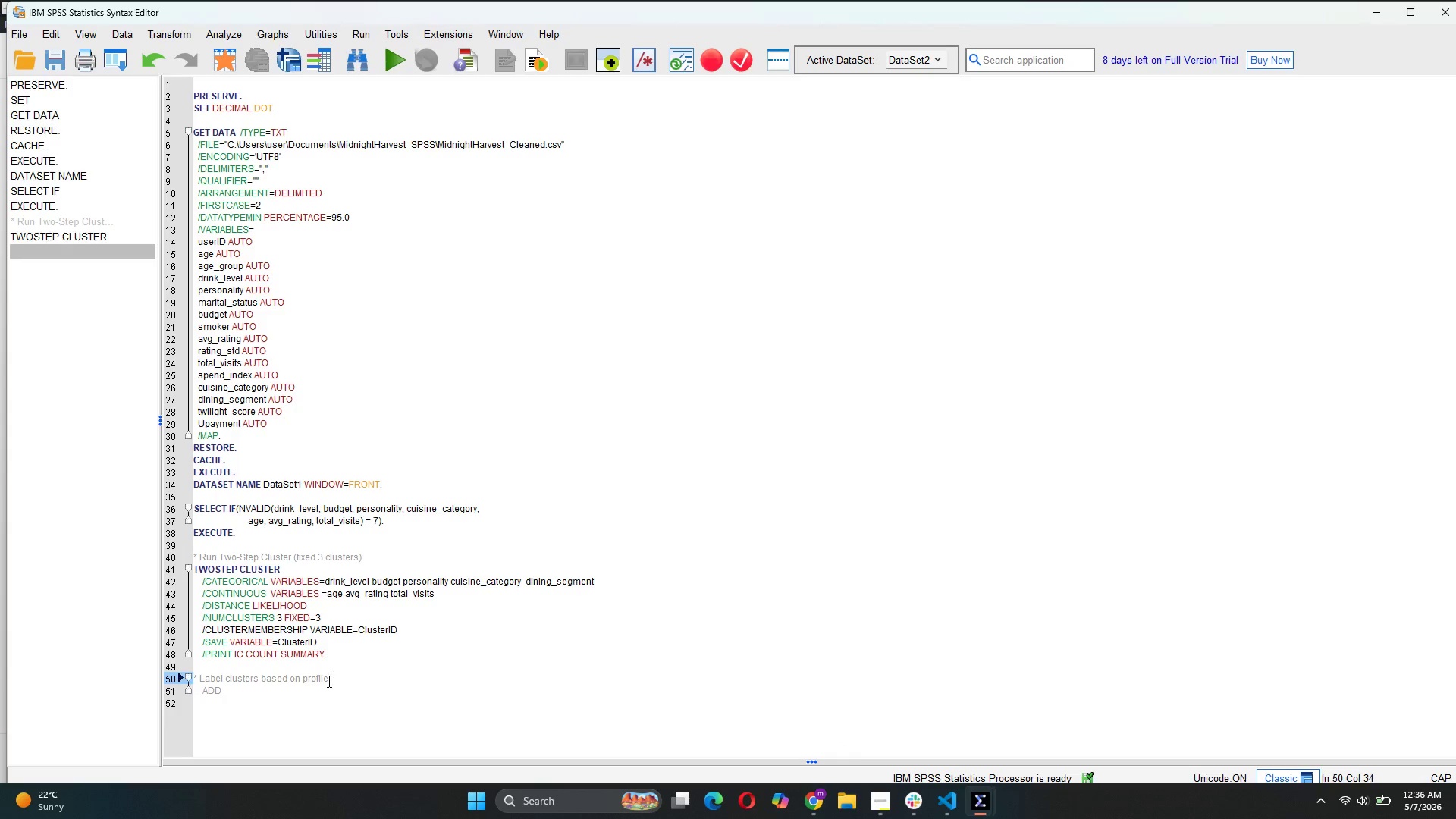 
key(Period)
 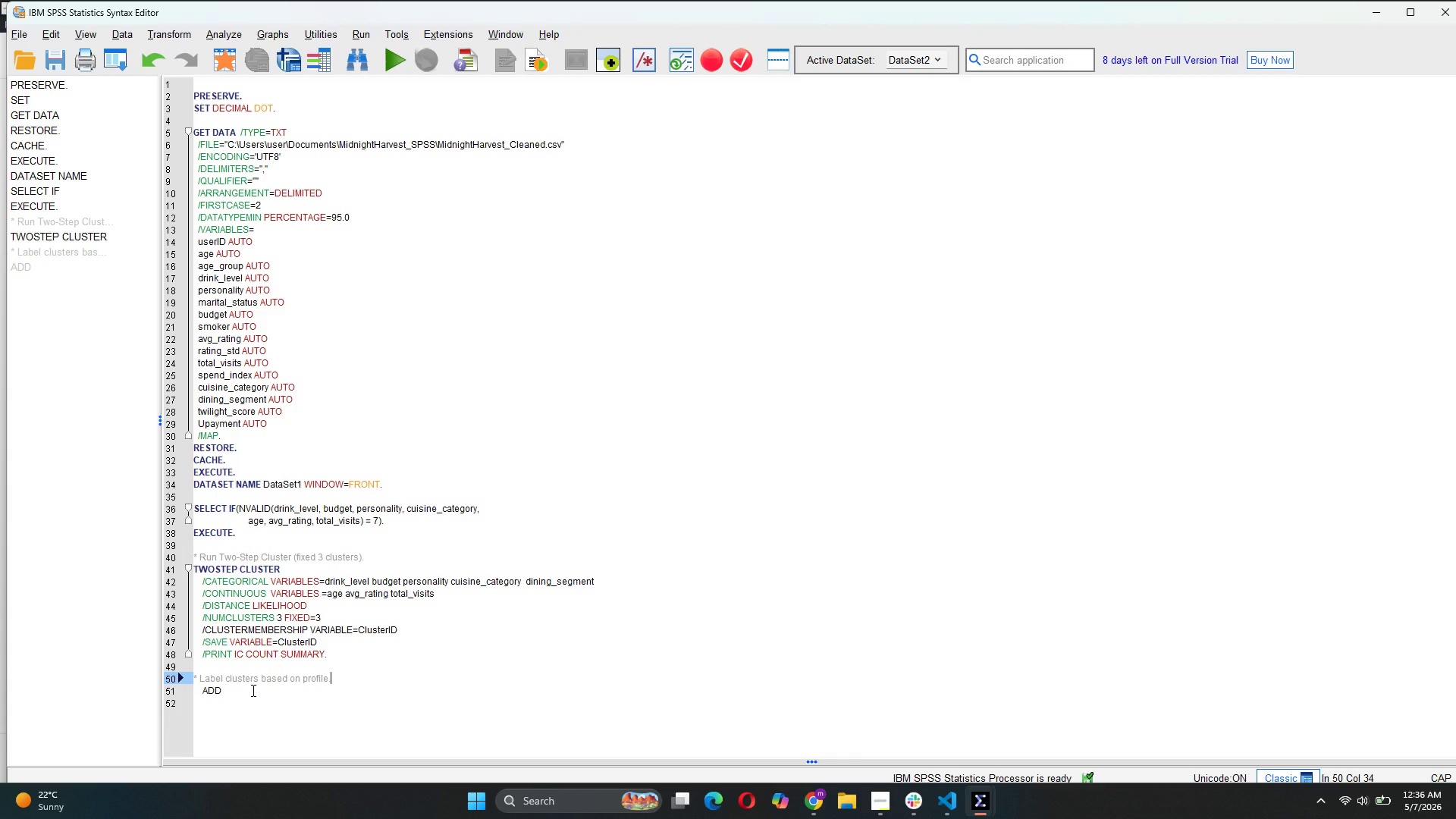 
left_click([252, 690])
 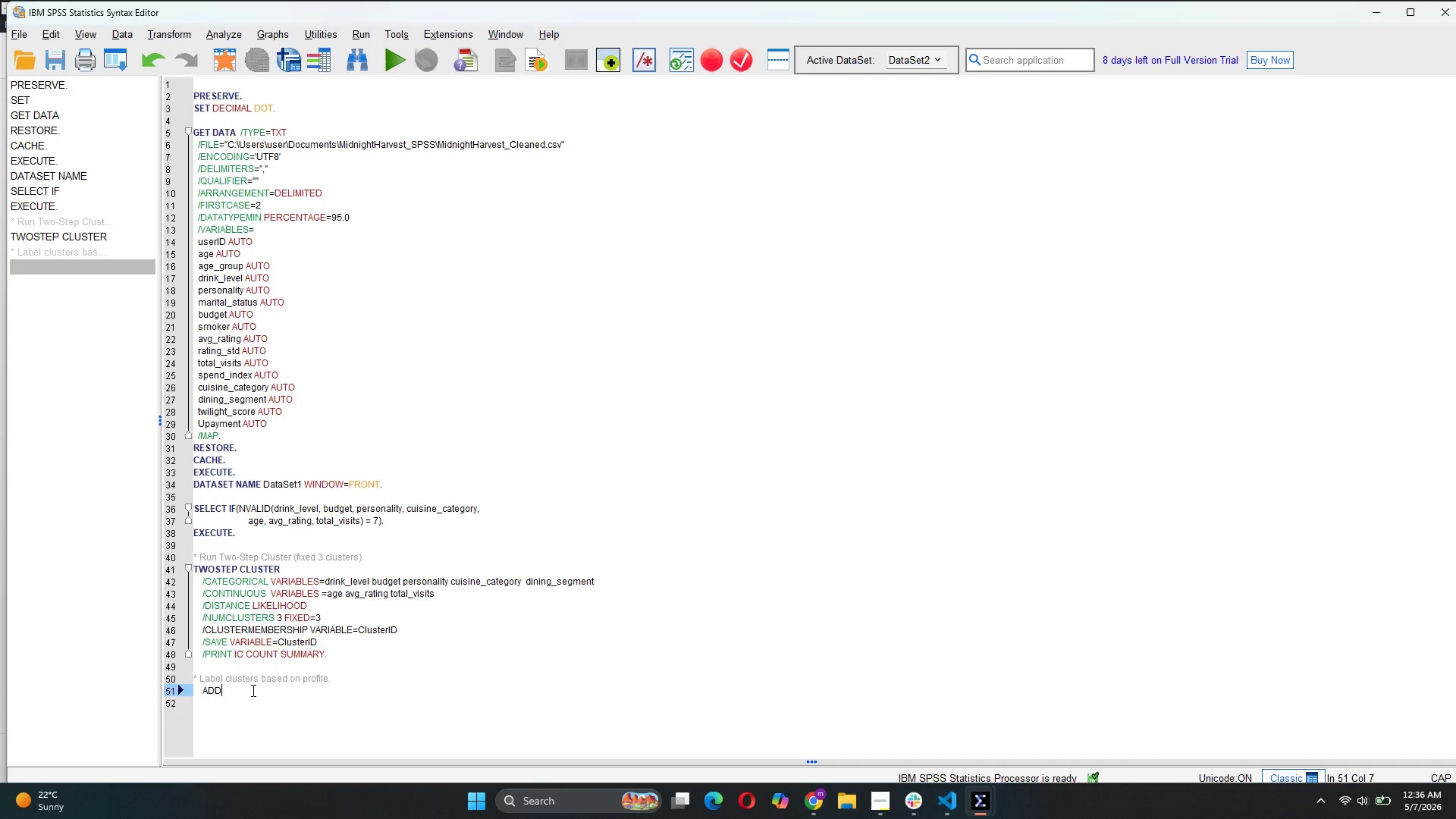 
type( VALUE LABELS ClusterID)
 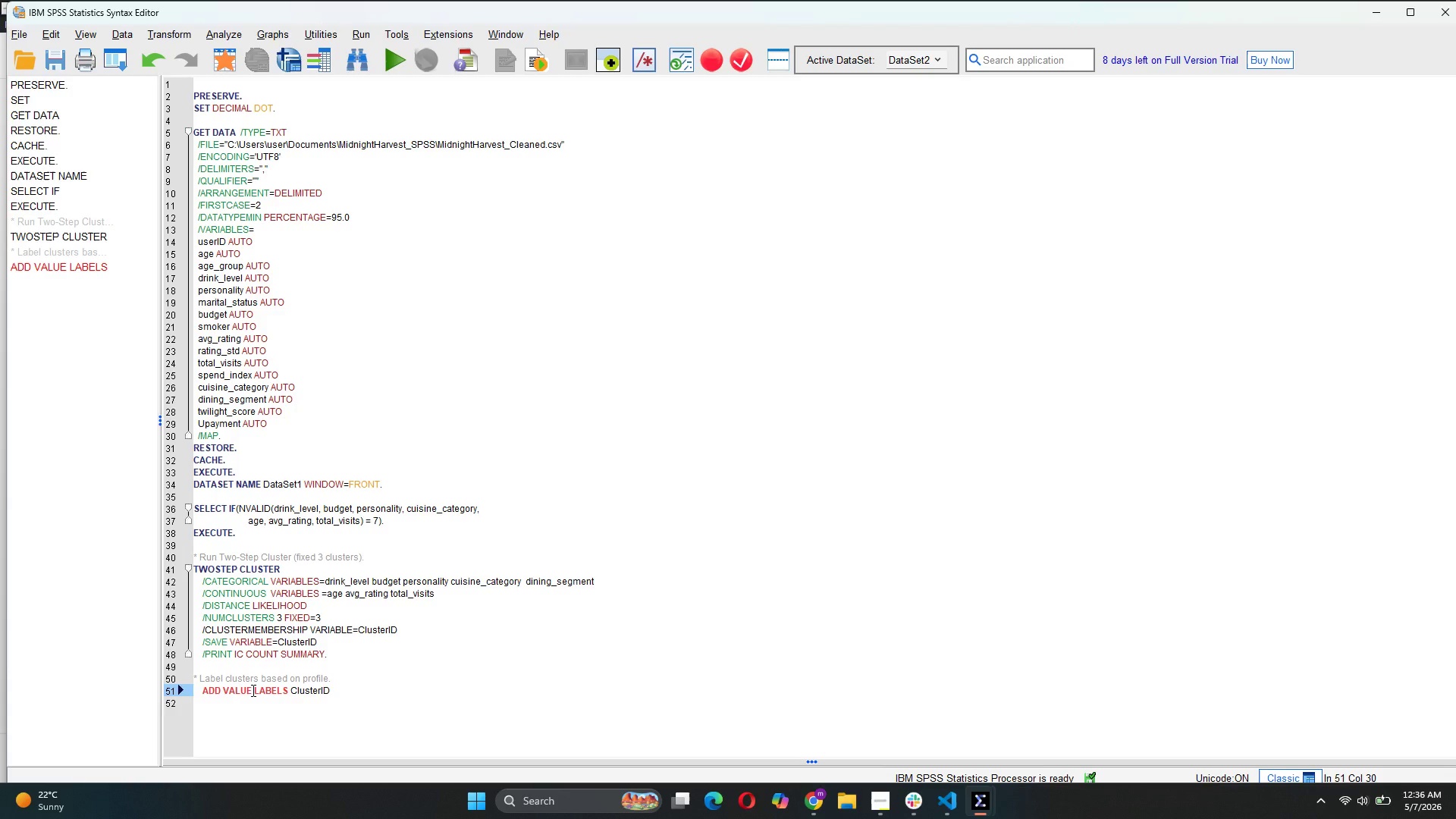 
key(Enter)
 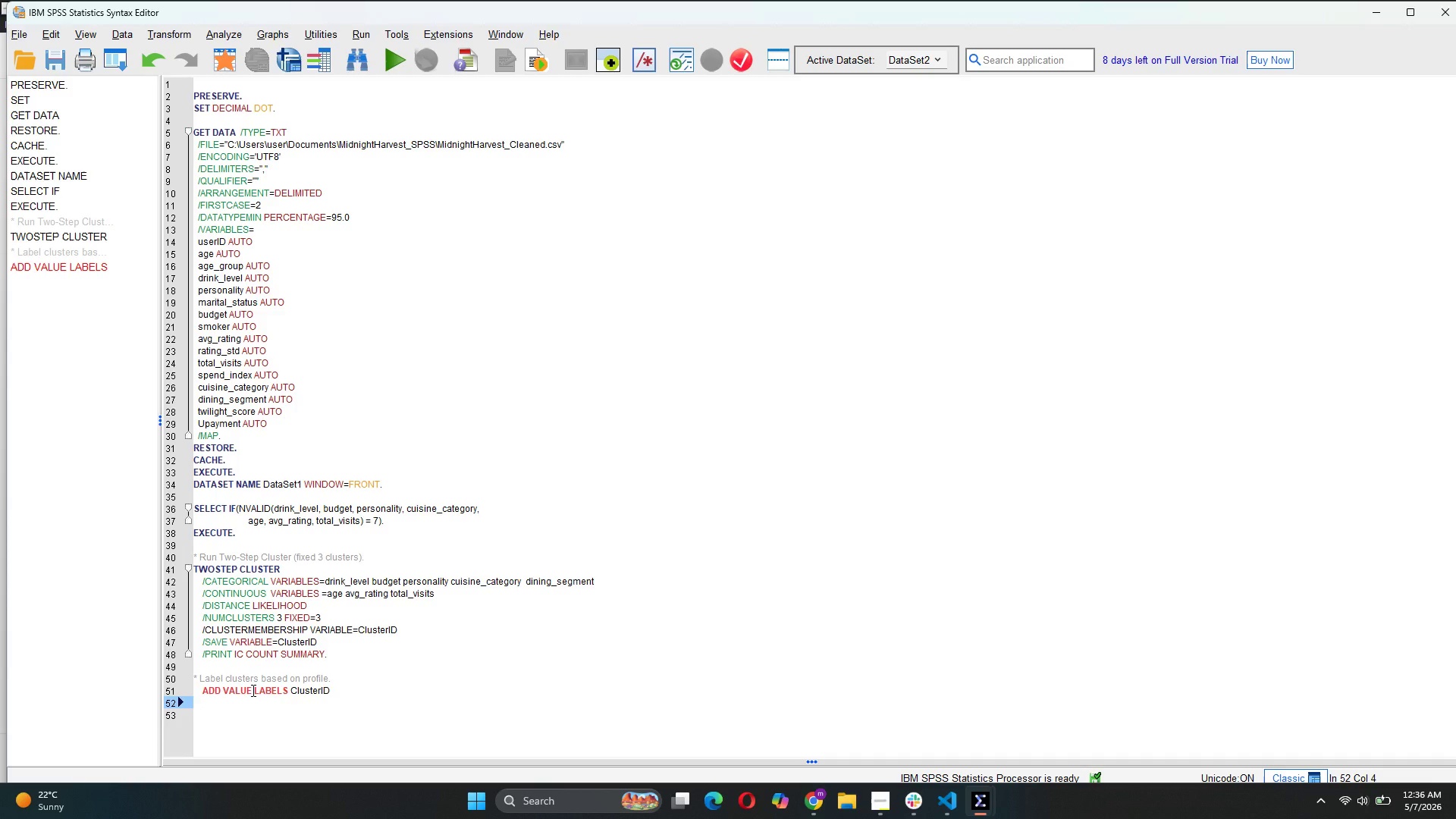 
type(1 'Twilight Socialites')
 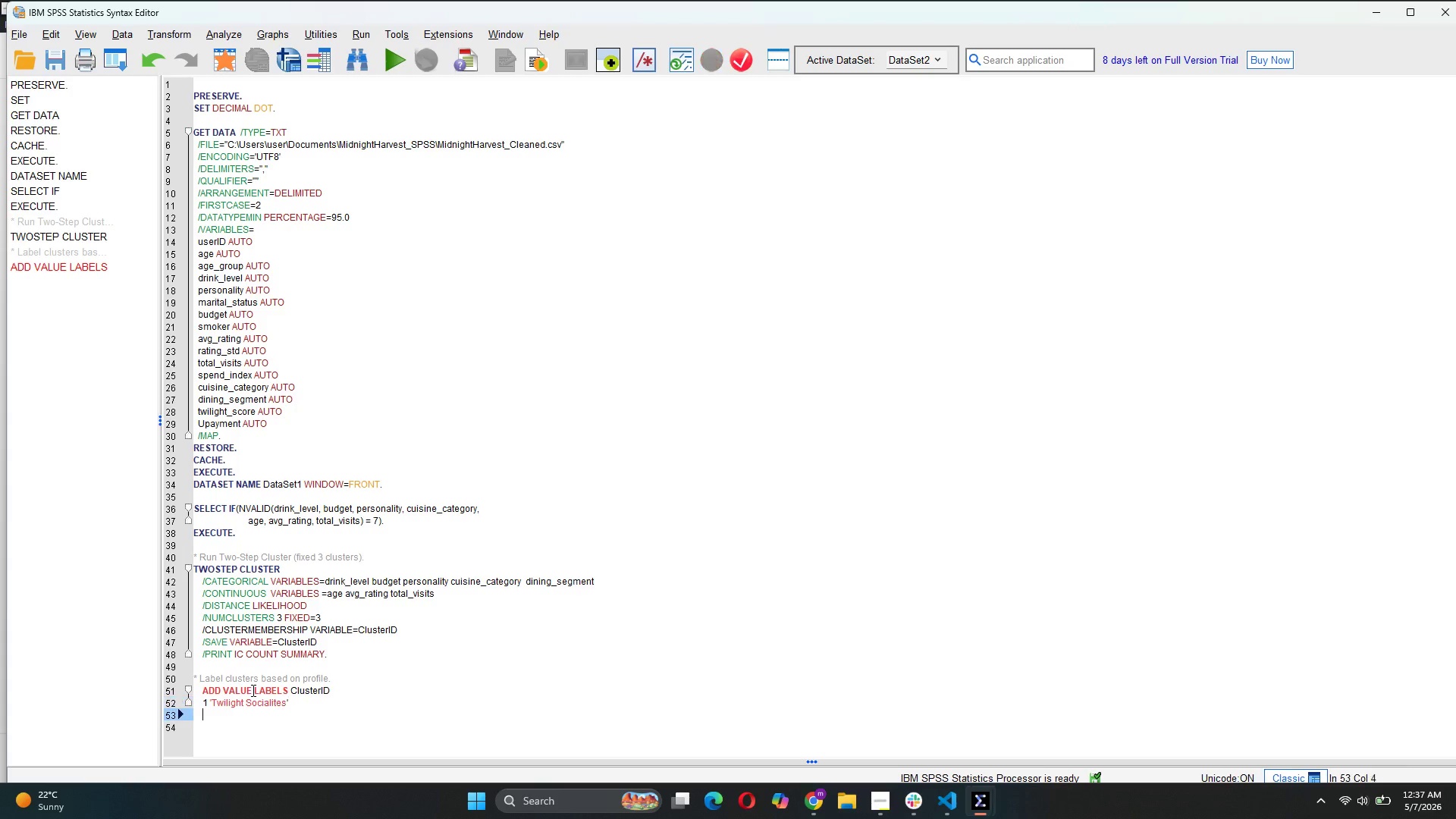 
key(Enter)
 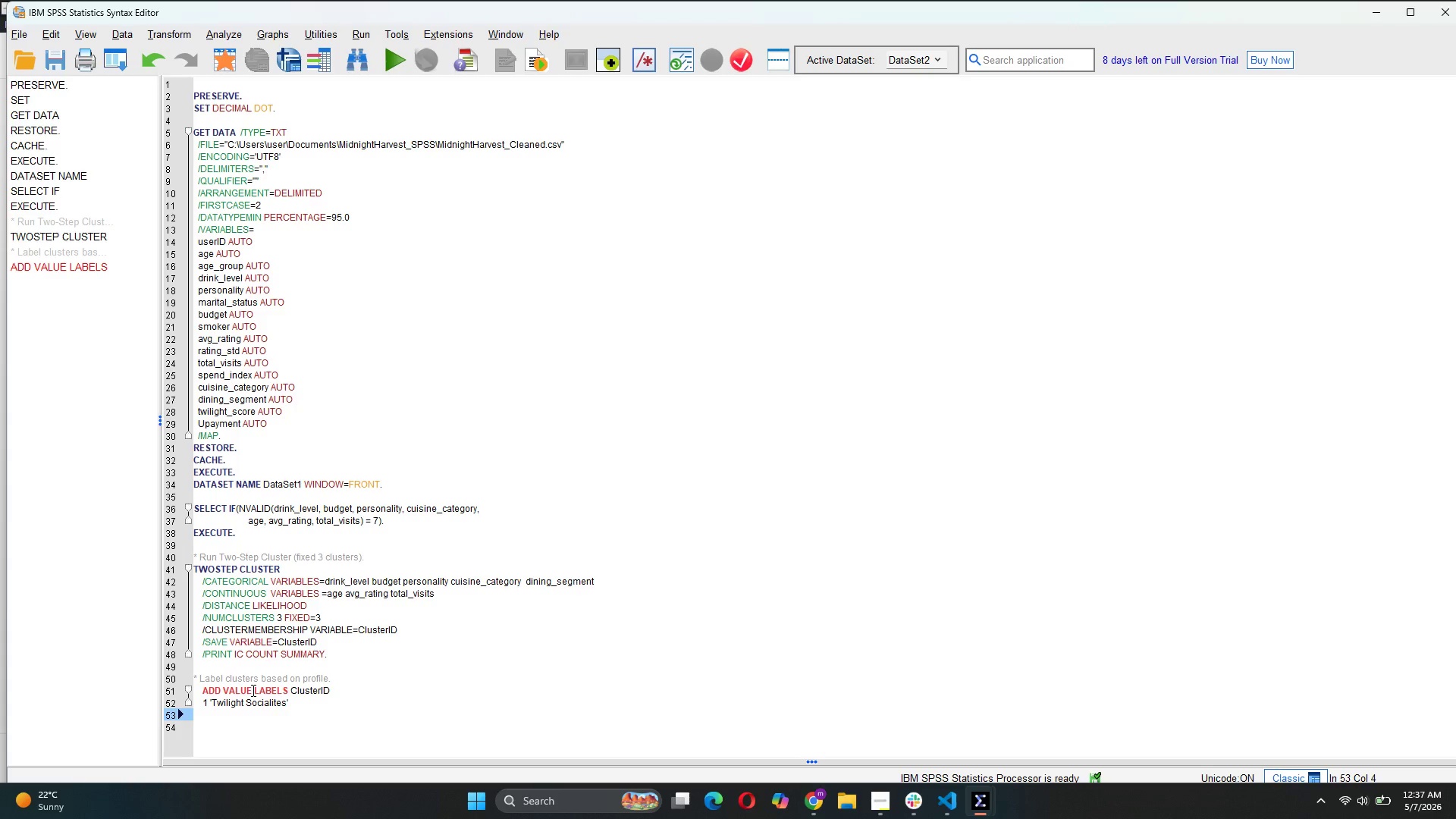 
key(2)
 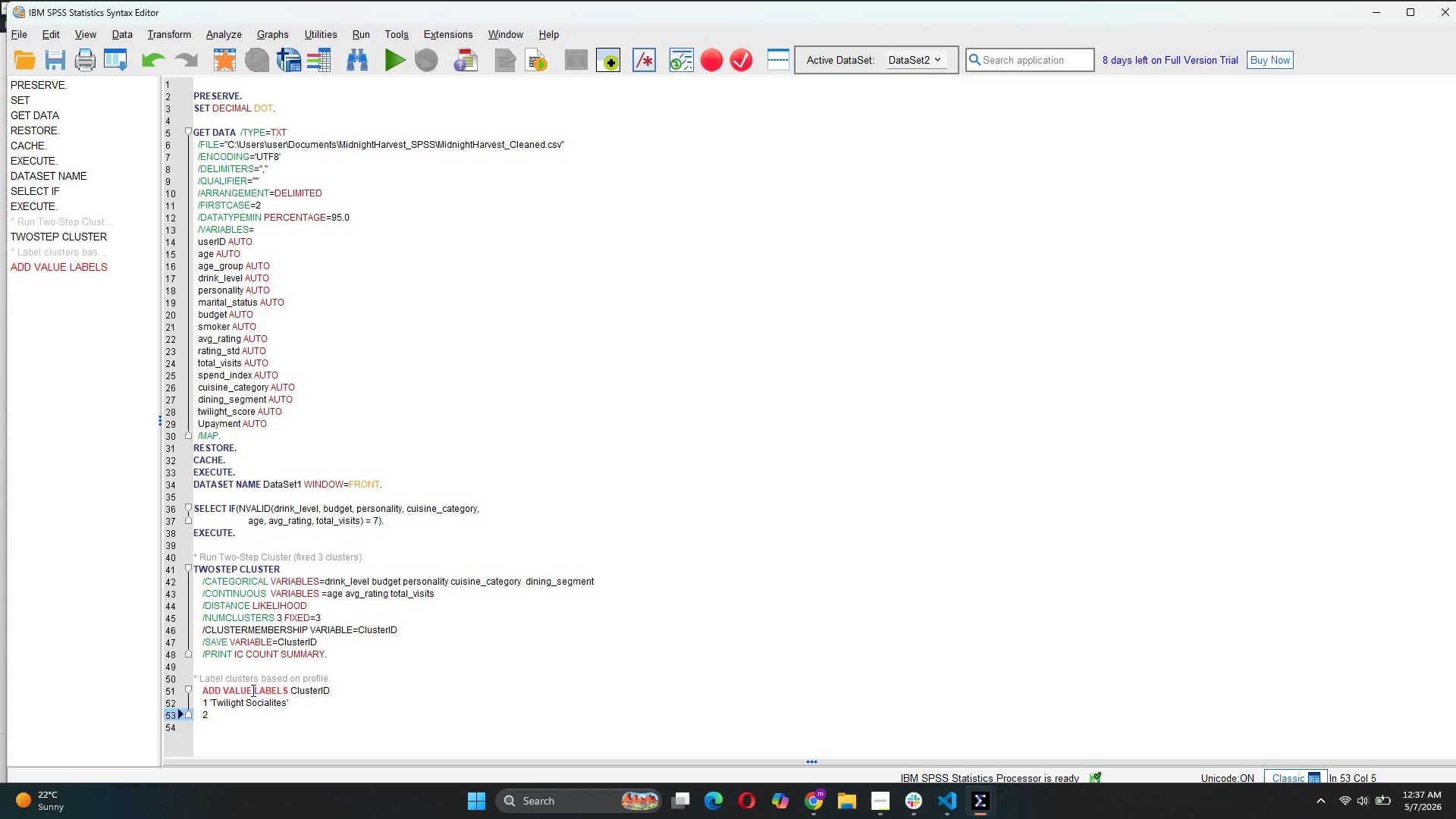 
key(Space)
 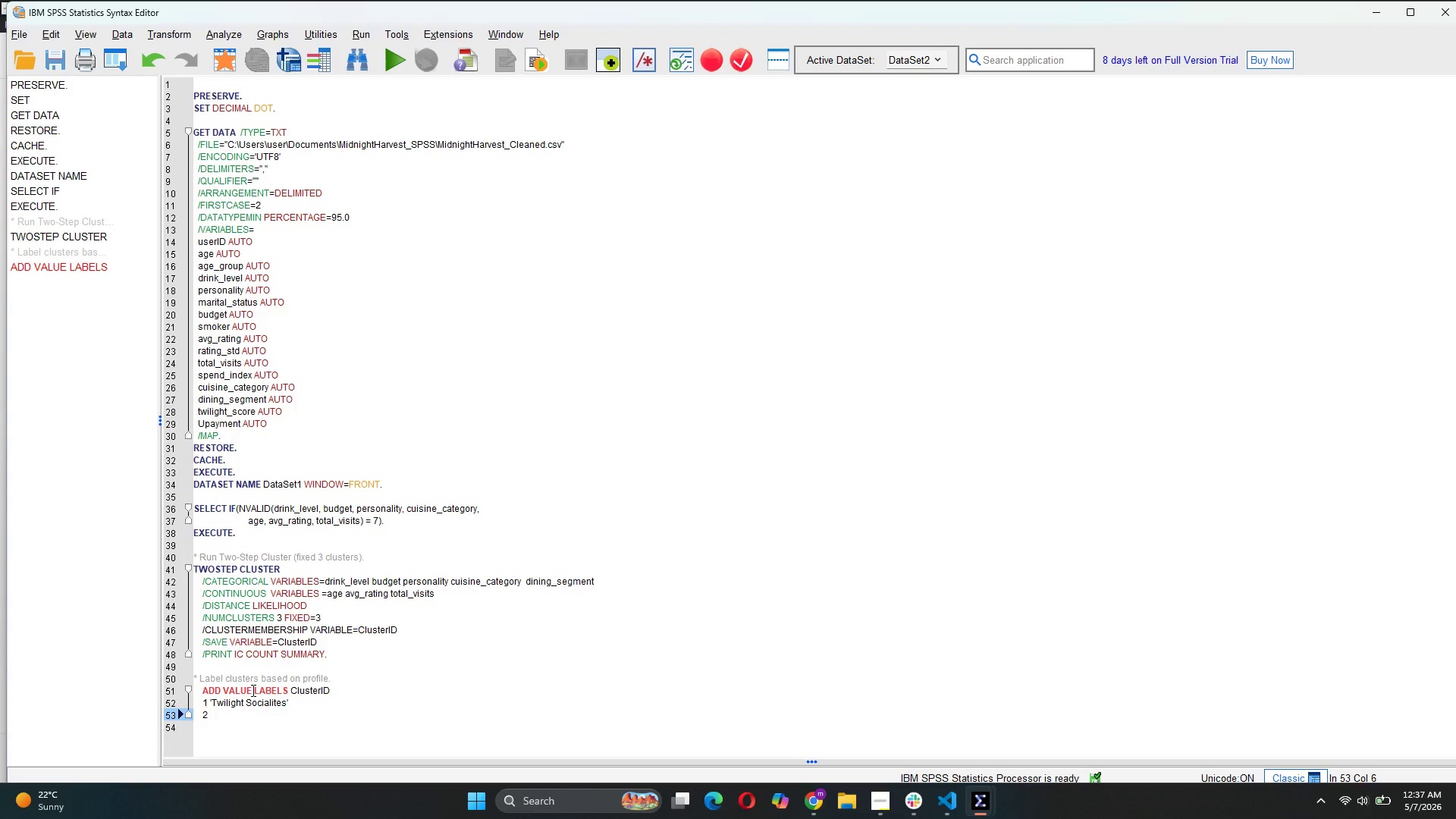 
key(Quote)
 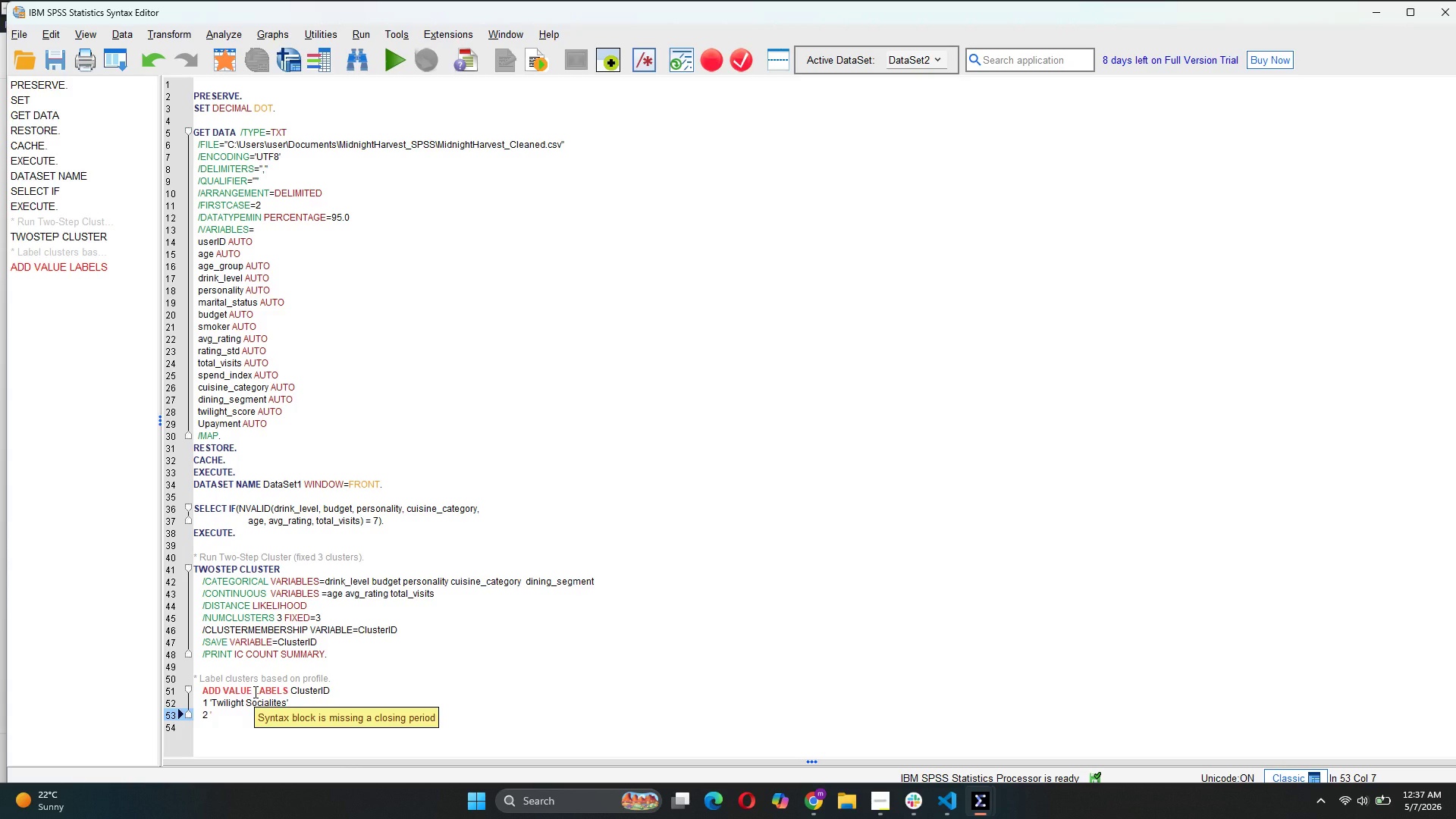 
wait(5.09)
 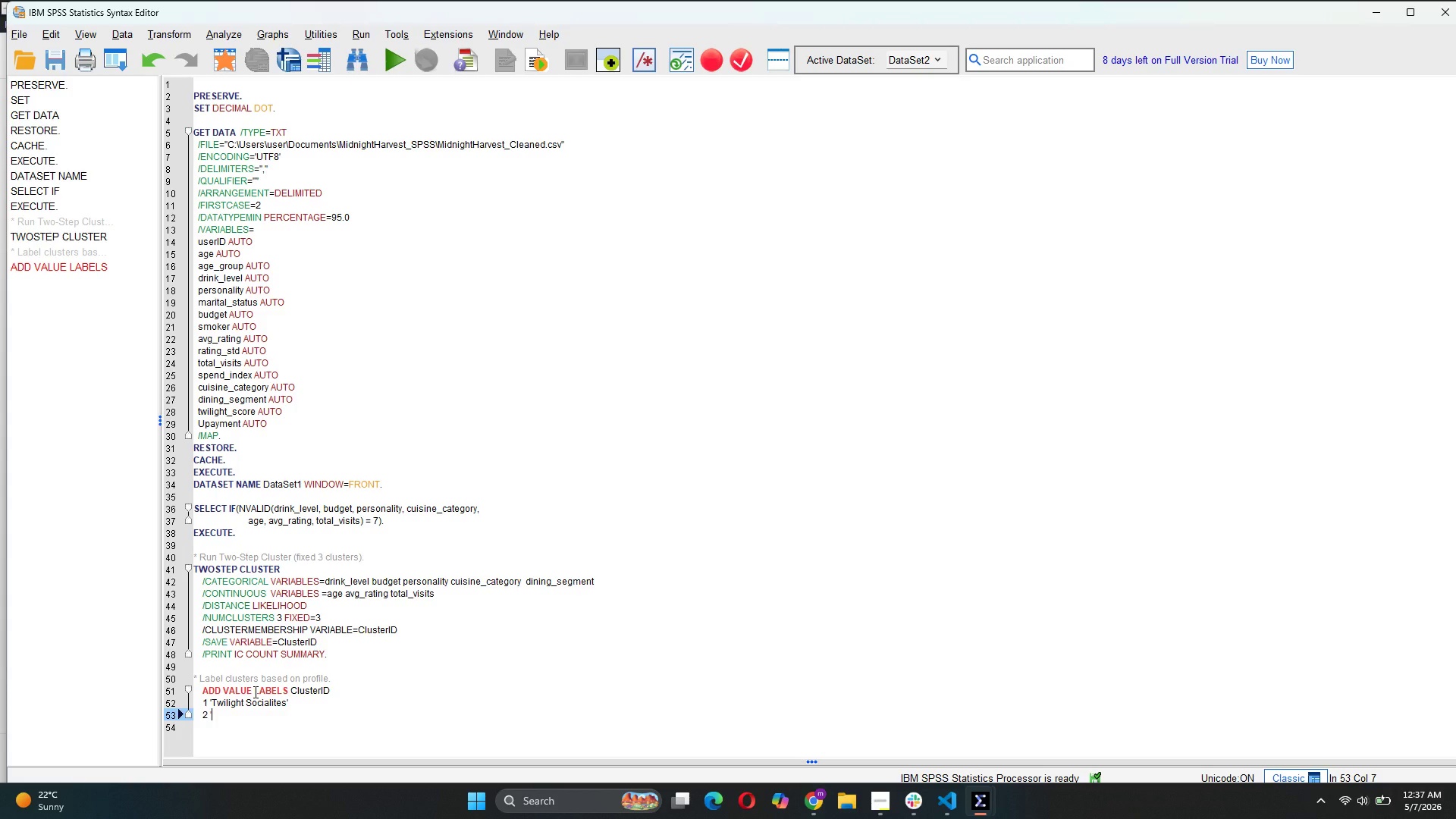 
type(Fr)
key(Backspace)
type(arm-to-Table Purists')
 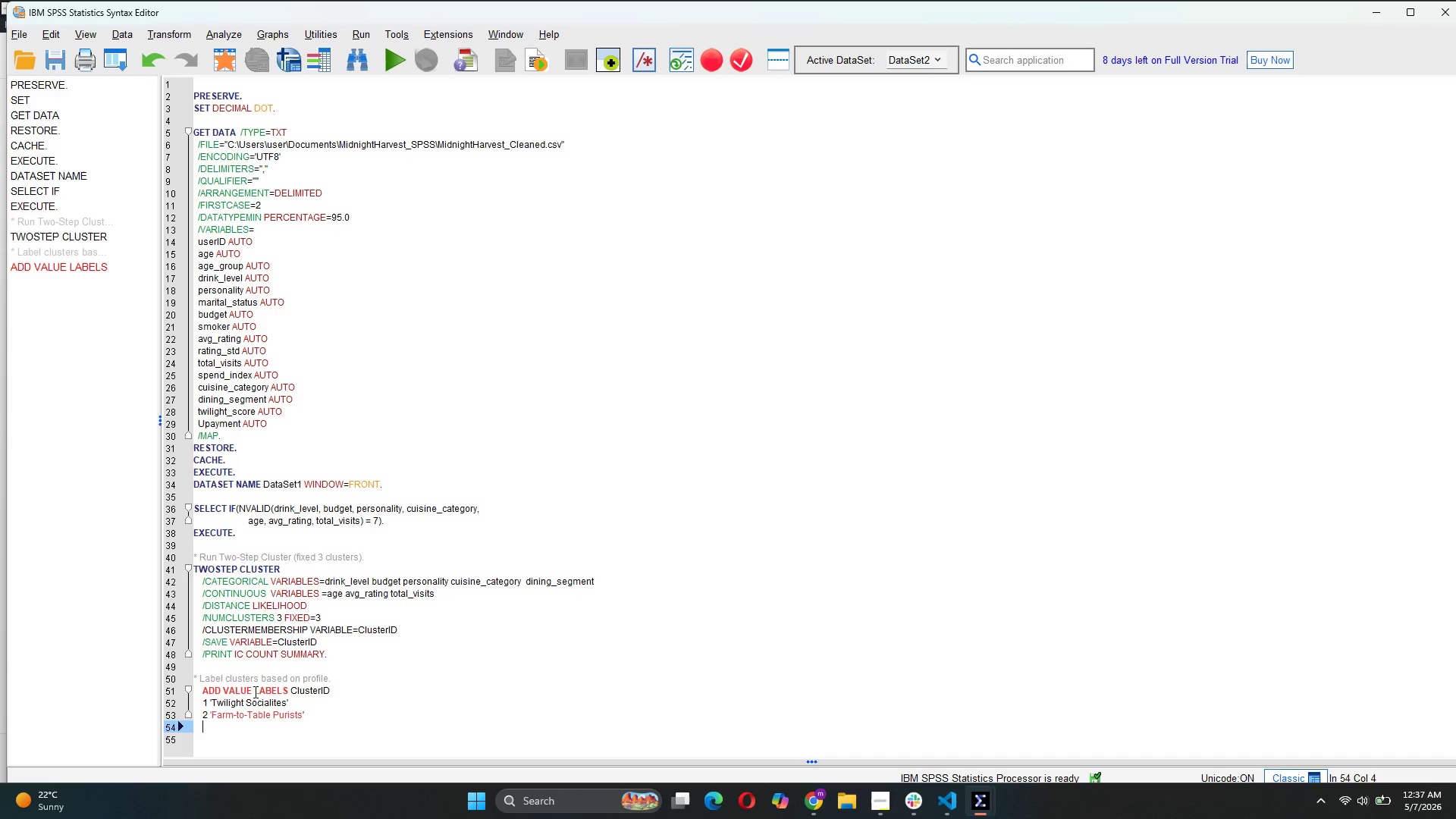 
key(Enter)
 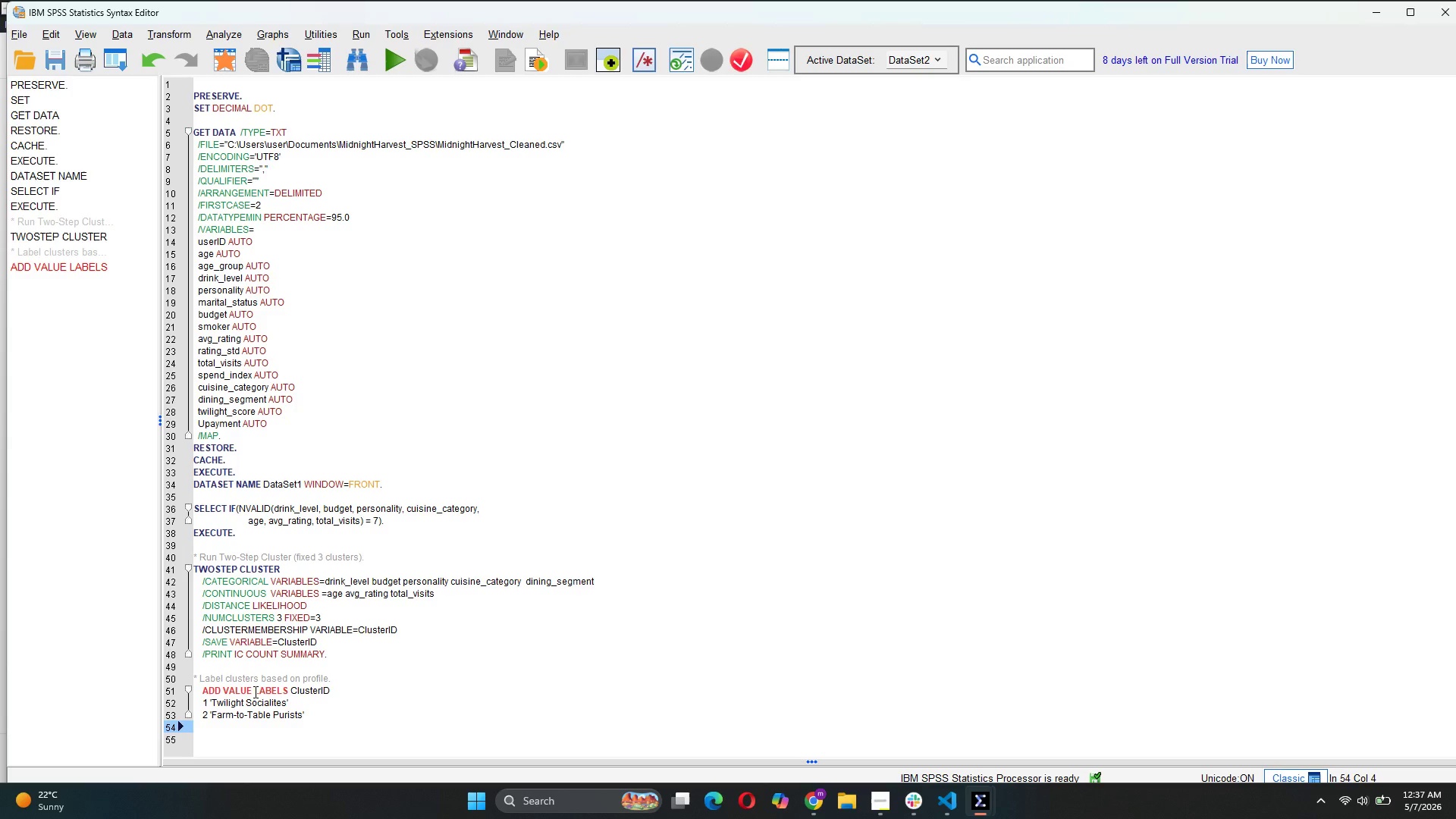 
type(3 'Value-Minded Traditionalists)
key(Backspace)
type(' .)
 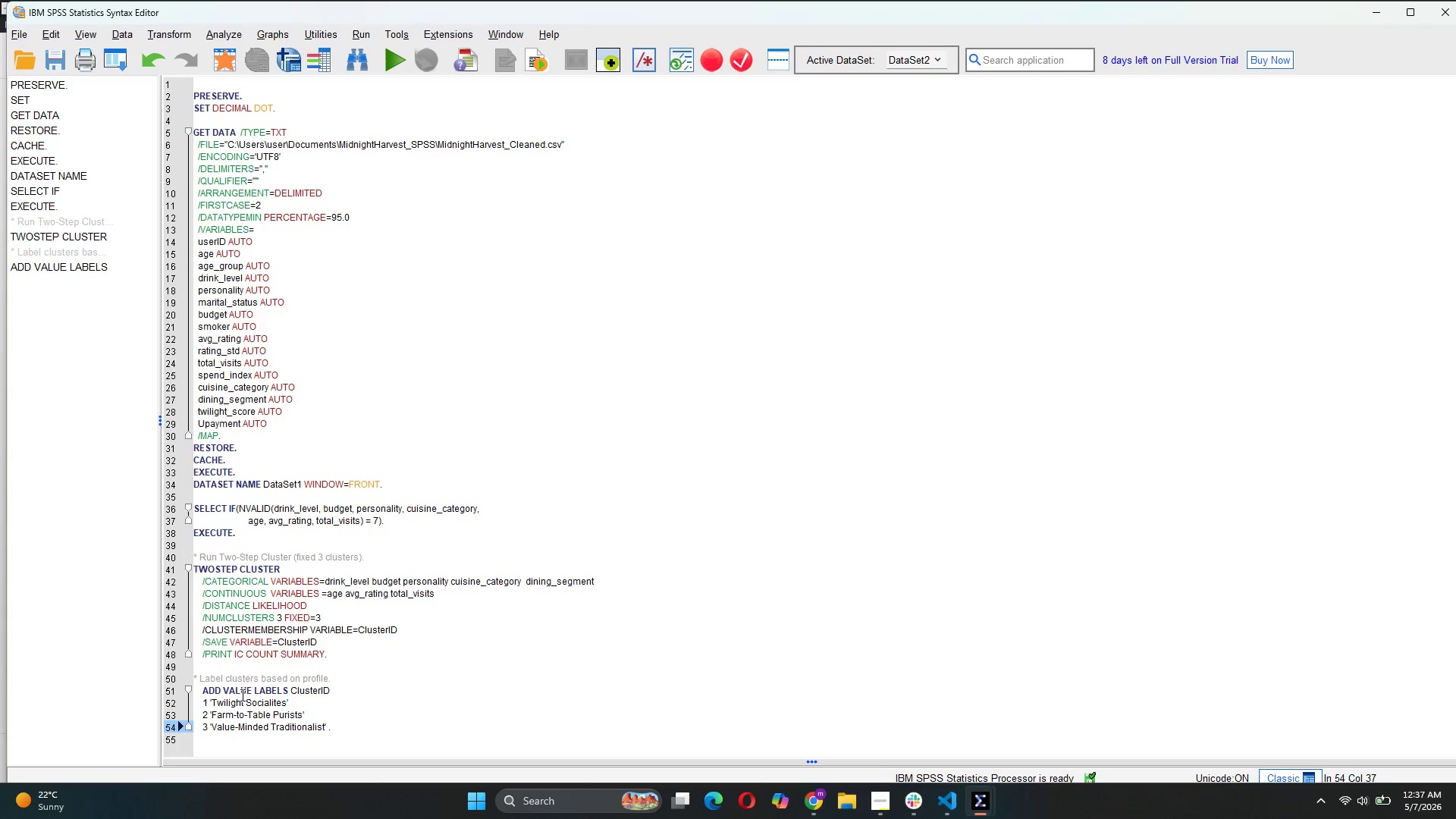 
scroll: coordinate [233, 698], scroll_direction: down, amount: 1.0
 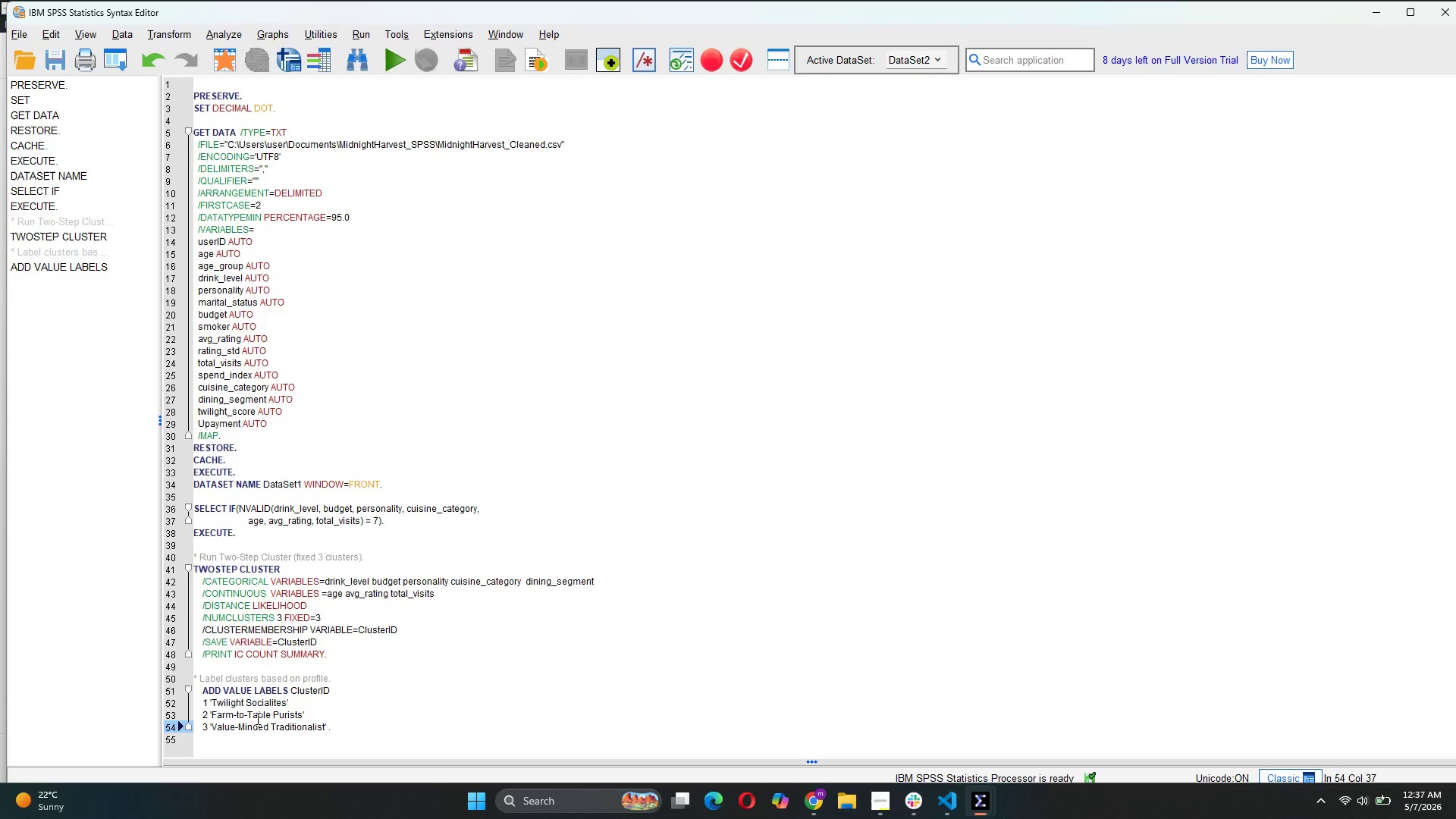 
key(Enter)
 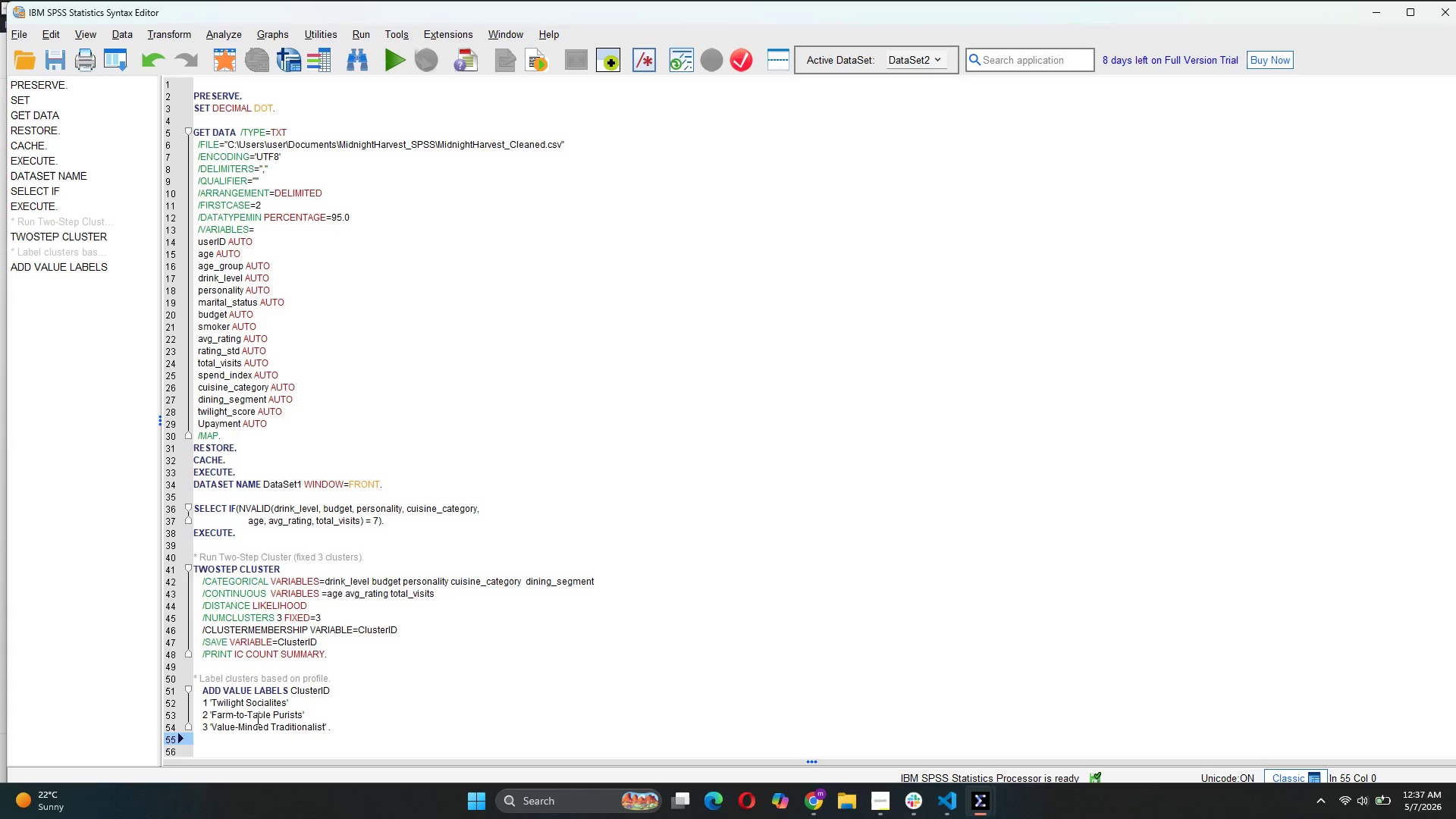 
key(Enter)
 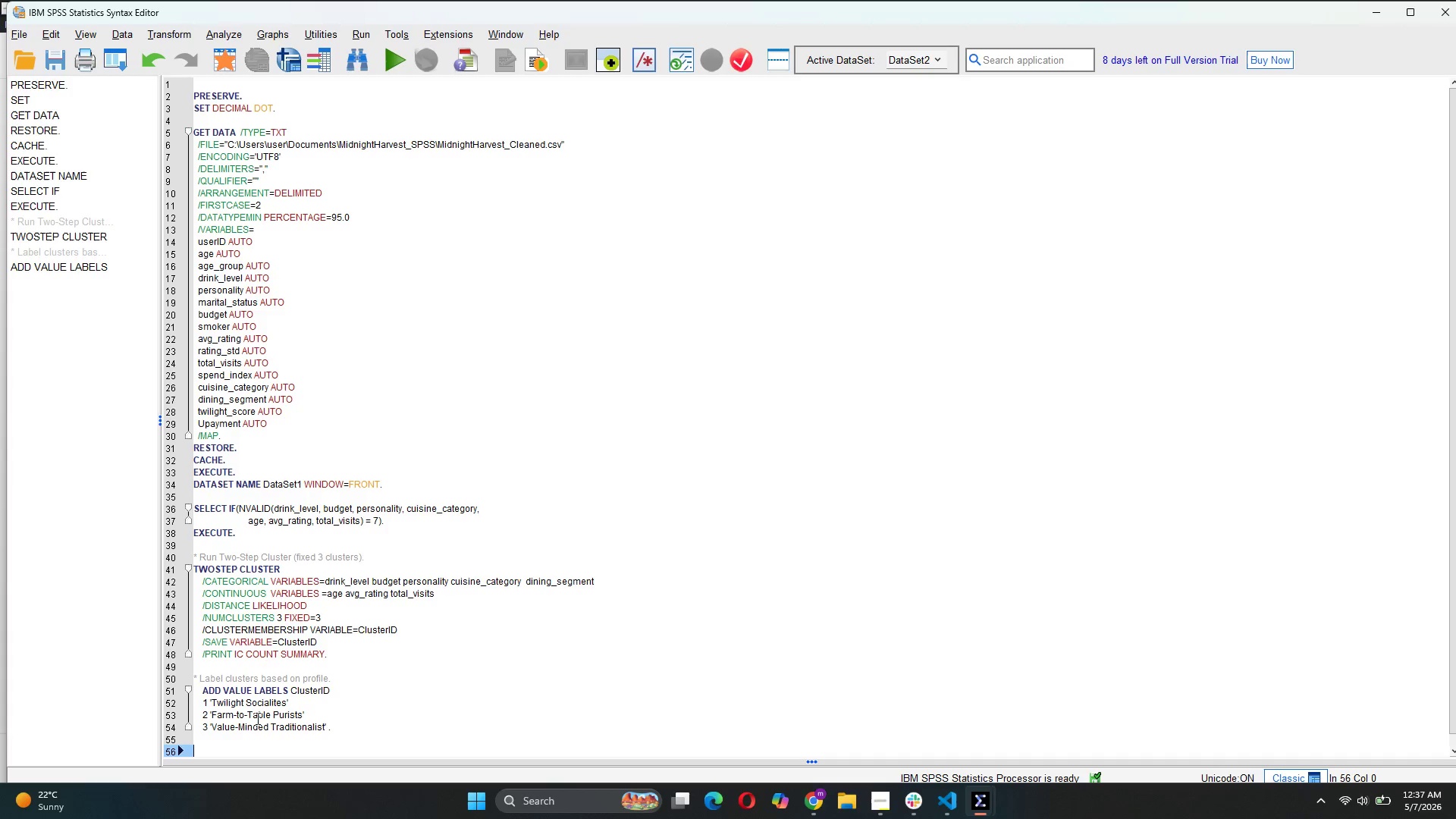 
type(* Check cluster sizes)
 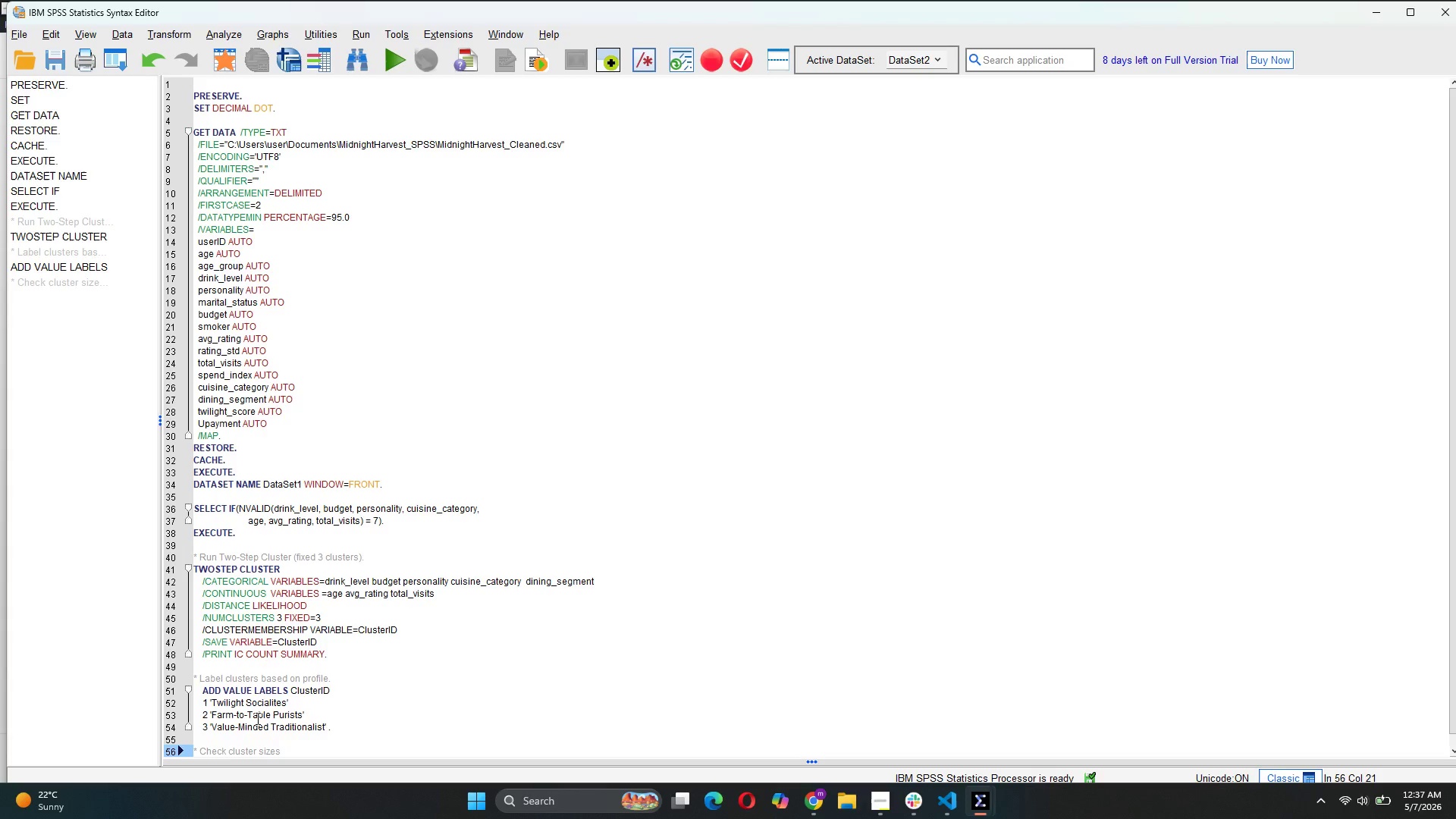 
key(Enter)
 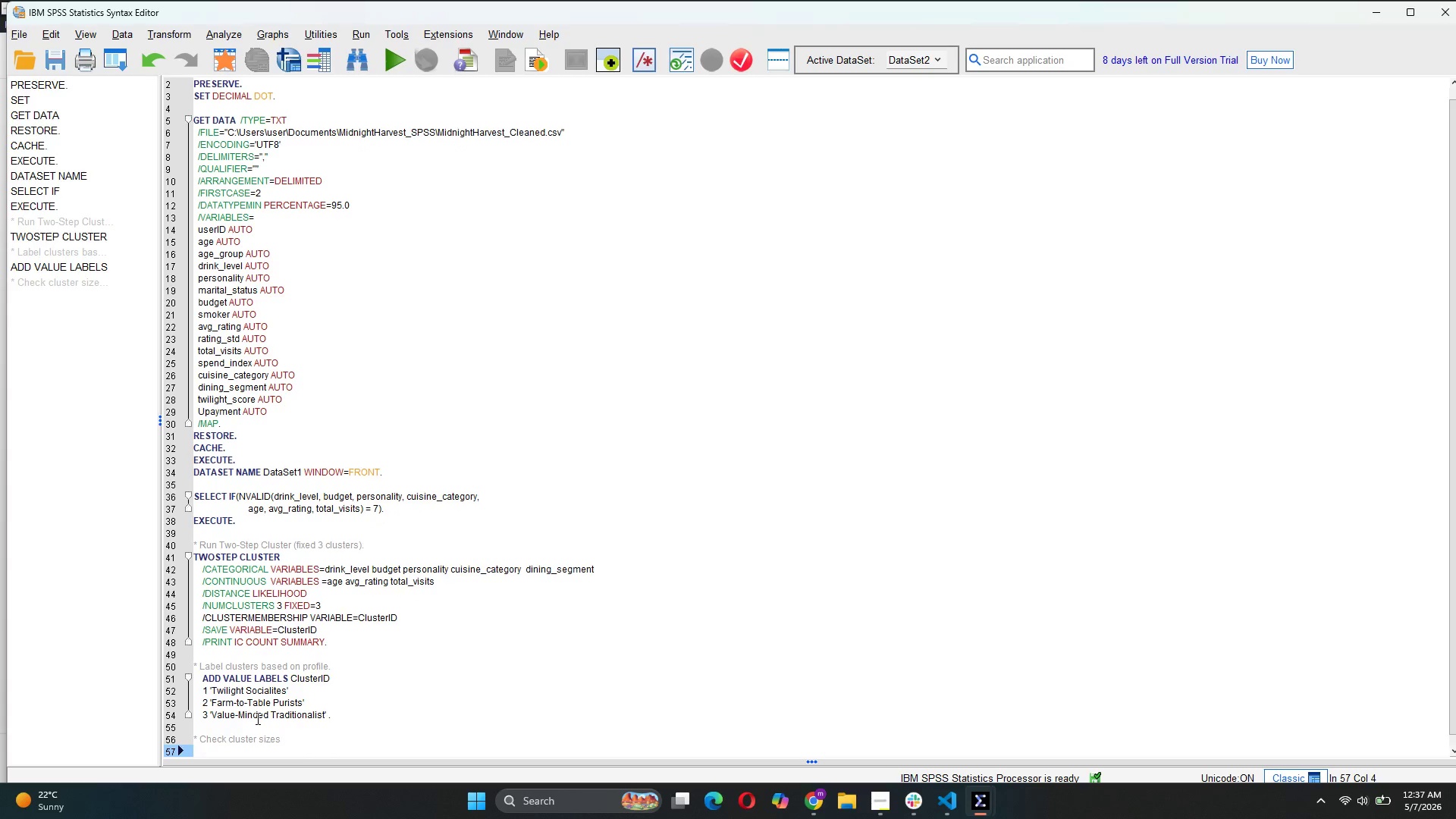 
key(Backspace)
key(Backspace)
key(Backspace)
type(FREQUENCIES VARIABLES=Clusterid)
 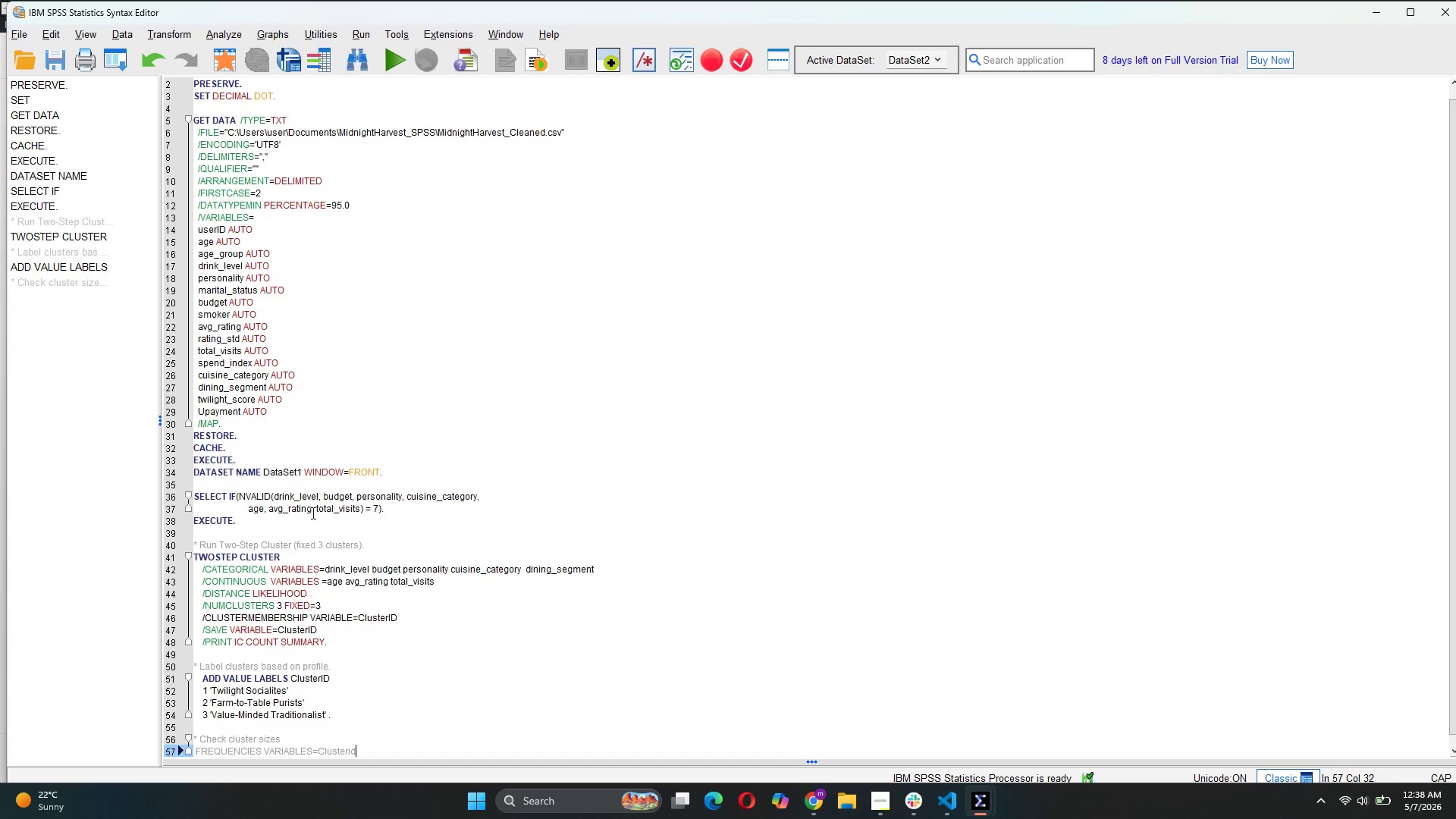 
scroll: coordinate [312, 513], scroll_direction: none, amount: 0.0
 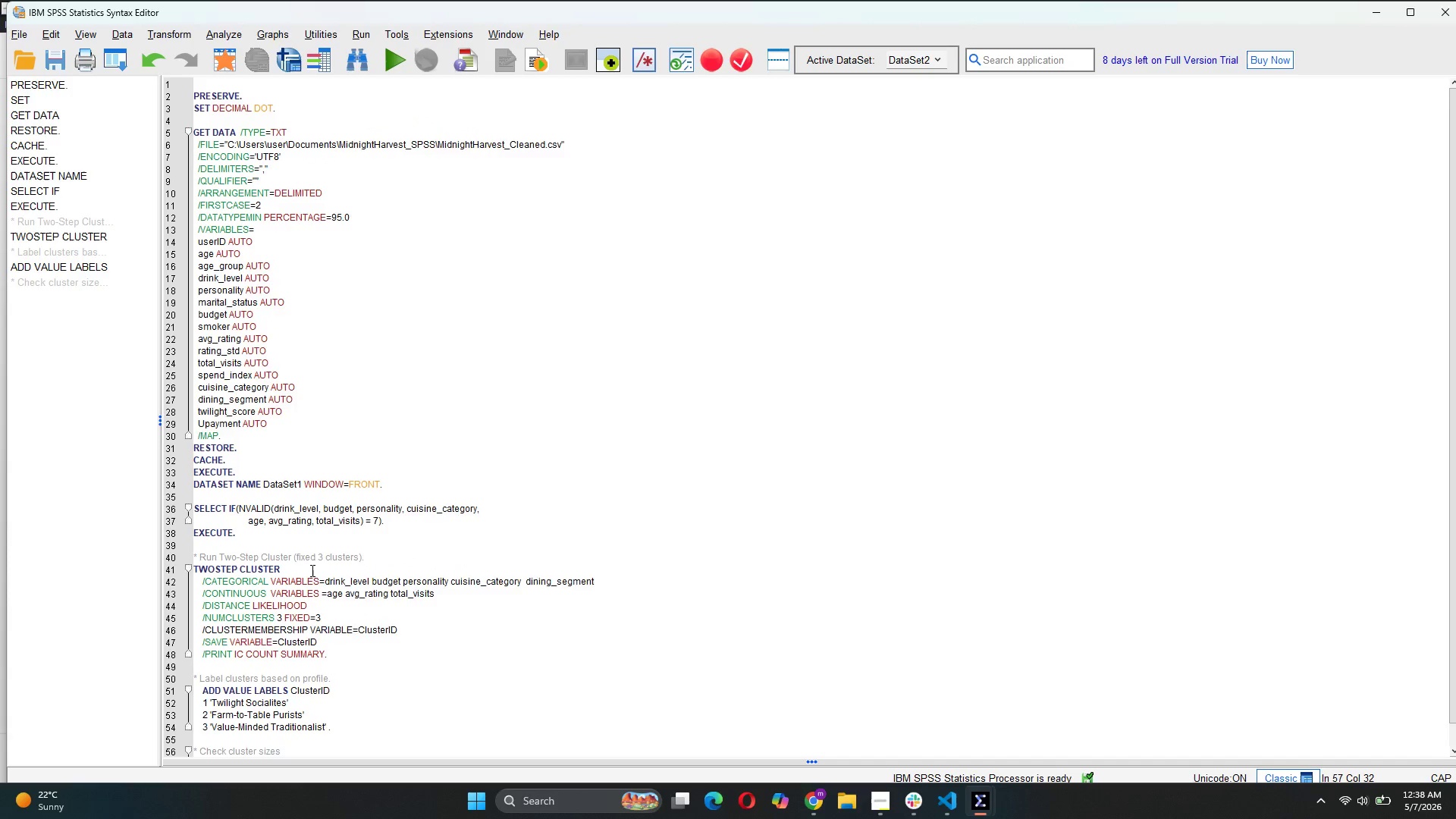 
scroll: coordinate [311, 570], scroll_direction: down, amount: 6.0
 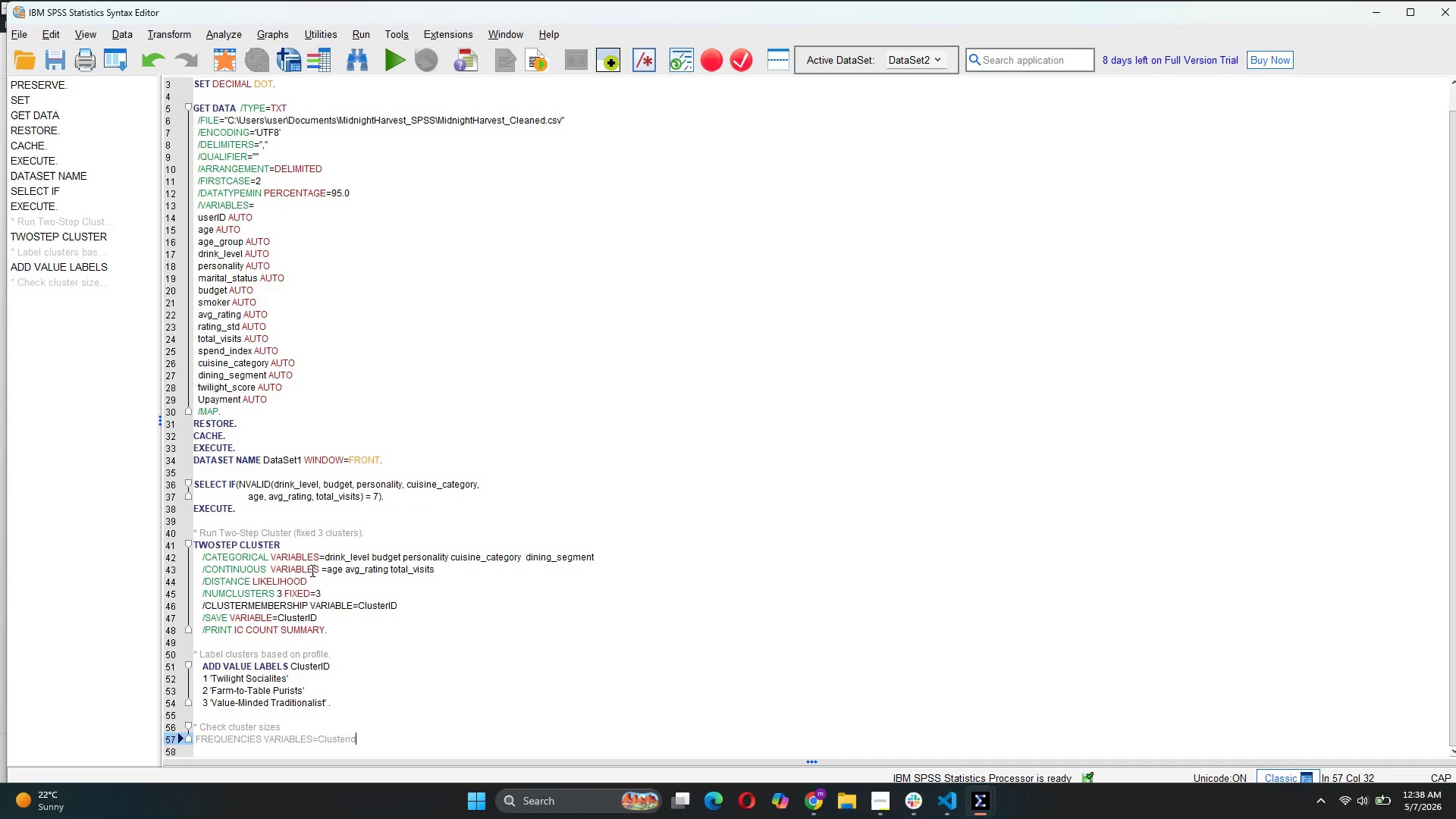 
key(Backspace)
key(Backspace)
type(ID)
 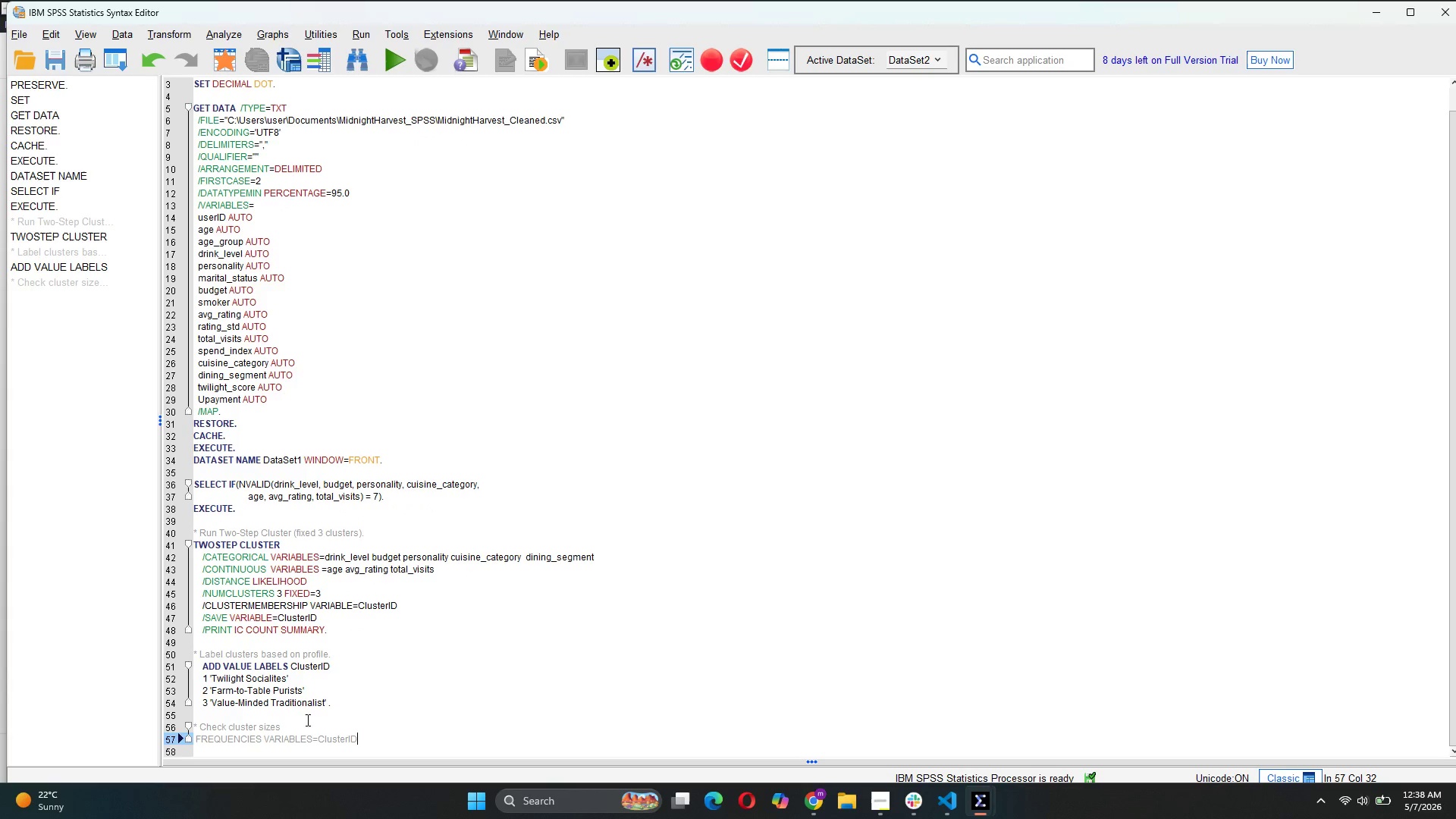 
left_click([292, 723])
 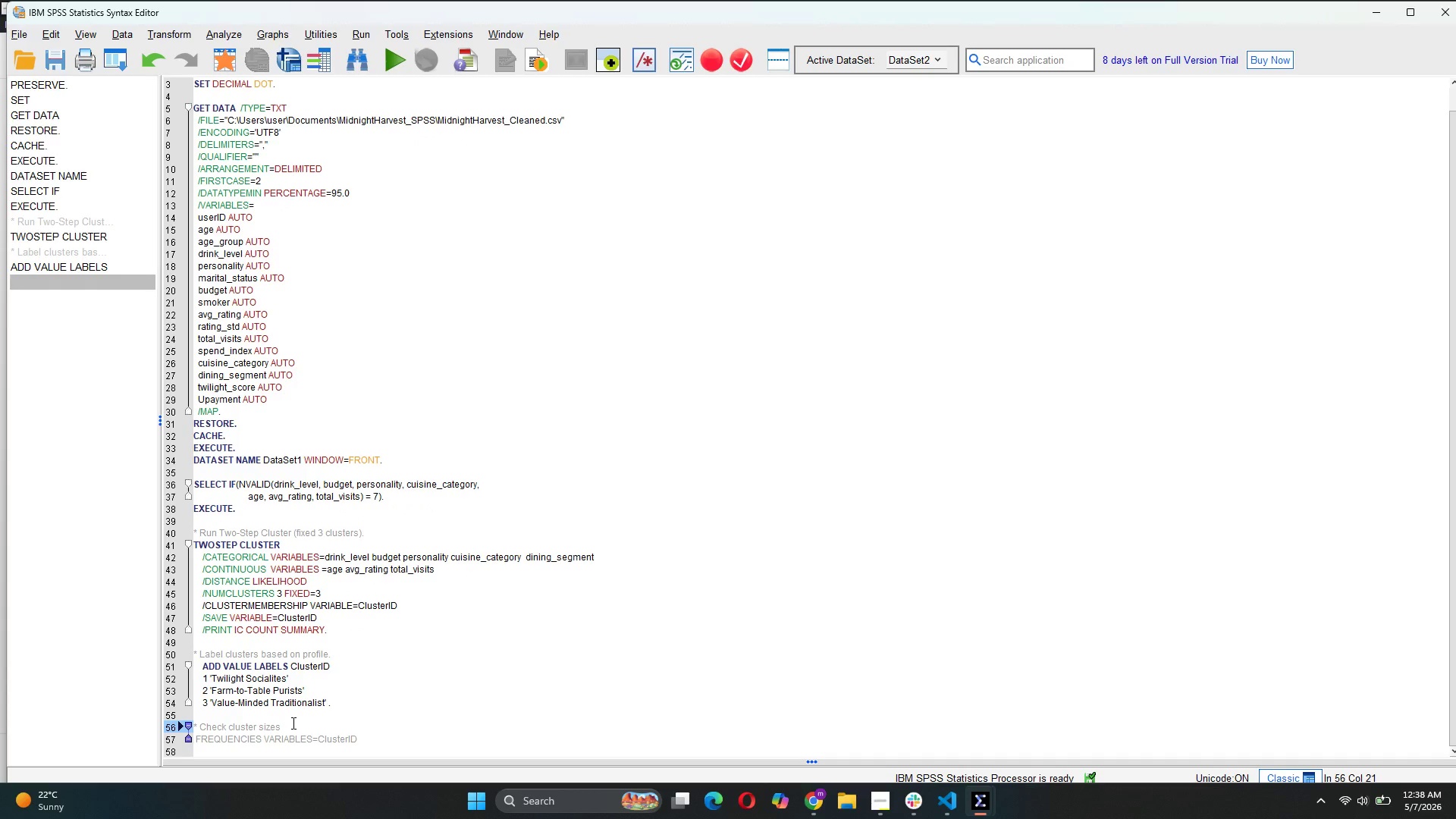 
key(Period)
 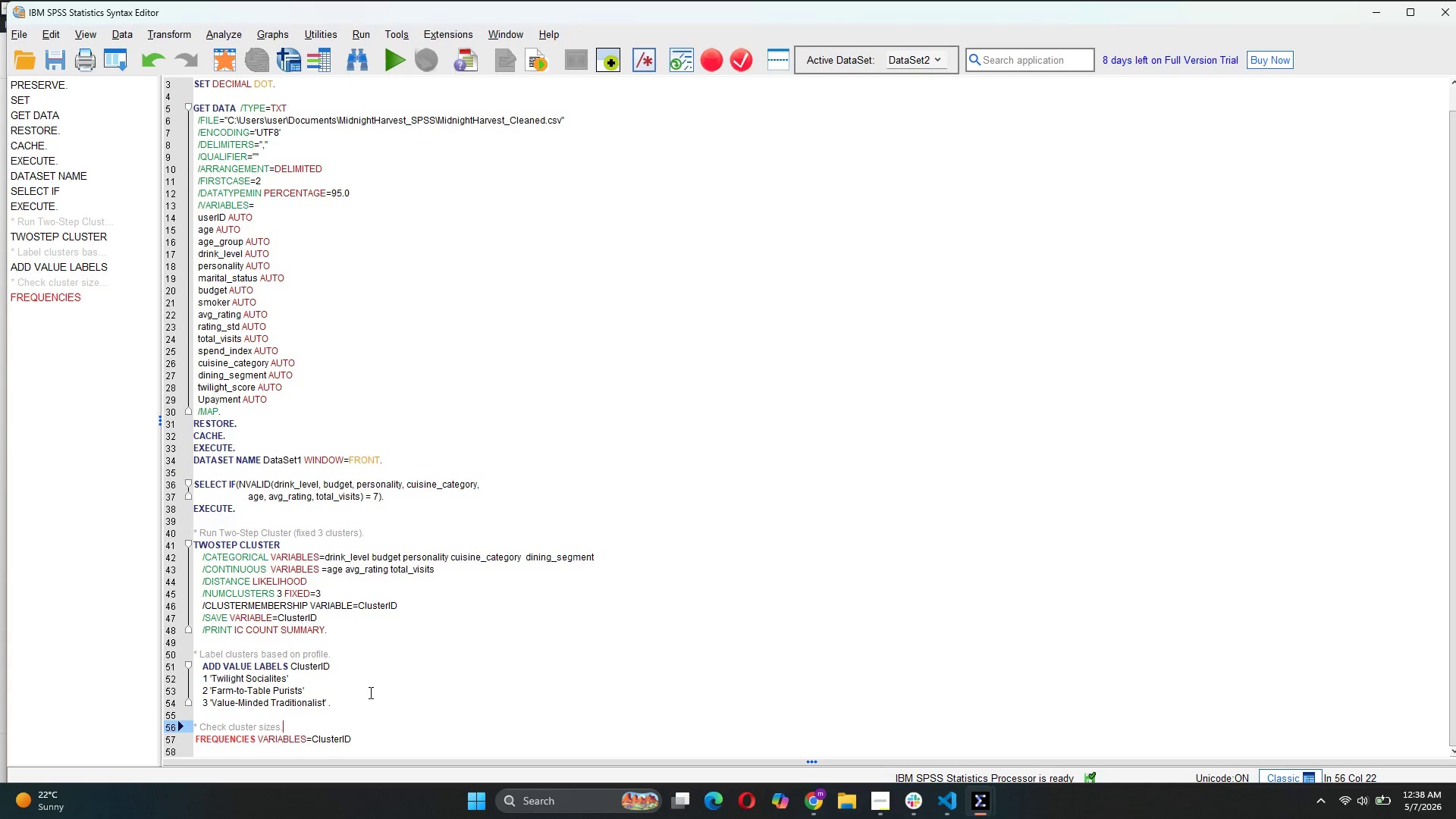 
left_click([353, 739])
 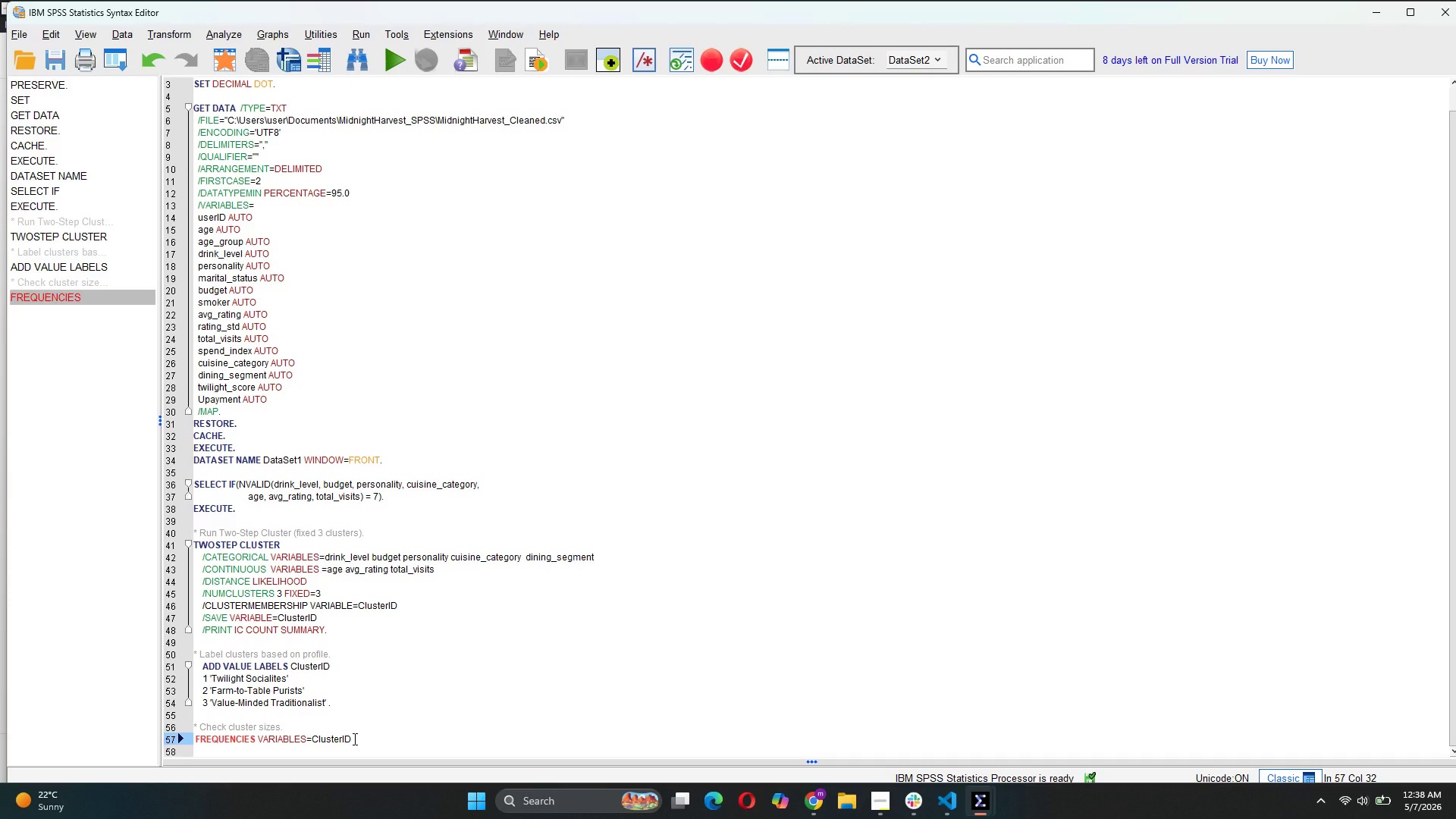 
key(Period)
 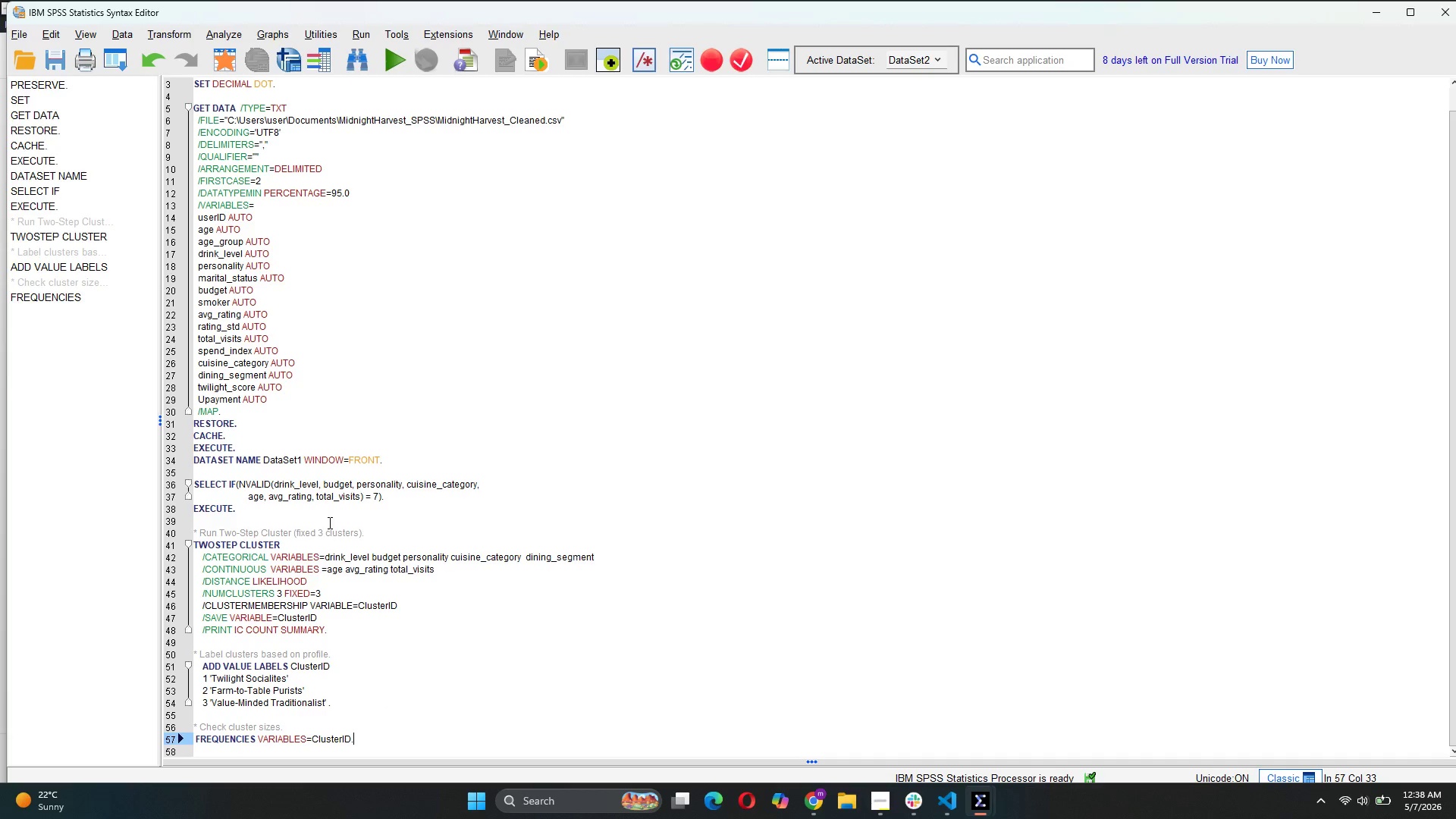 
wait(5.83)
 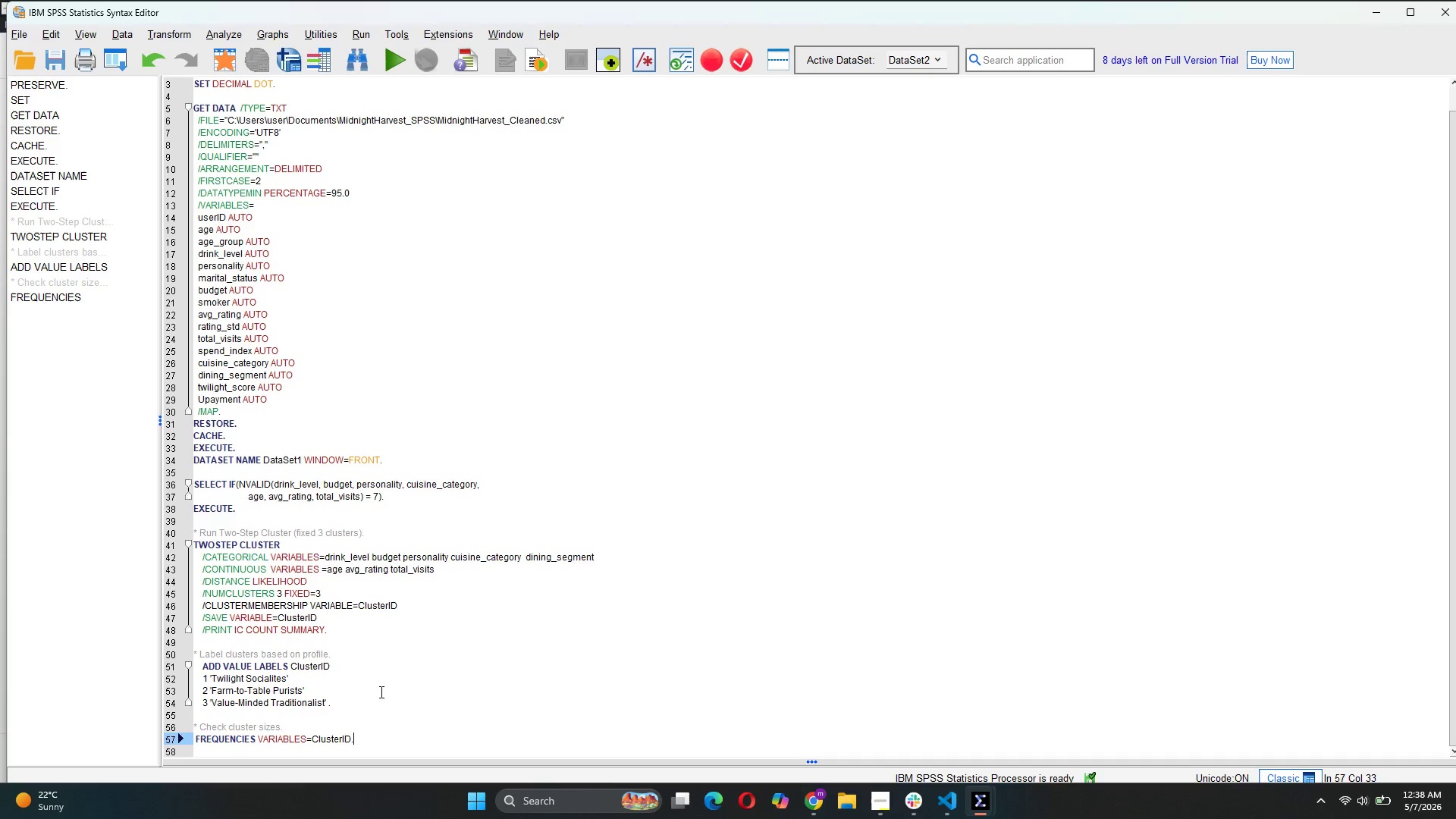 
left_click_drag(start_coordinate=[244, 510], to_coordinate=[195, 486])
 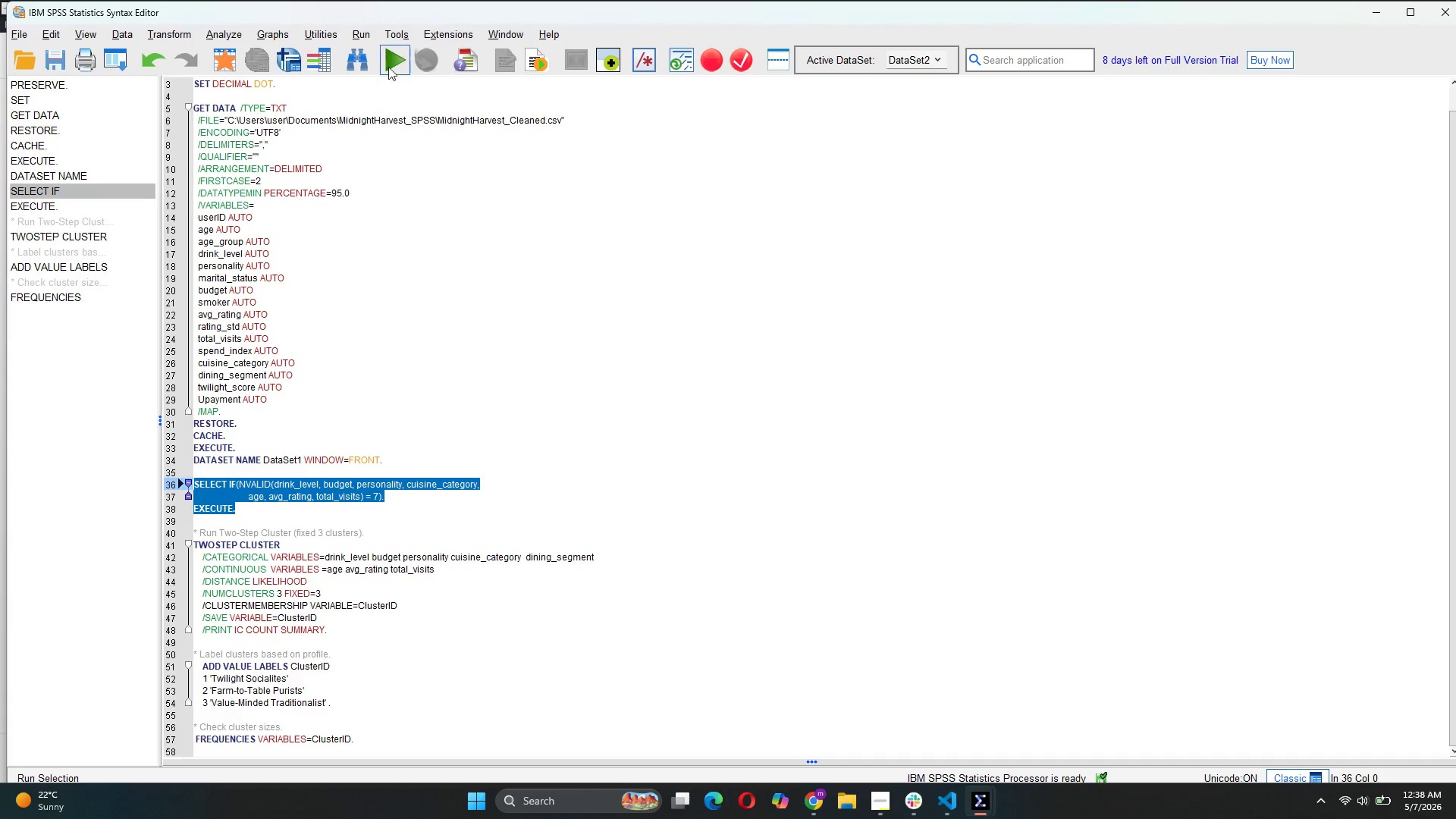 
left_click([392, 55])
 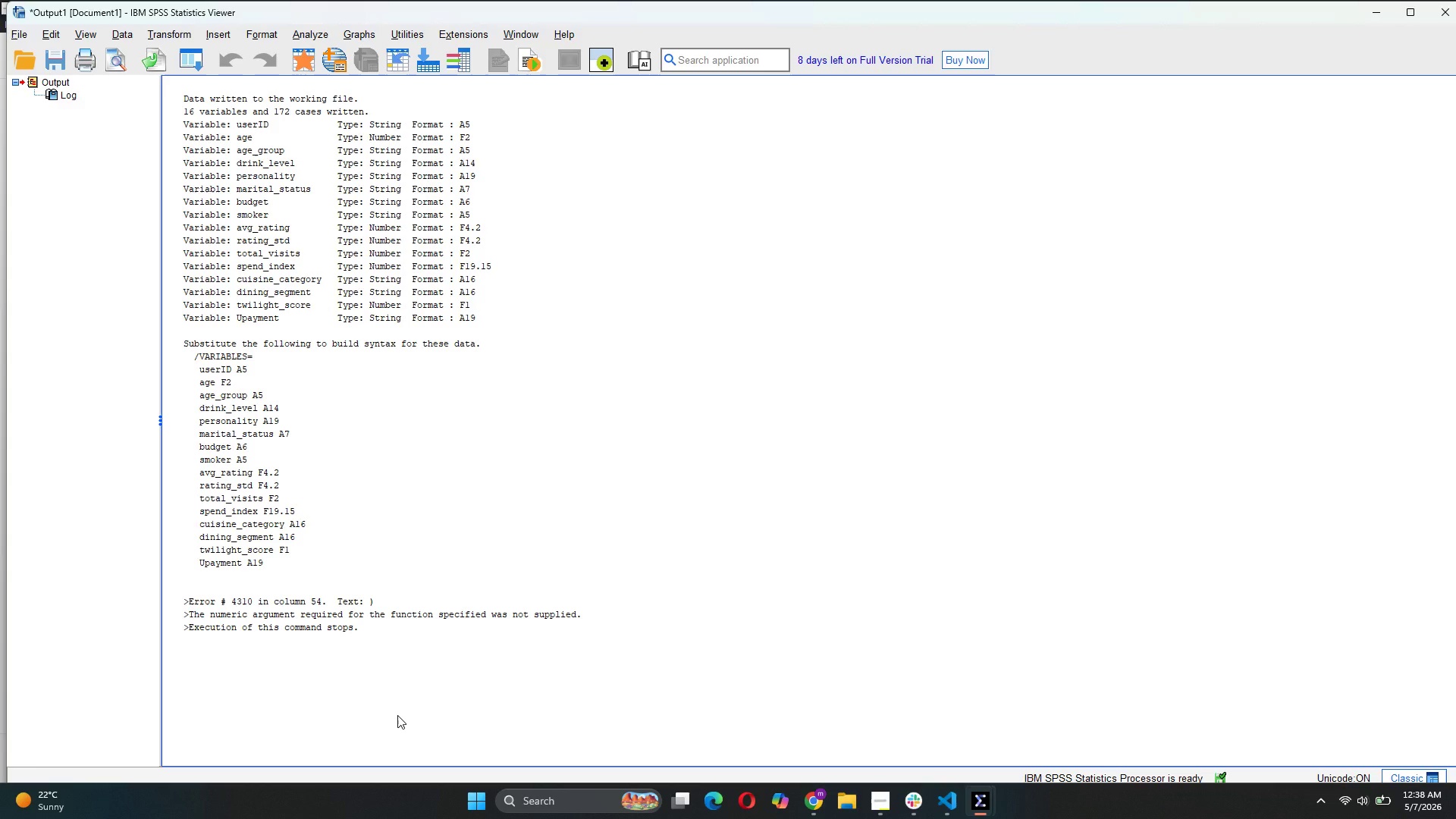 
wait(15.16)
 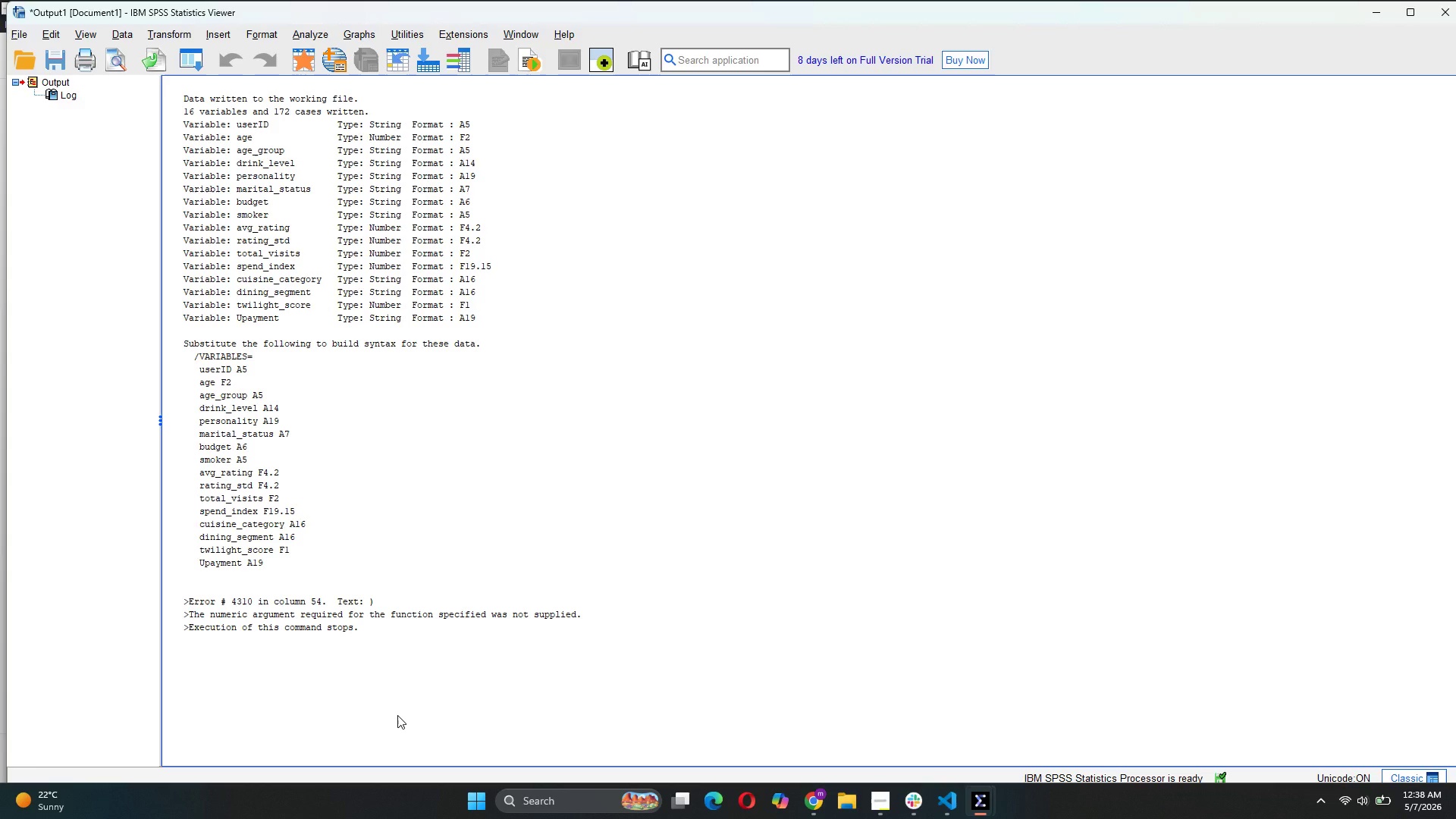 
left_click([820, 731])
 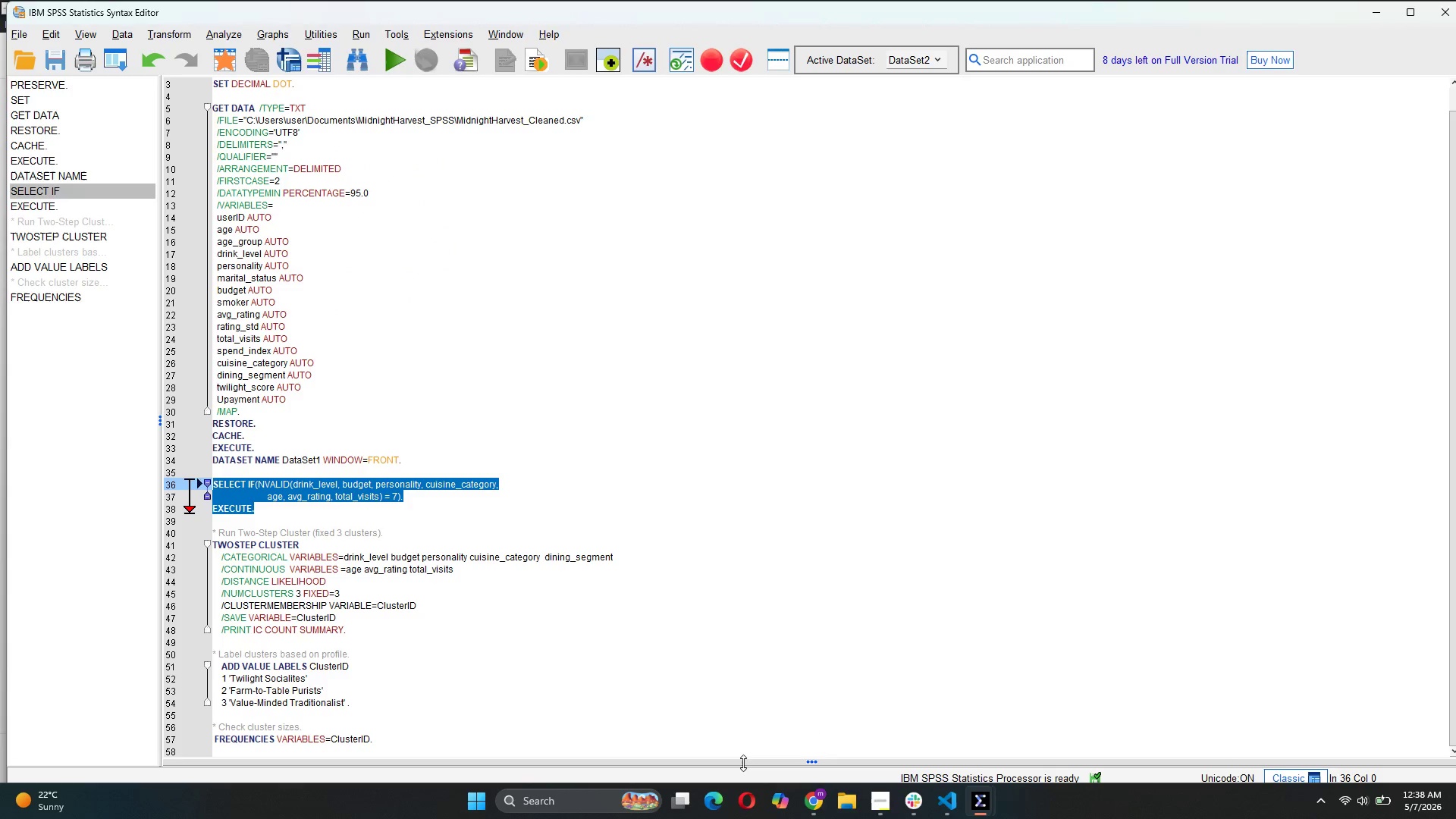 
left_click_drag(start_coordinate=[743, 763], to_coordinate=[742, 701])
 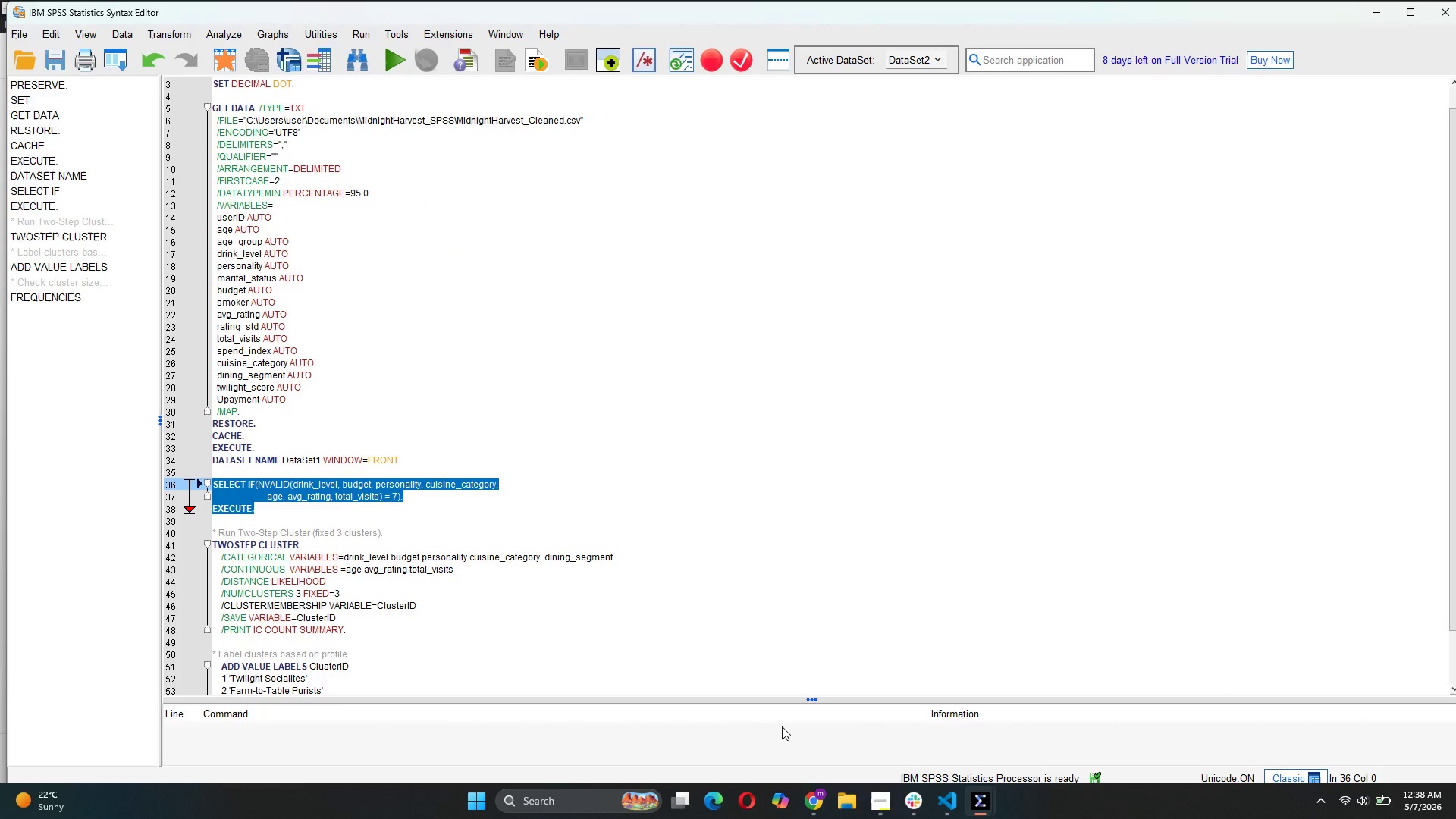 
left_click([824, 726])
 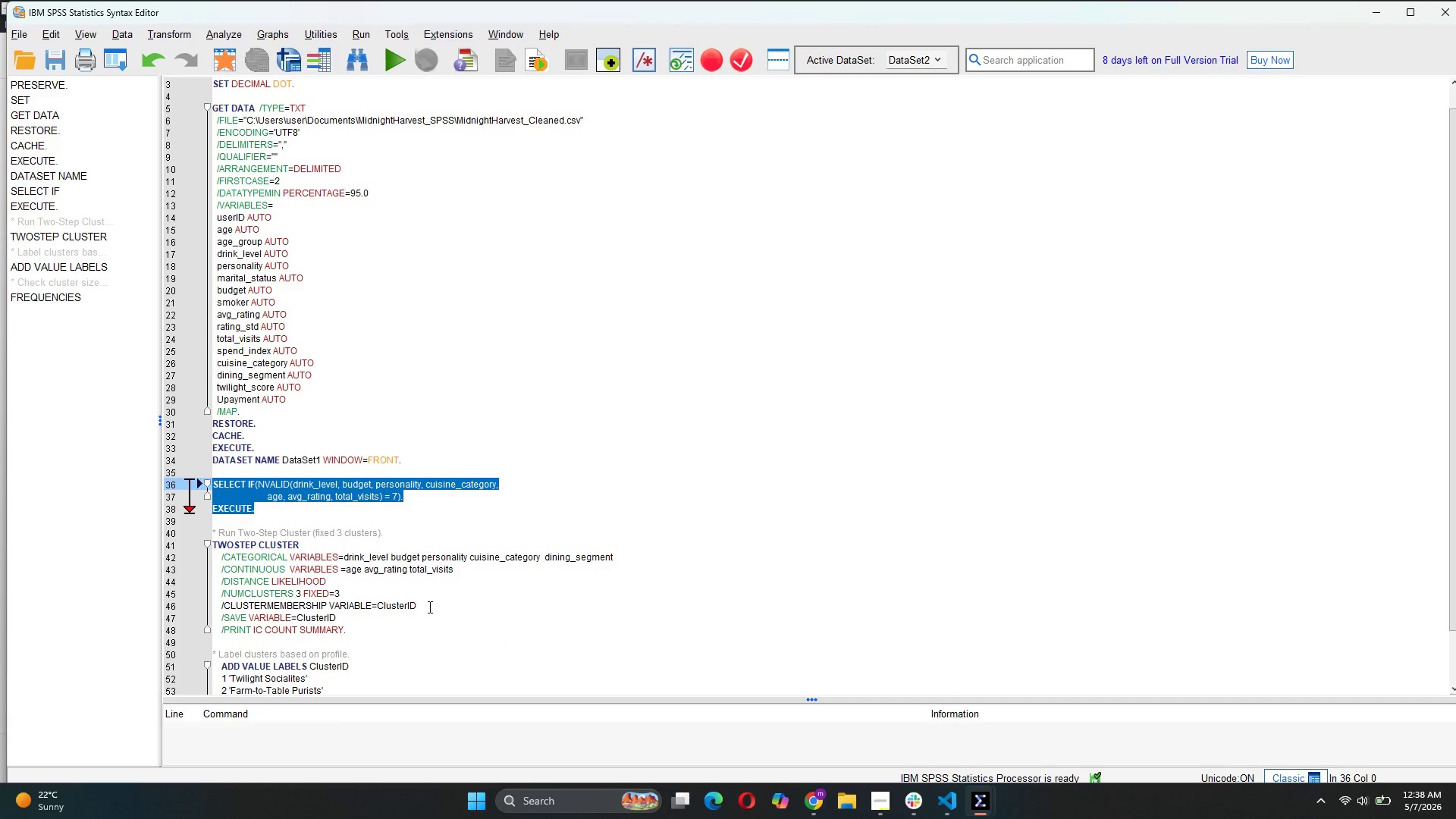 
scroll: coordinate [824, 726], scroll_direction: up, amount: 4.0
 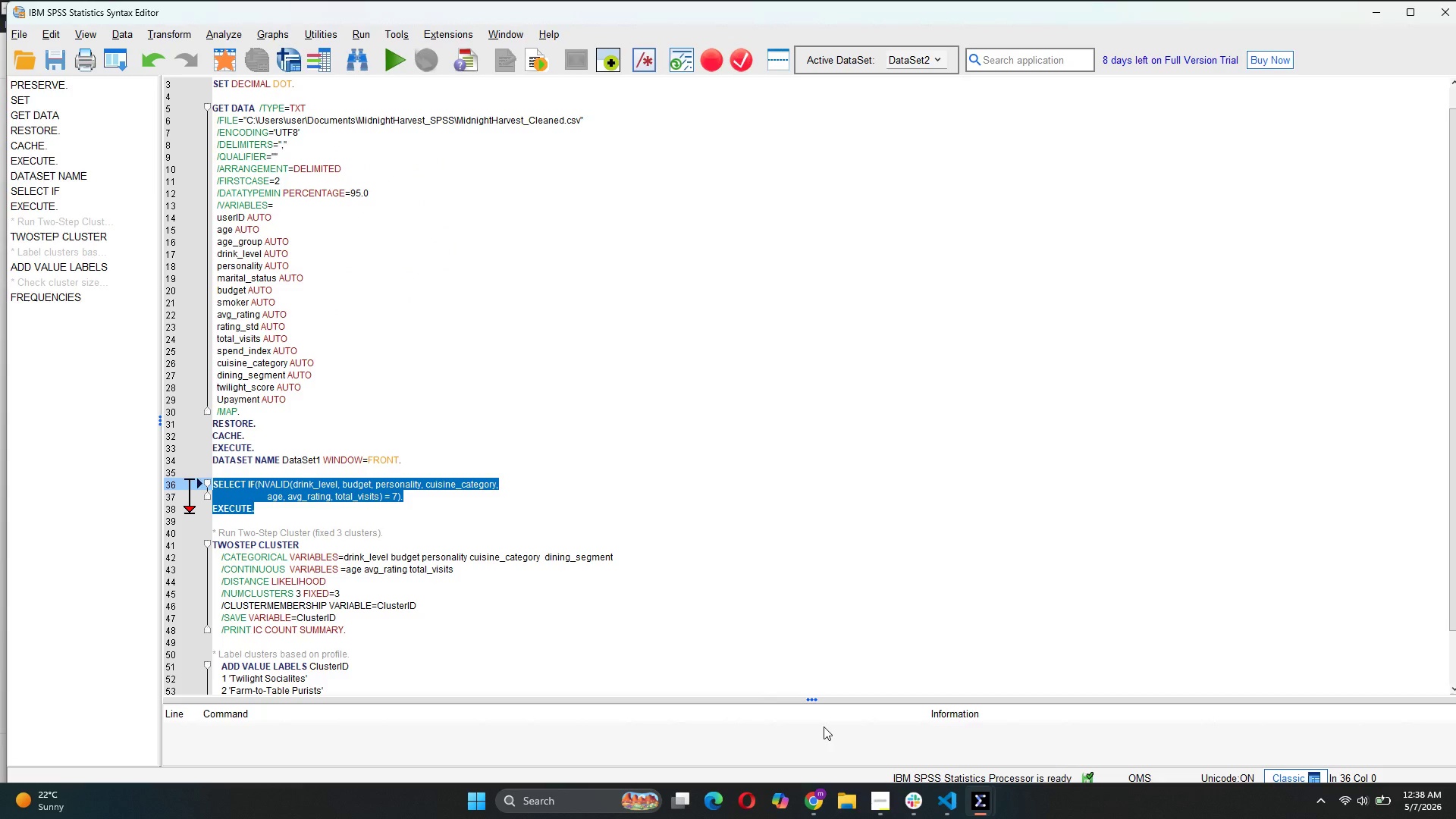 
wait(14.1)
 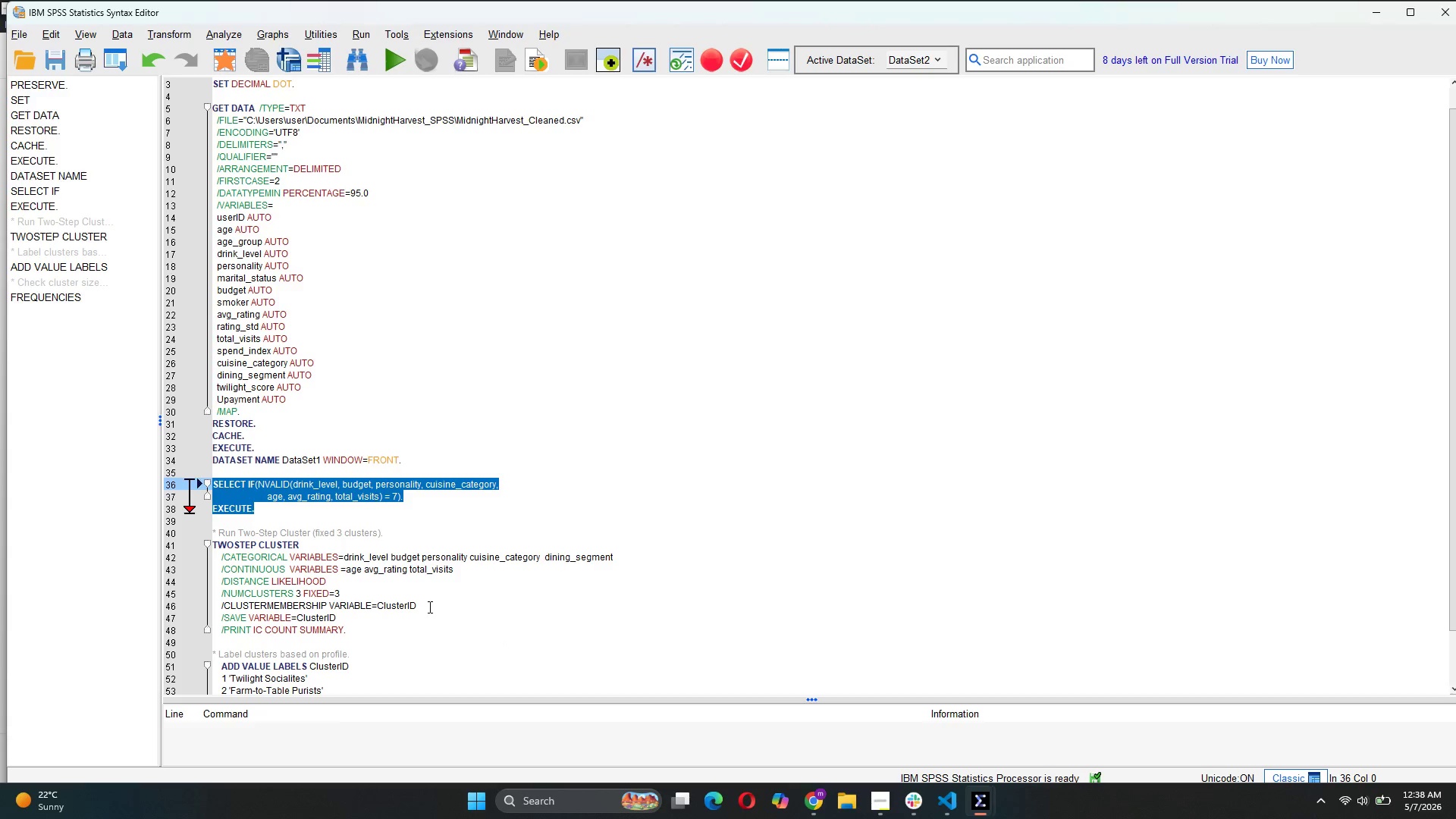 
left_click([805, 739])
 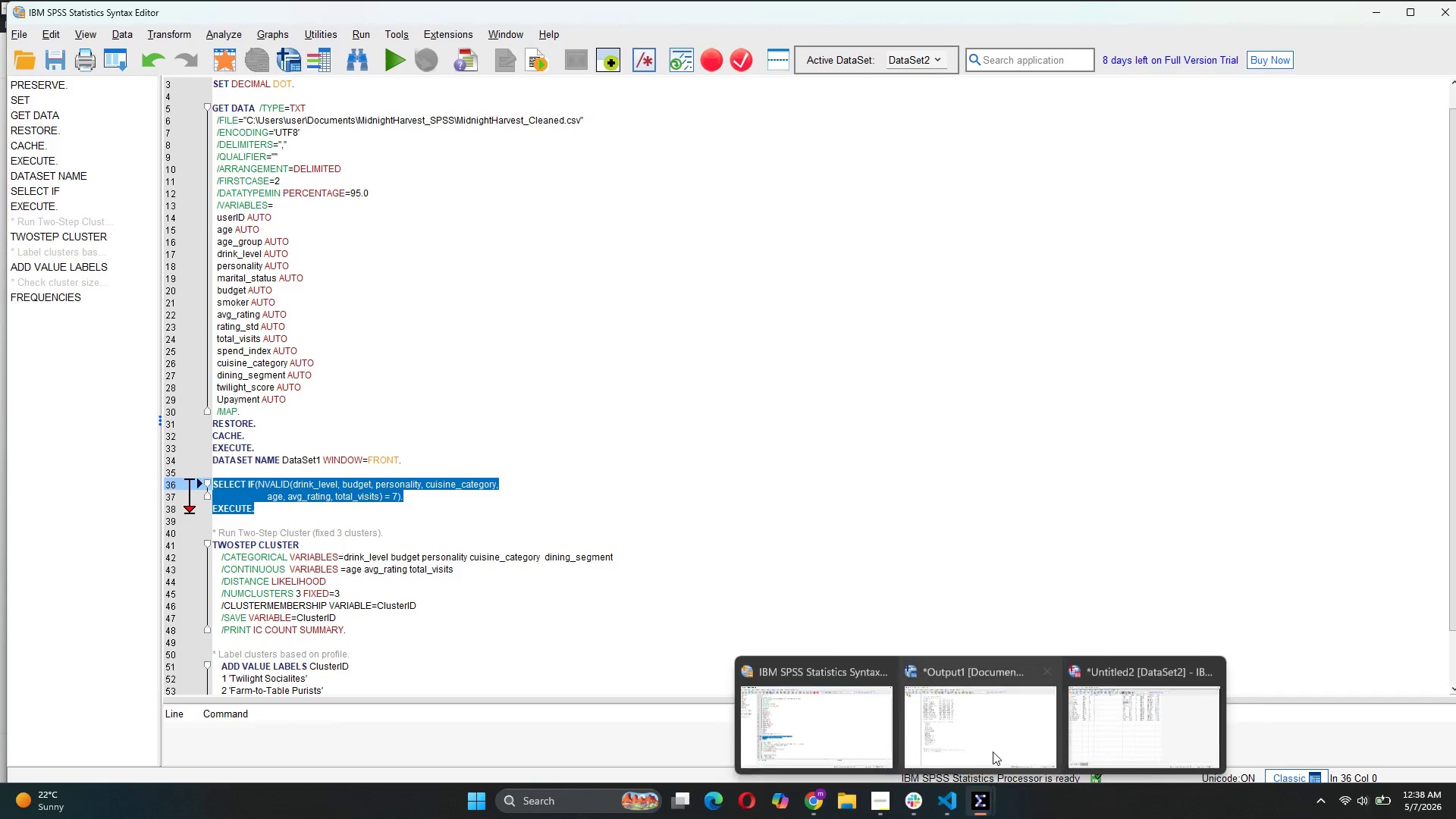 
left_click([1002, 723])
 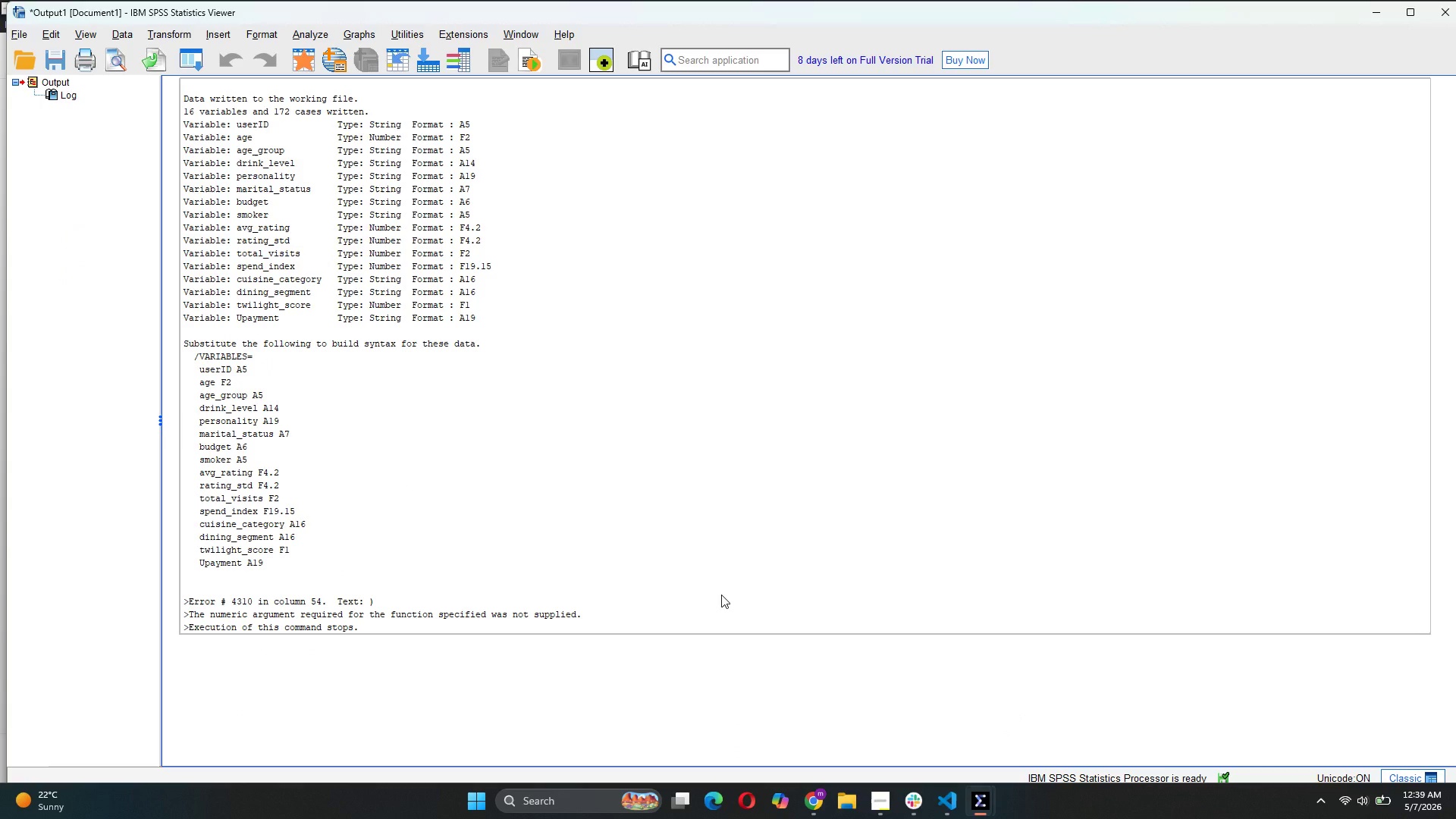 
wait(10.58)
 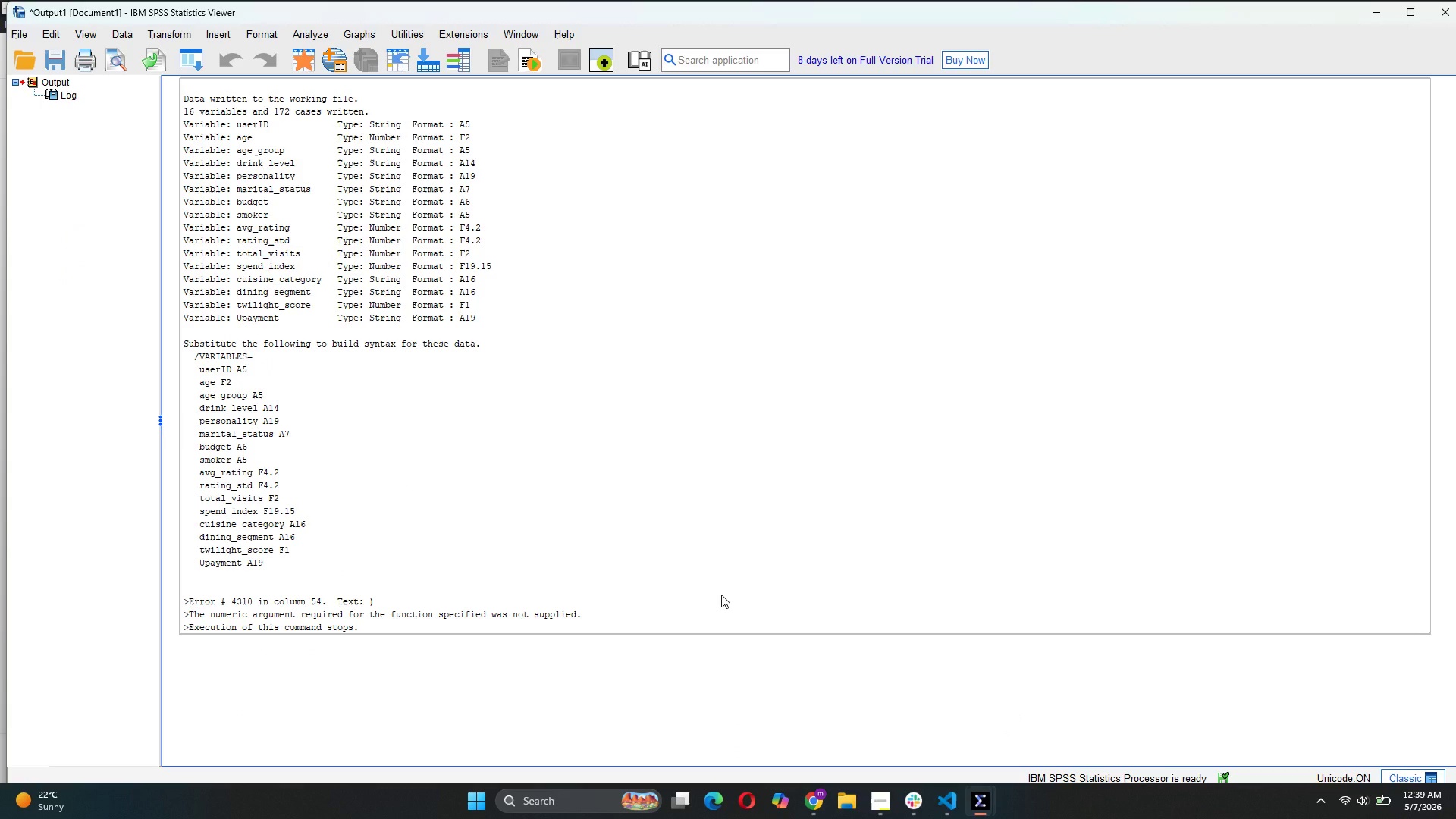 
left_click([820, 735])
 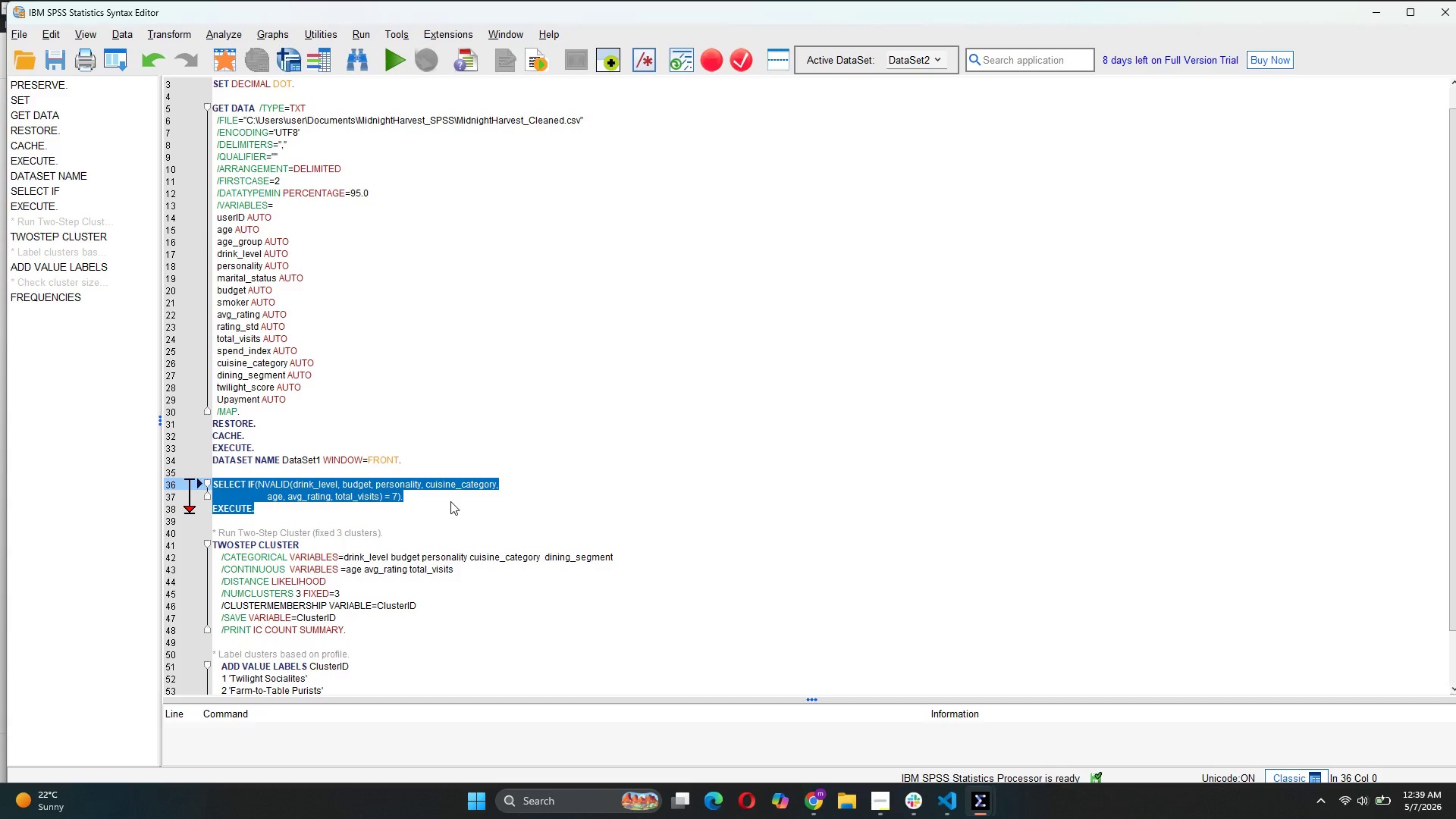 
wait(20.18)
 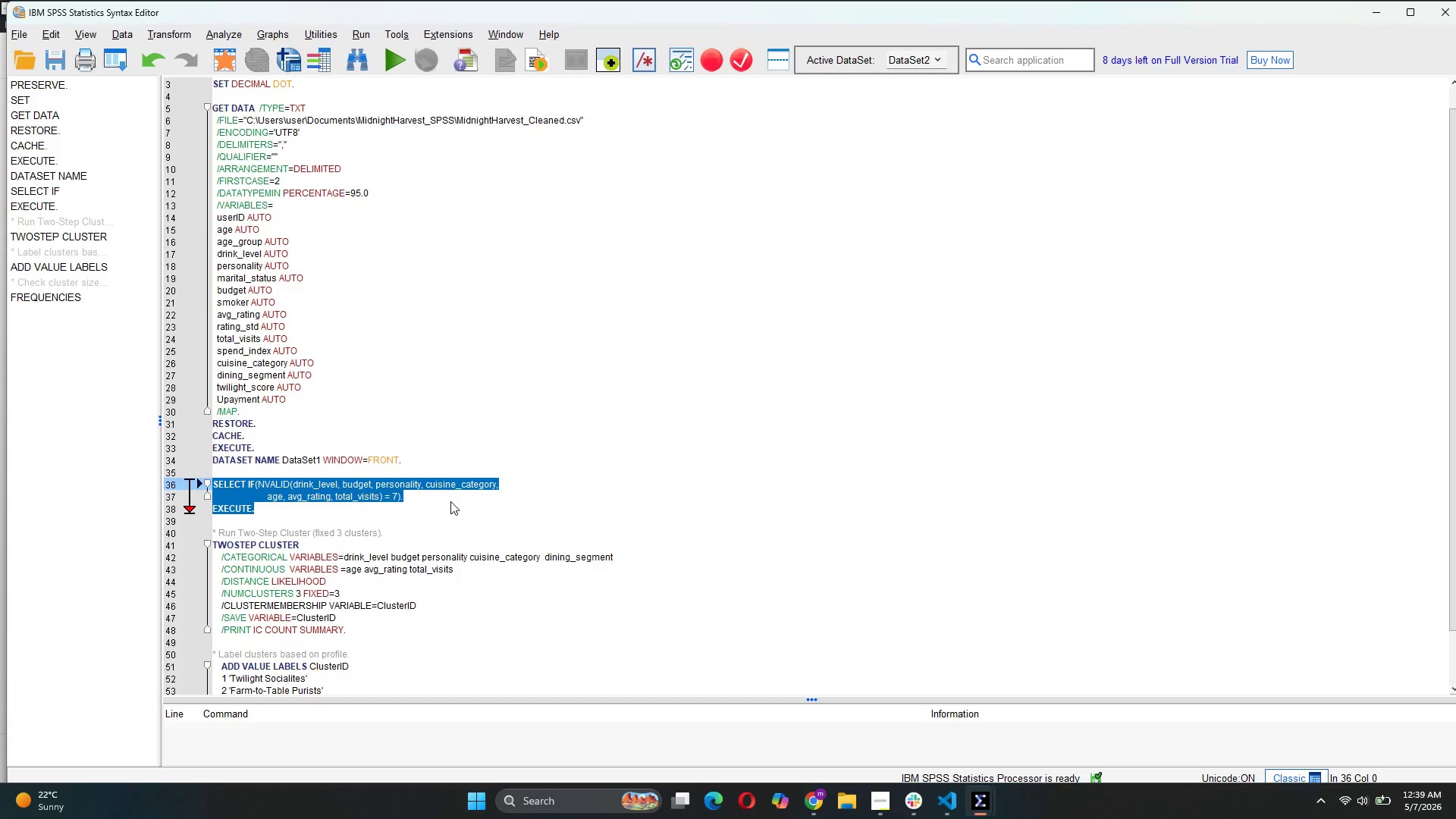 
mouse_move([354, 441])
 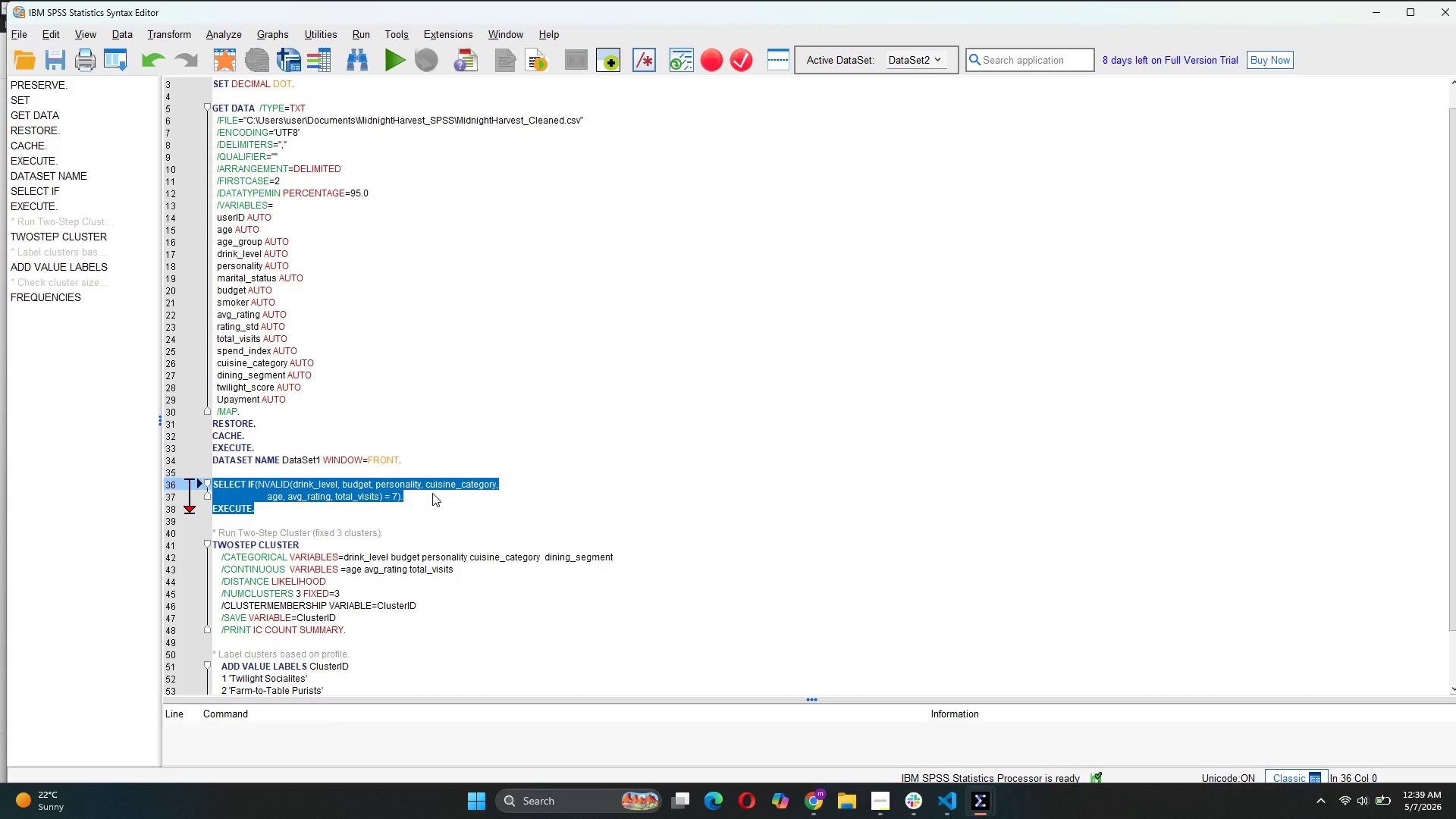 
wait(6.47)
 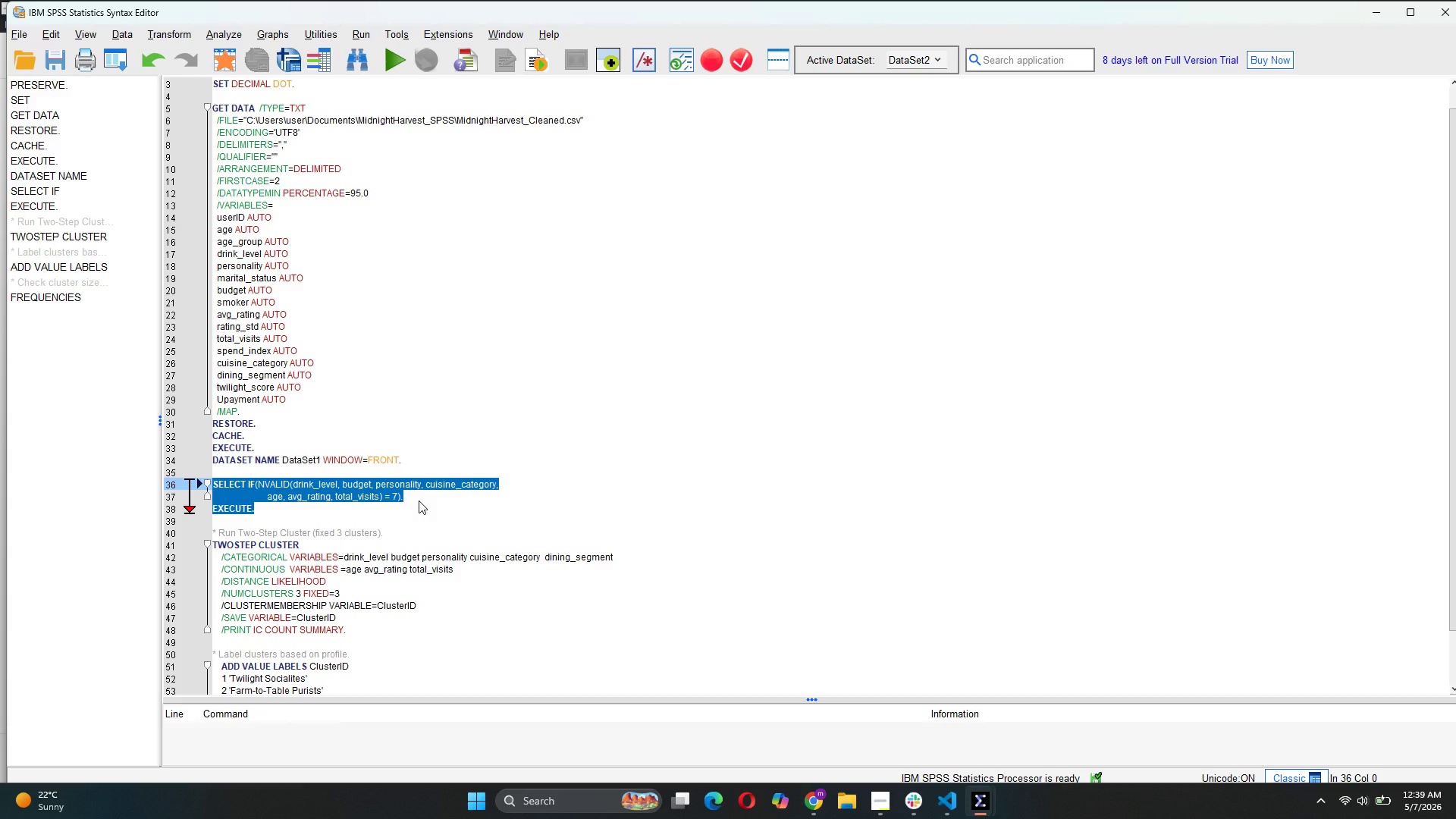 
scroll: coordinate [374, 606], scroll_direction: down, amount: 3.0
 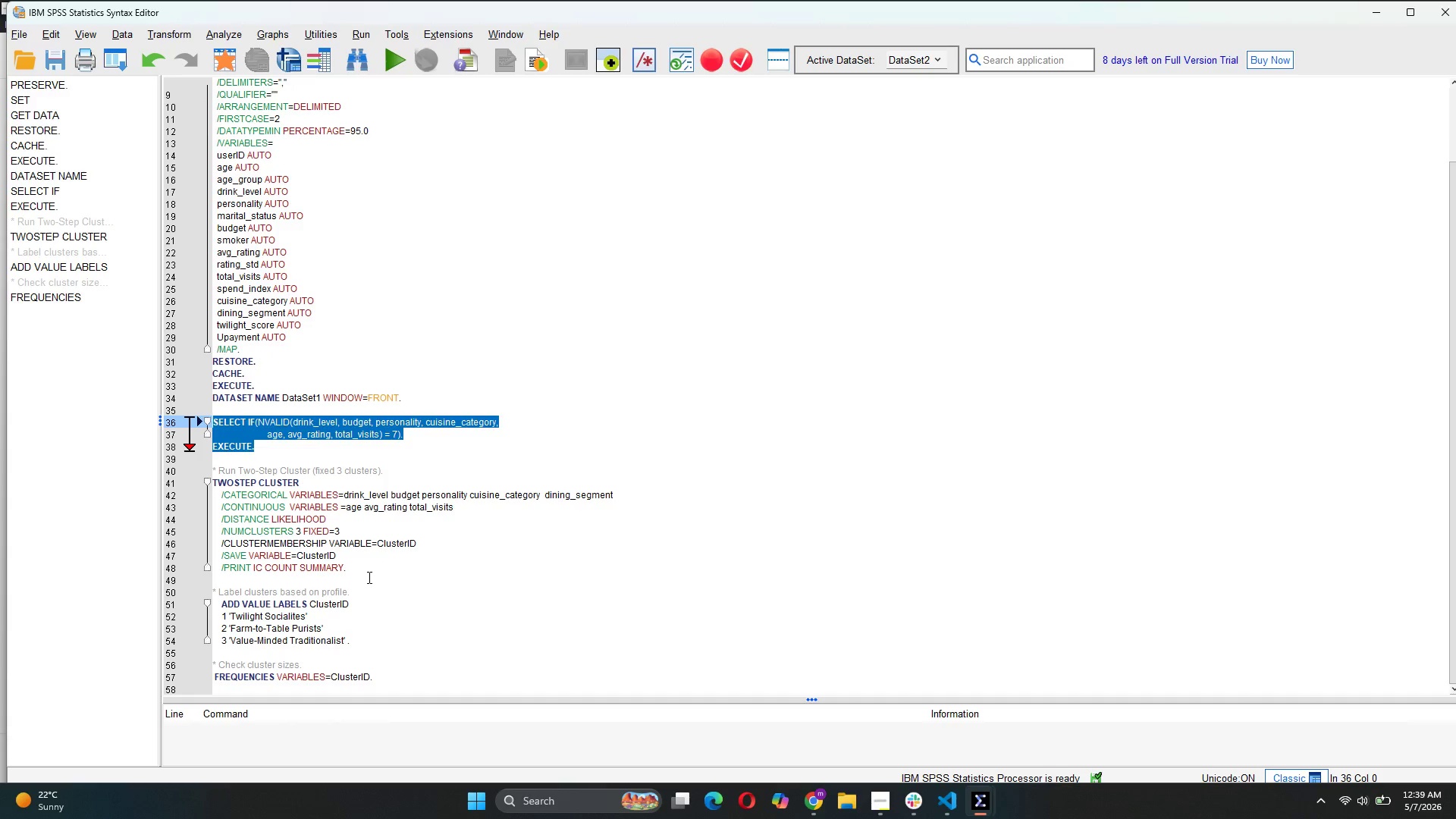 
left_click_drag(start_coordinate=[368, 577], to_coordinate=[211, 472])
 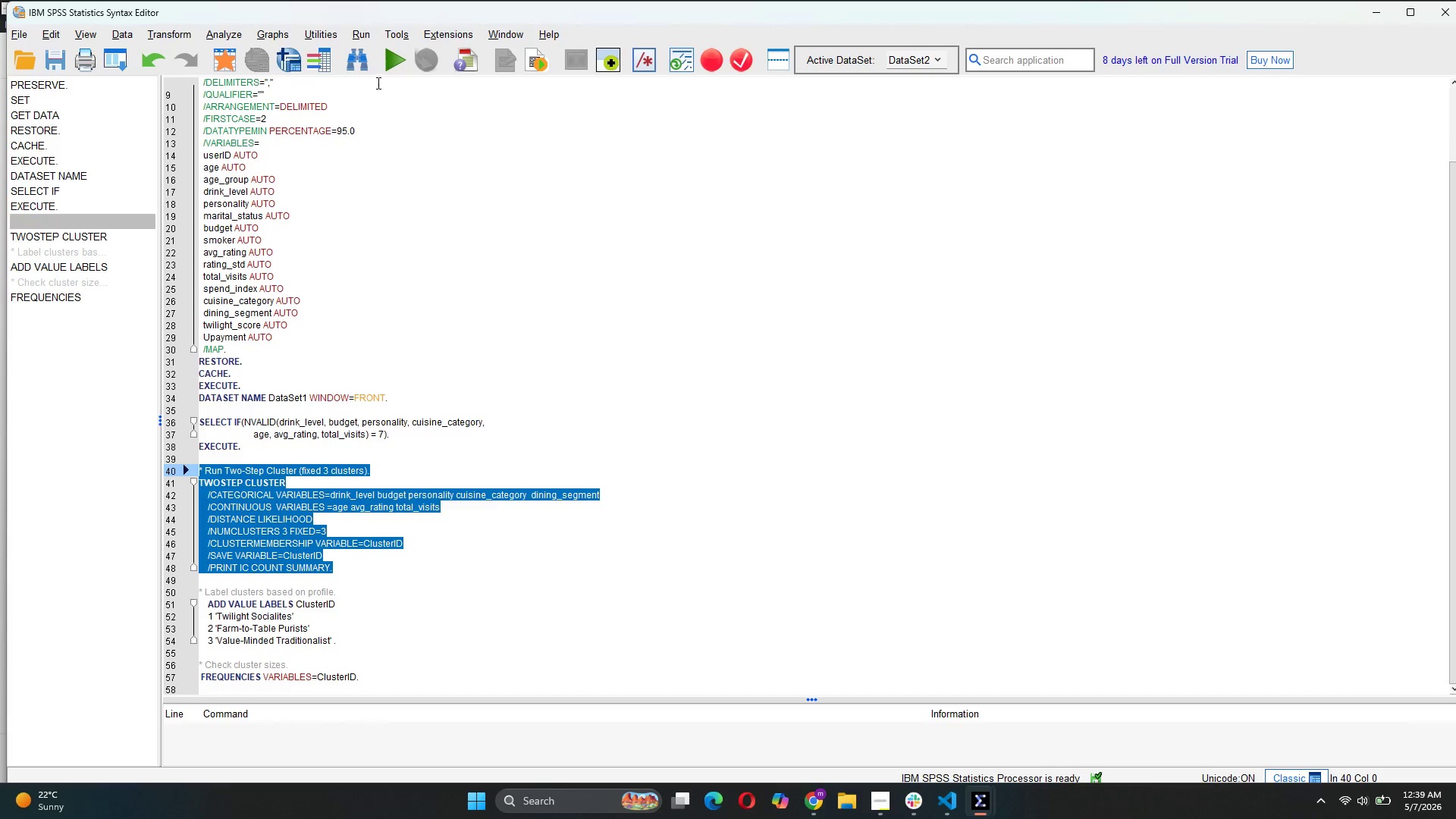 
left_click([387, 71])
 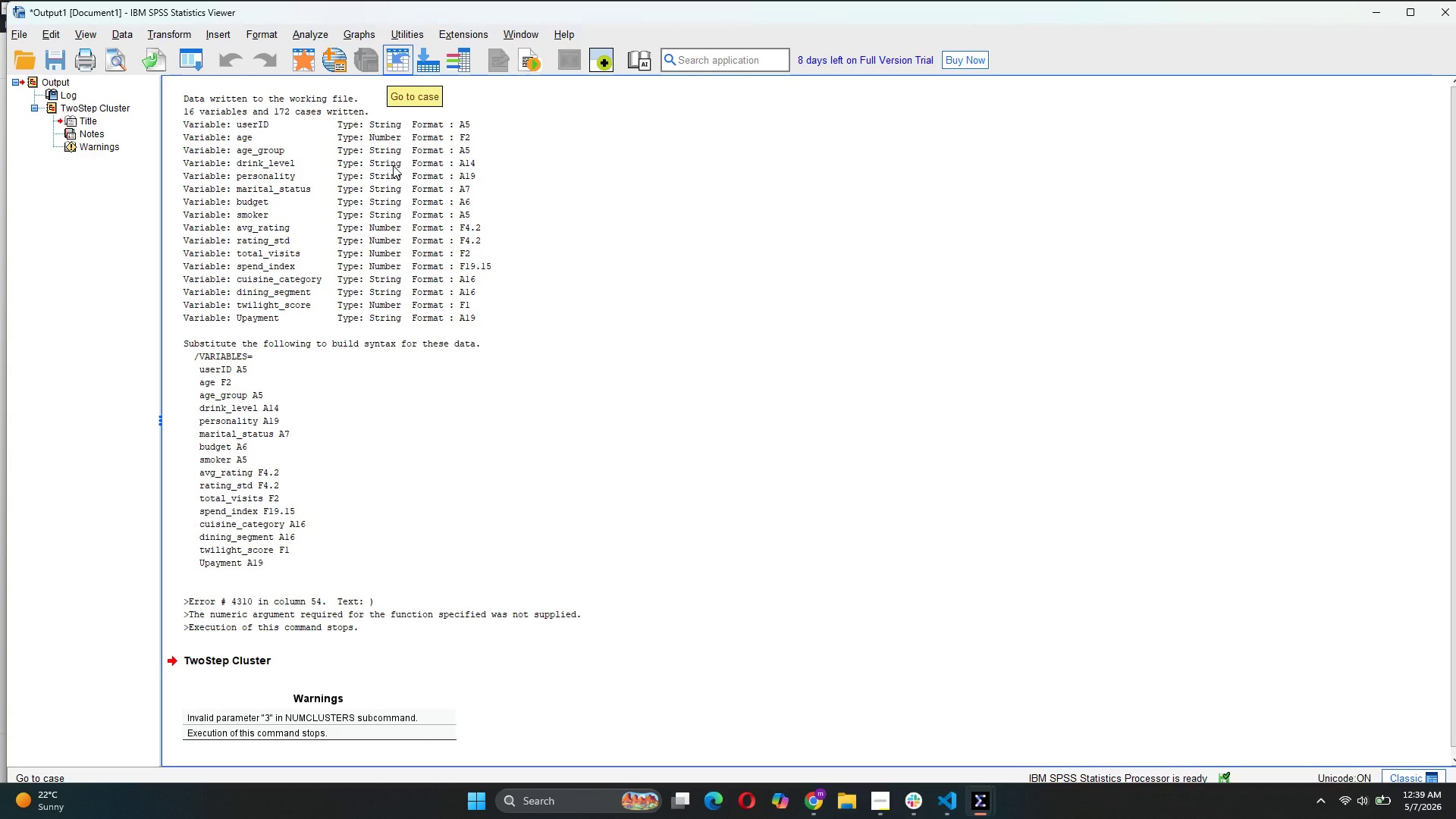 
scroll: coordinate [475, 522], scroll_direction: down, amount: 7.0
 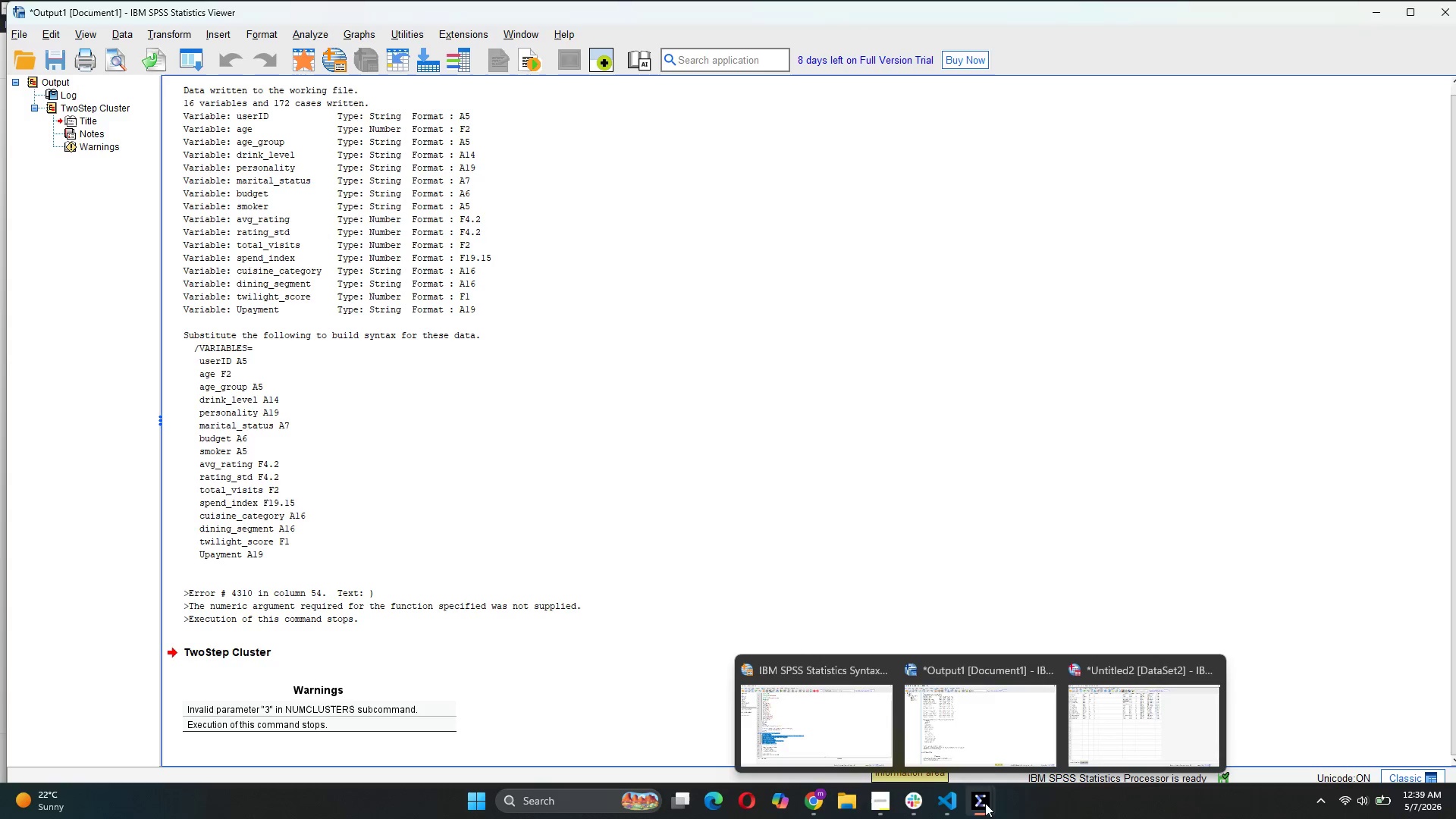 
left_click([819, 762])
 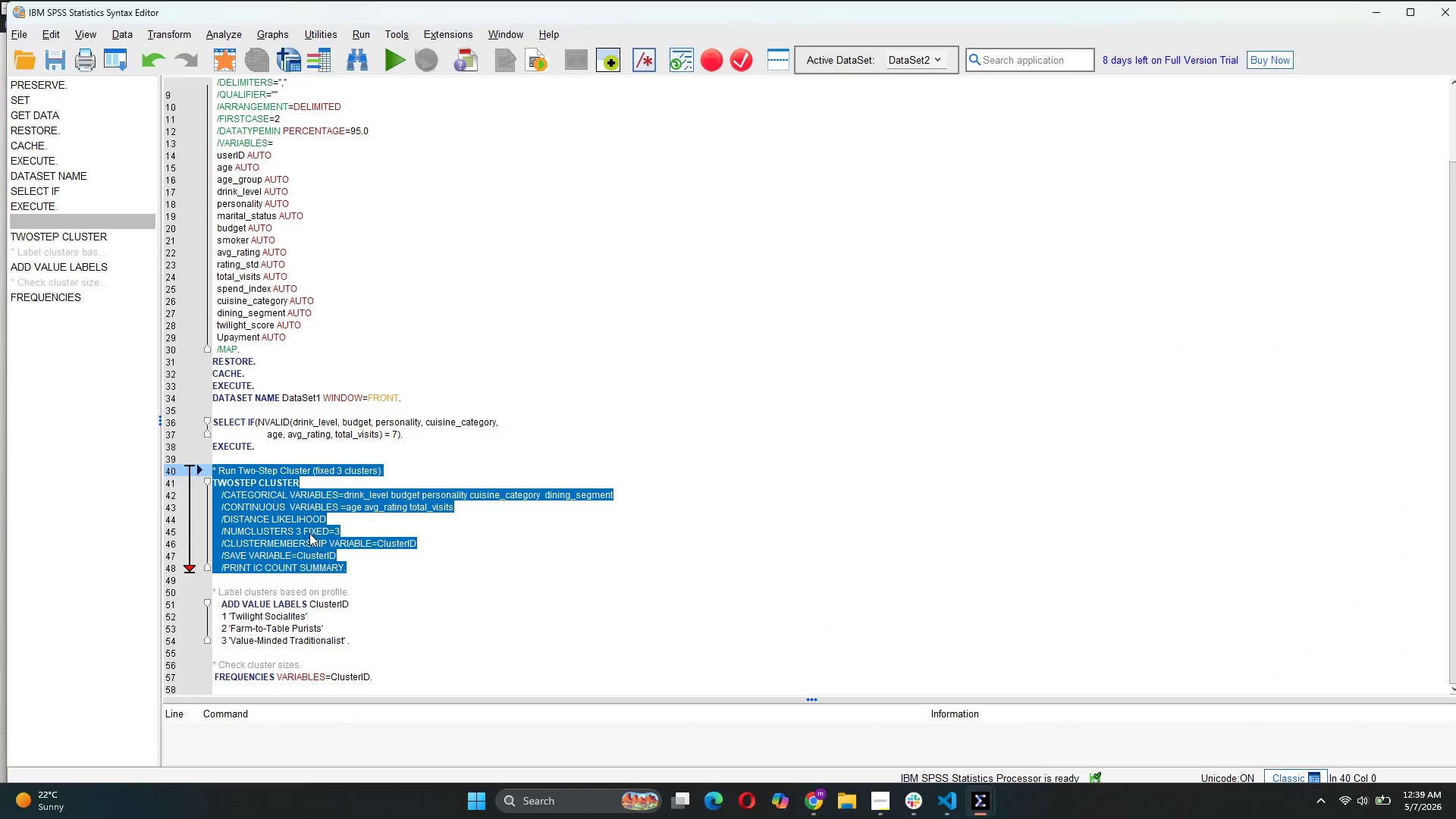 
double_click([304, 531])
 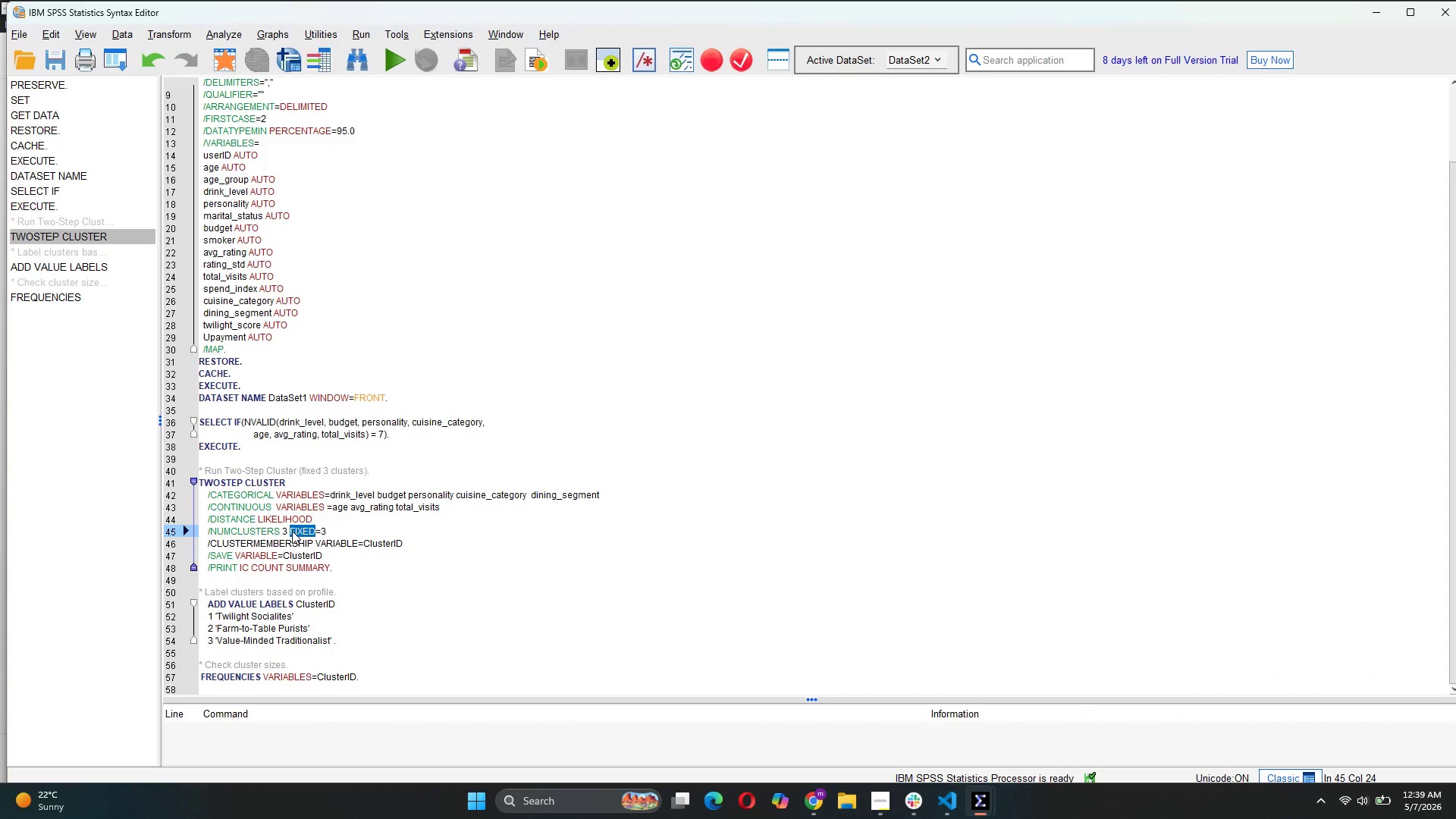 
left_click([292, 531])
 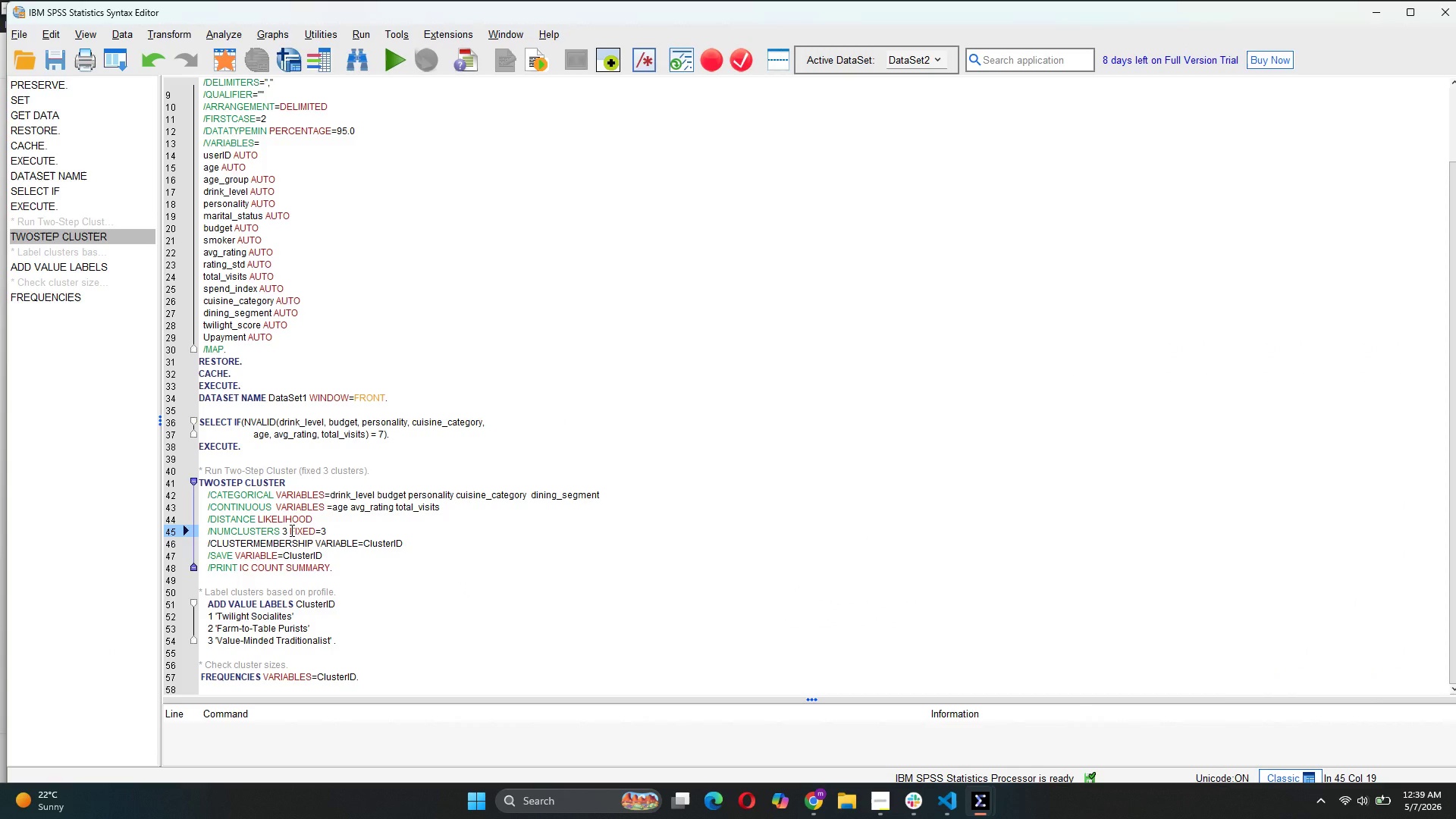 
key(Backspace)
 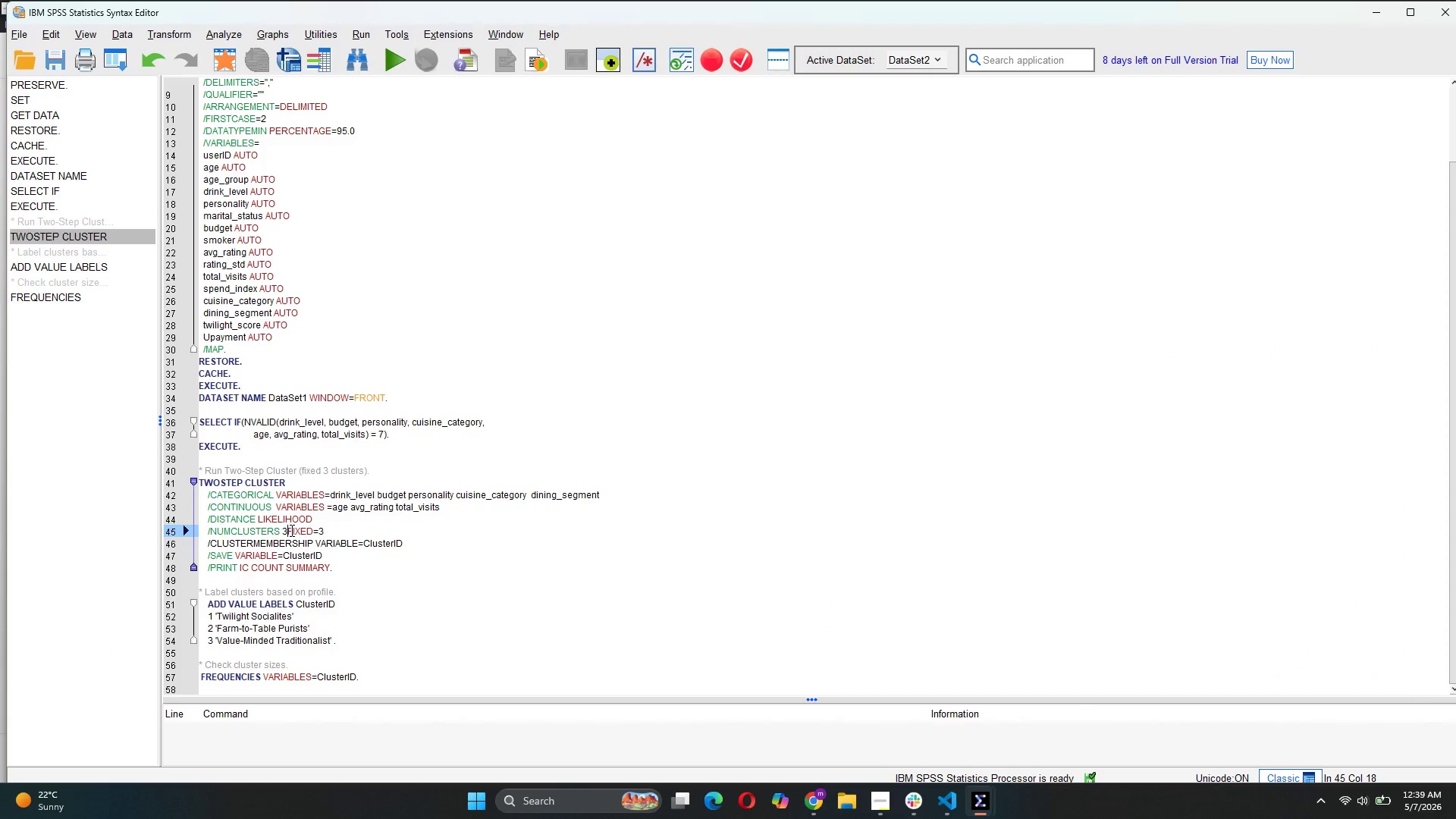 
key(Backspace)
 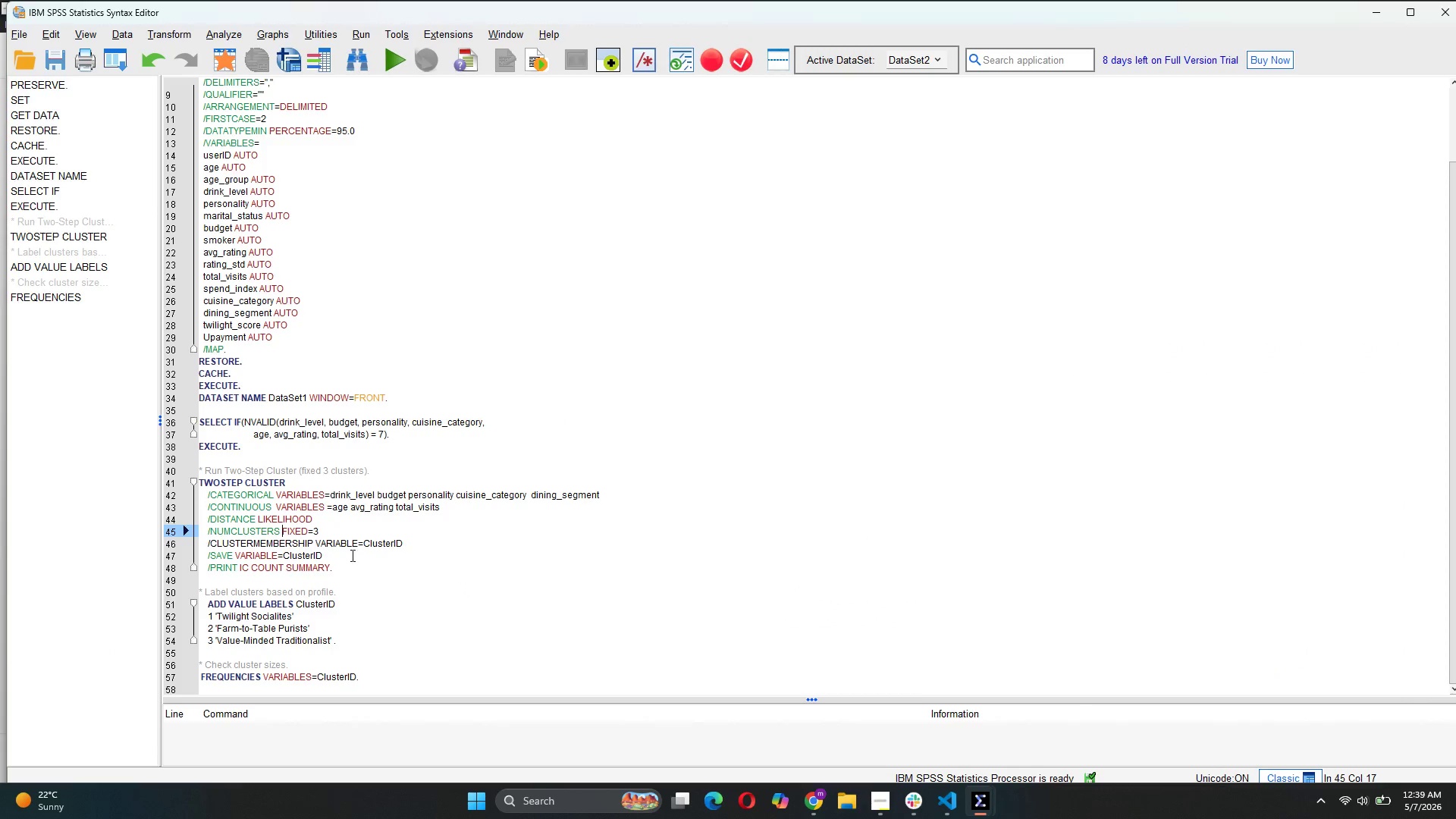 
left_click_drag(start_coordinate=[343, 569], to_coordinate=[178, 463])
 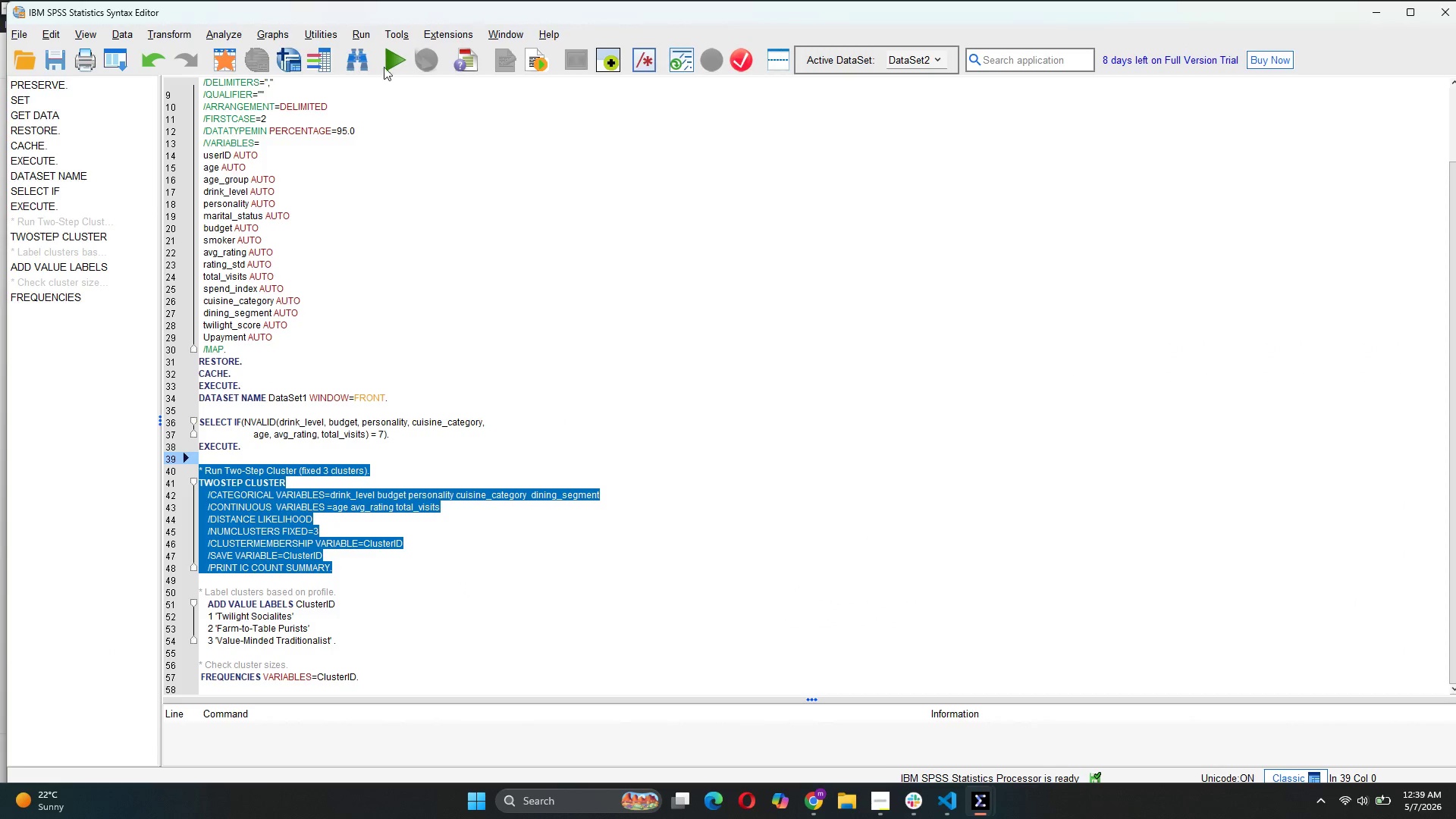 
left_click([395, 54])
 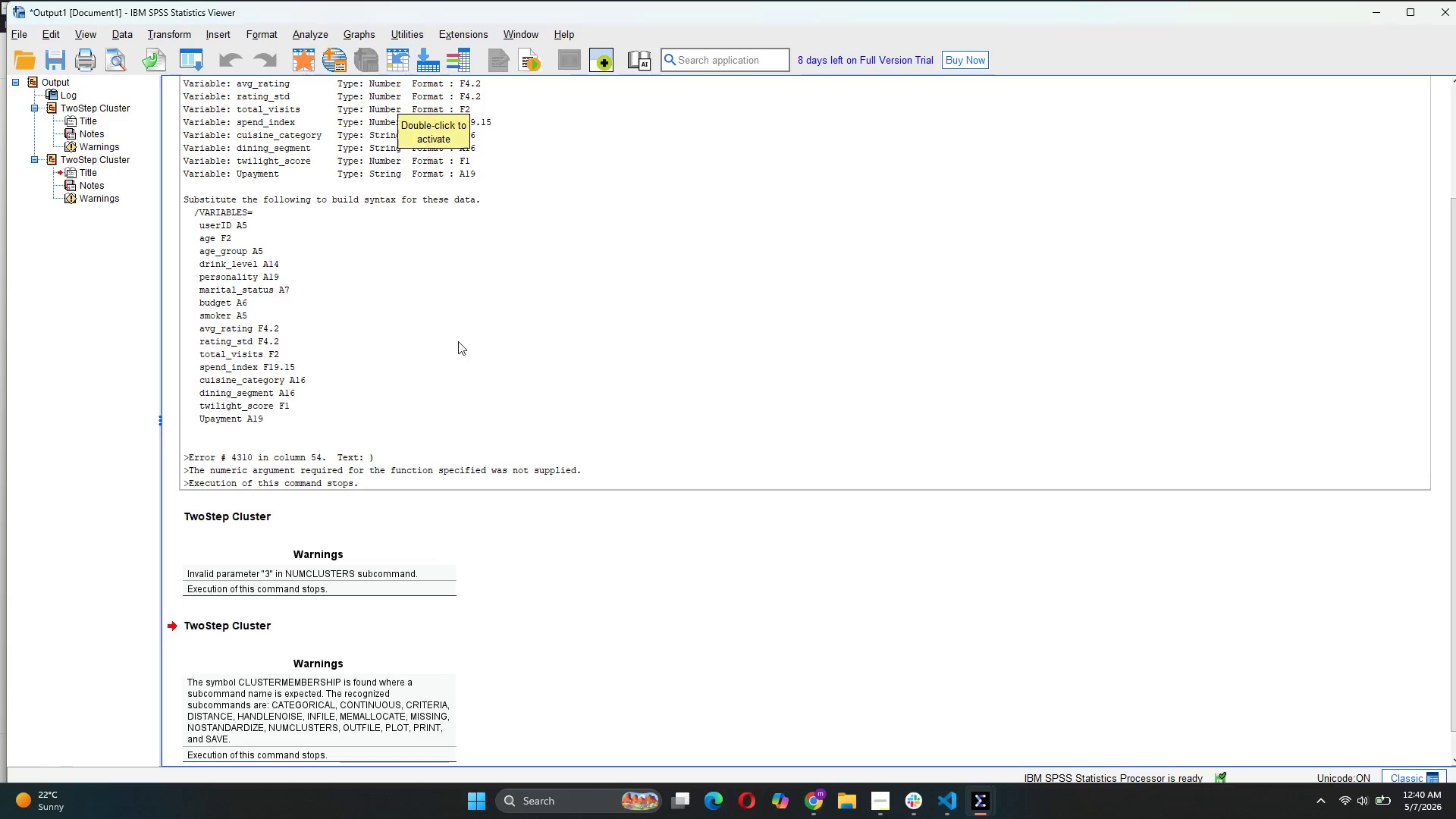 
scroll: coordinate [463, 400], scroll_direction: down, amount: 10.0
 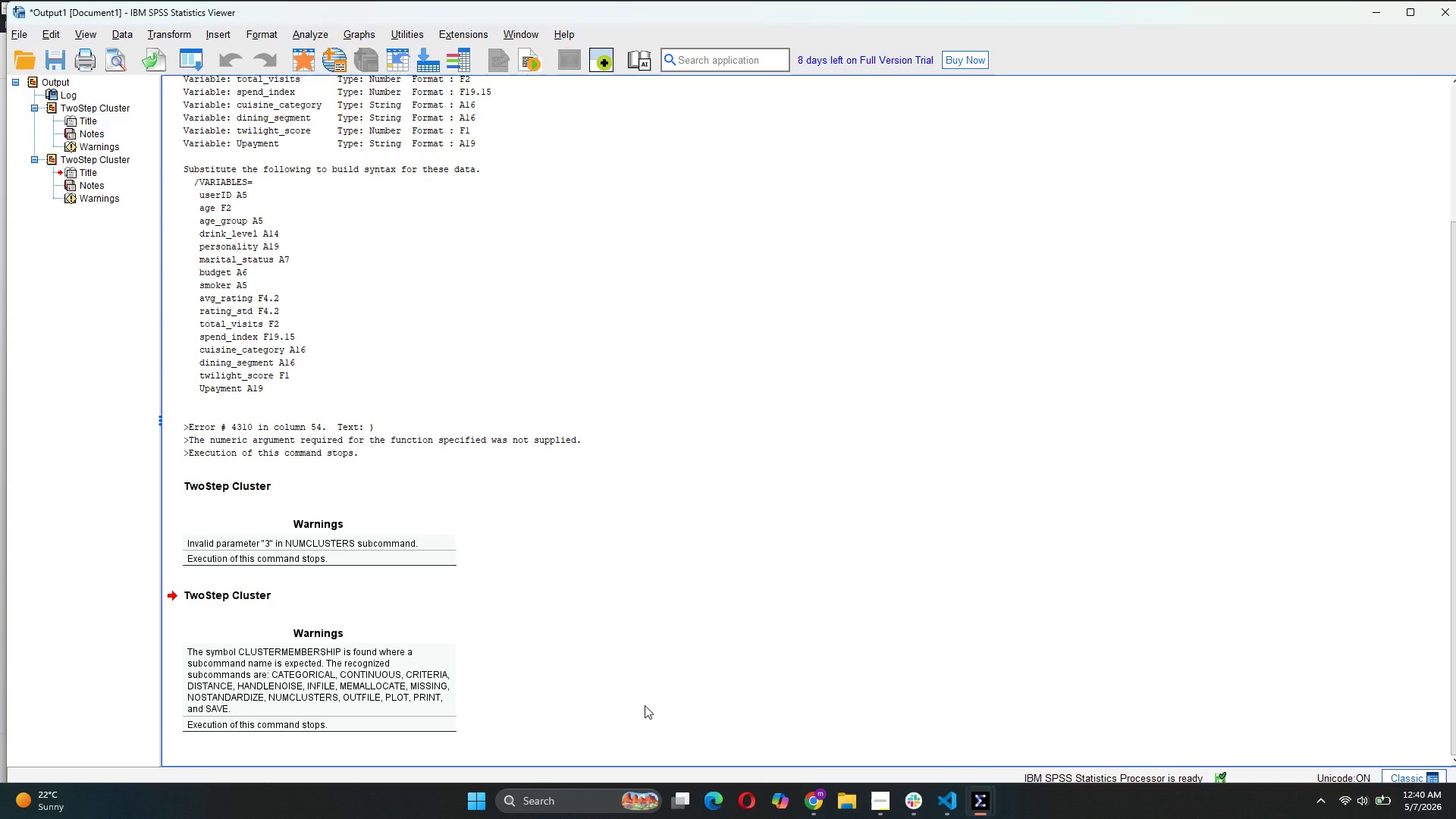 
wait(16.77)
 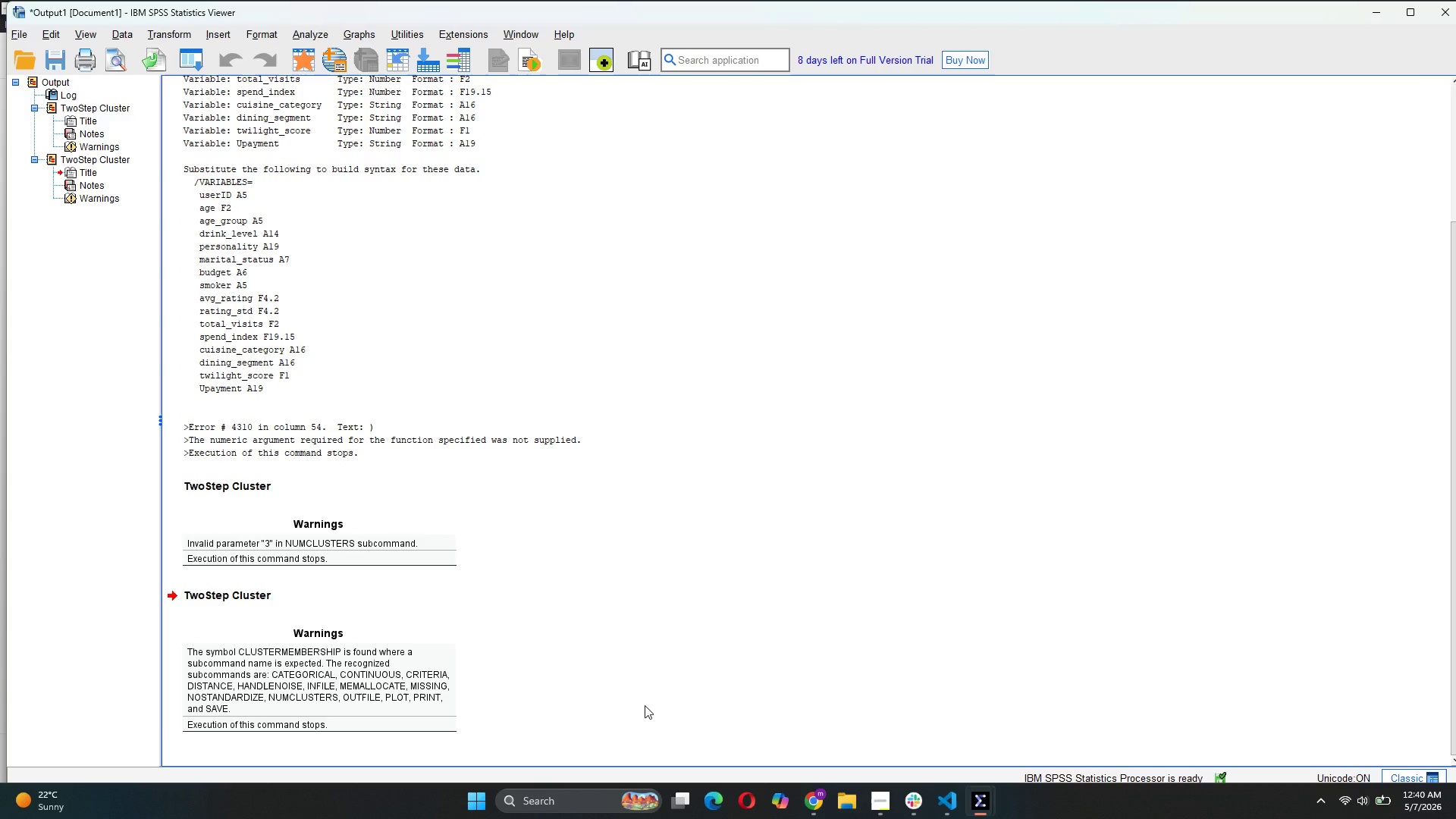 
left_click([855, 743])
 